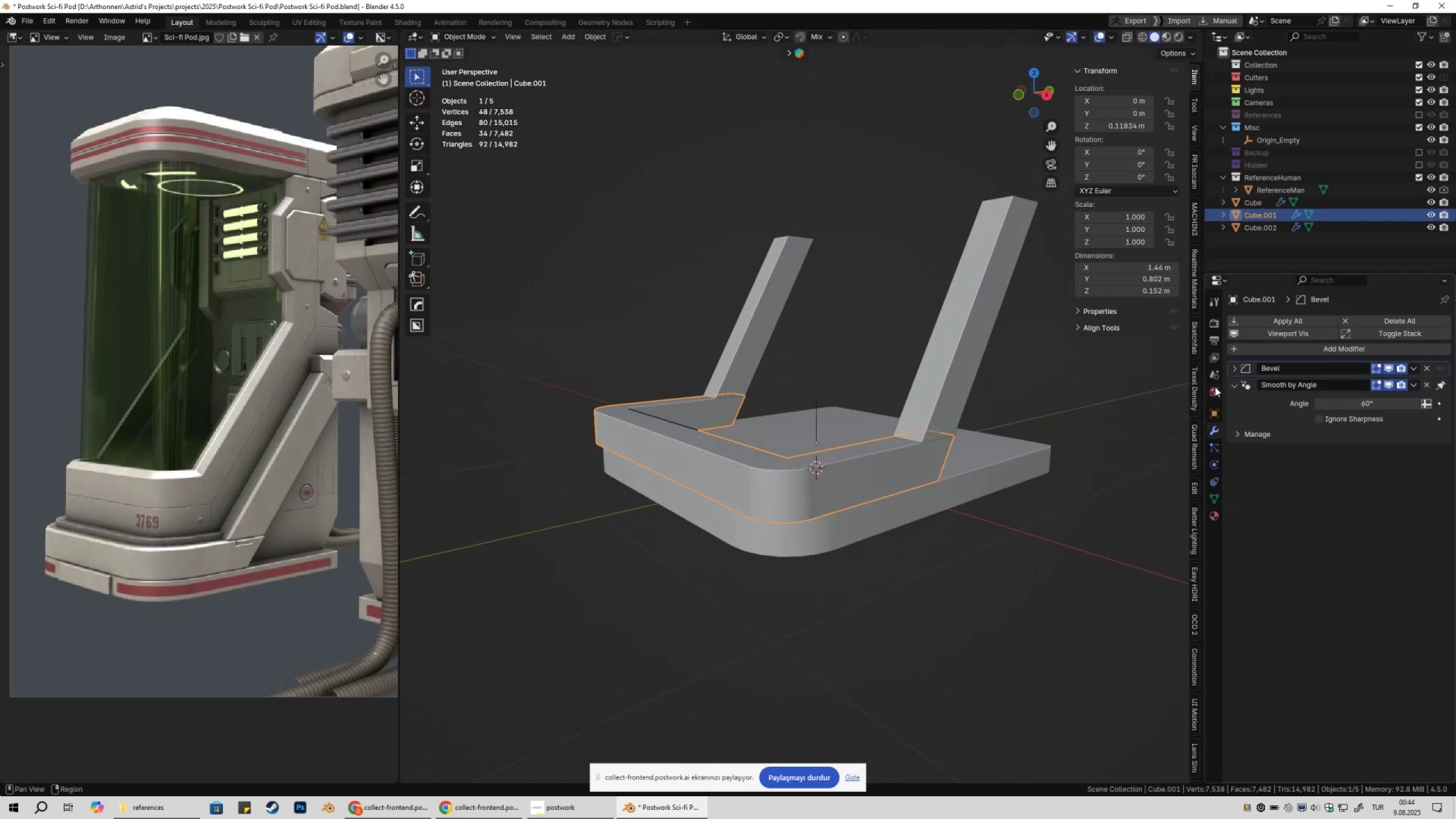 
left_click([1232, 372])
 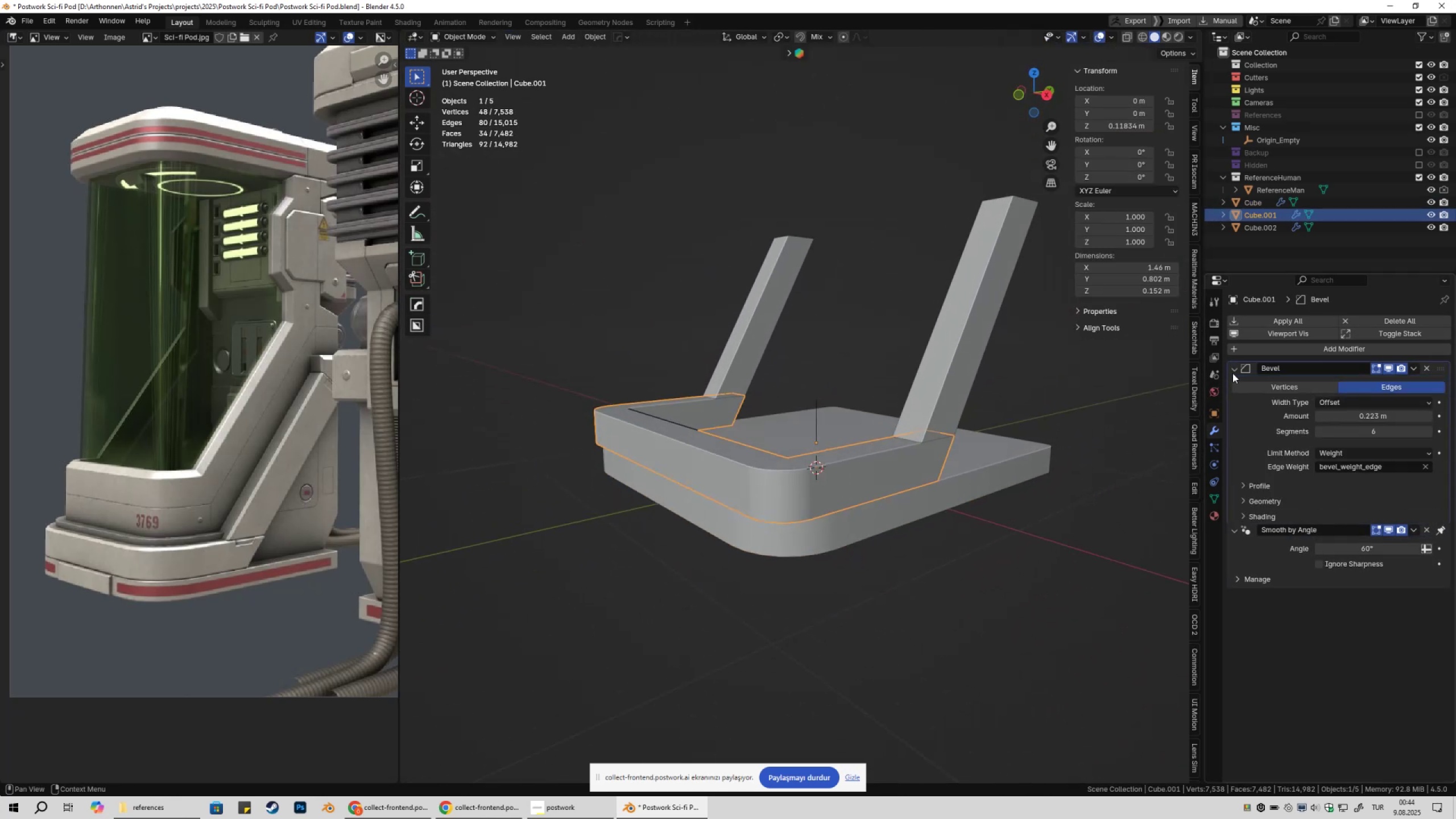 
hold_key(key=ShiftLeft, duration=1.52)
left_click_drag(start_coordinate=[1405, 417], to_coordinate=[419, 423])
 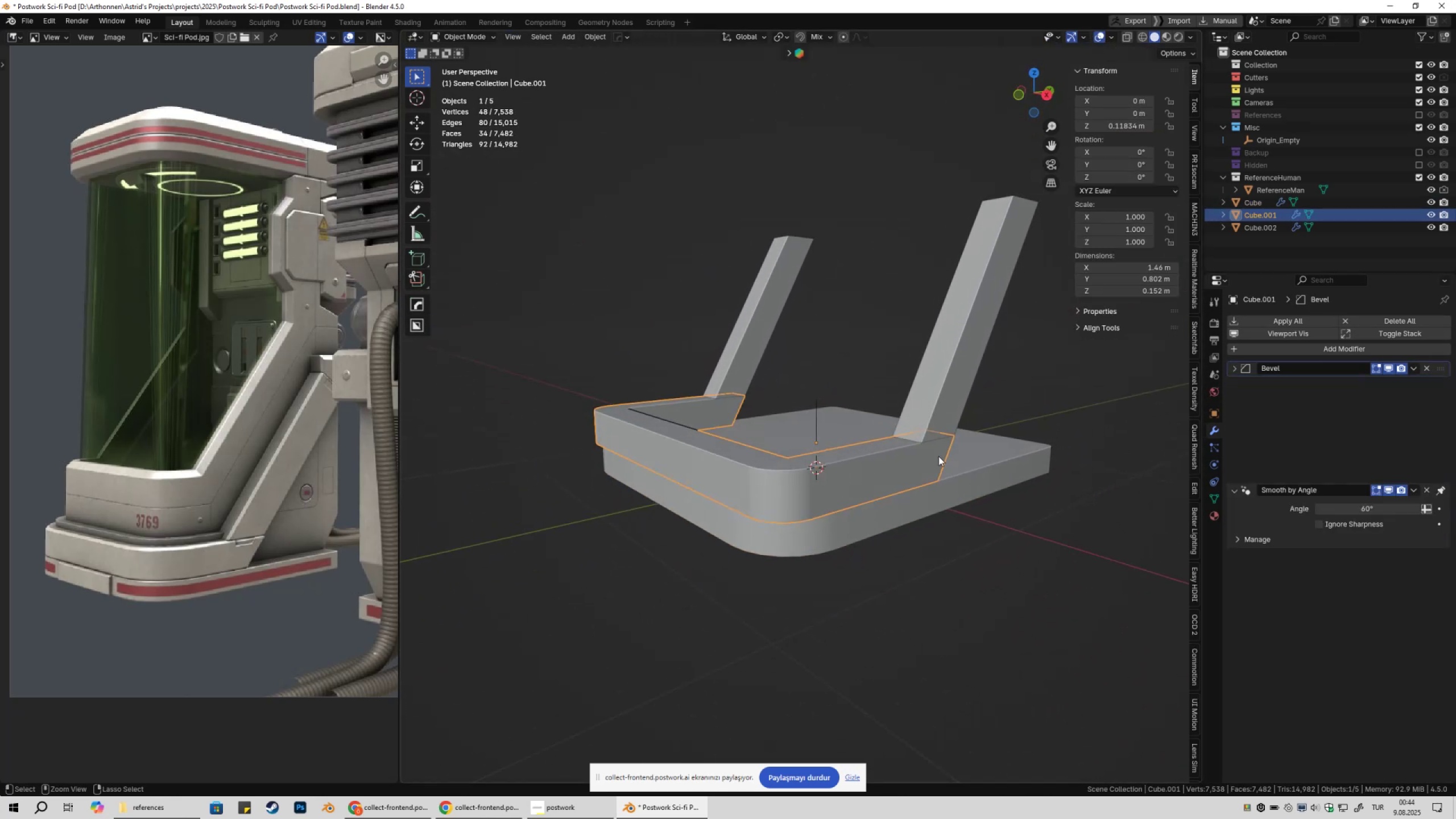 
hold_key(key=ShiftLeft, duration=0.46)
 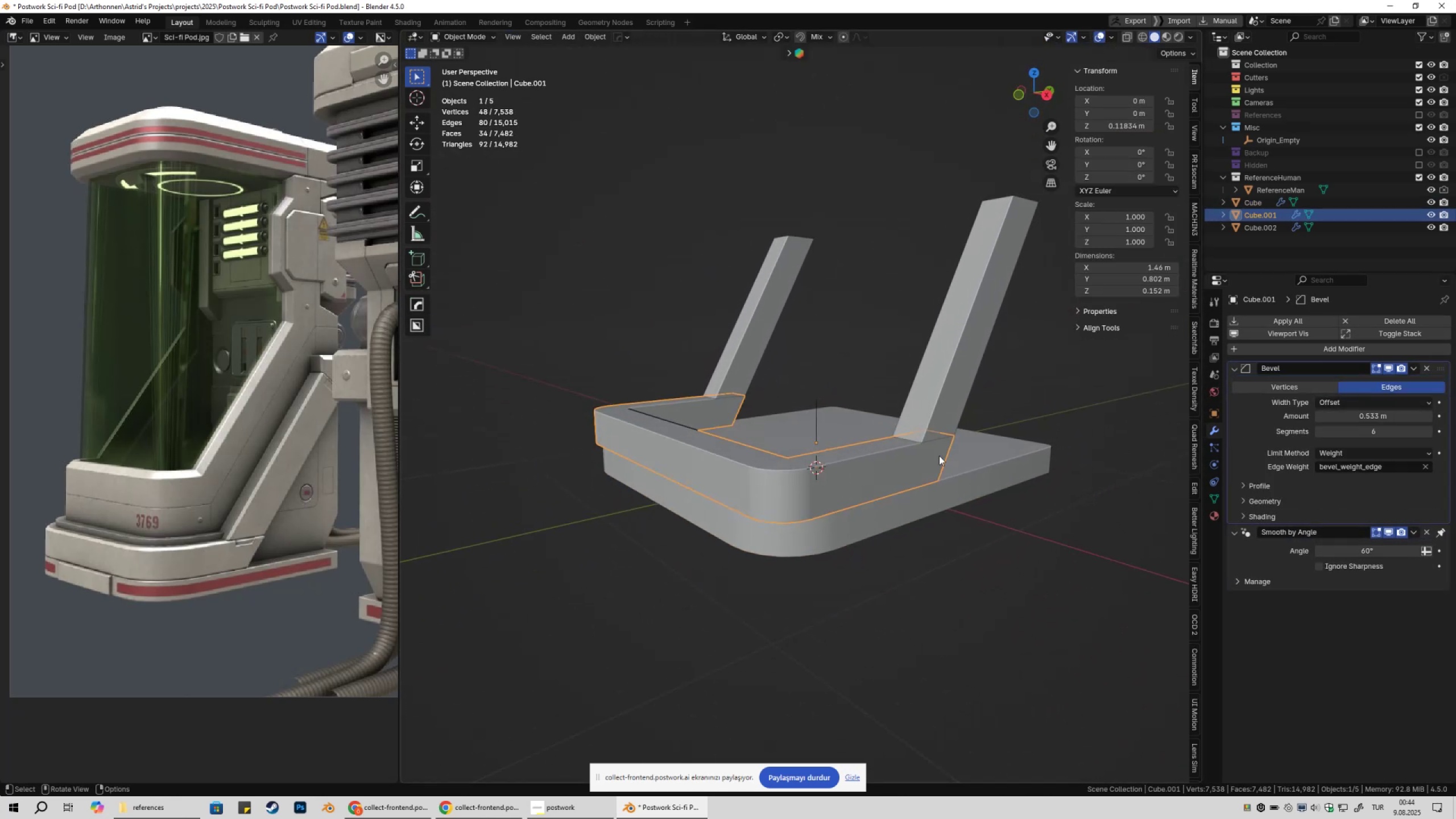 
key(Control+ControlLeft)
 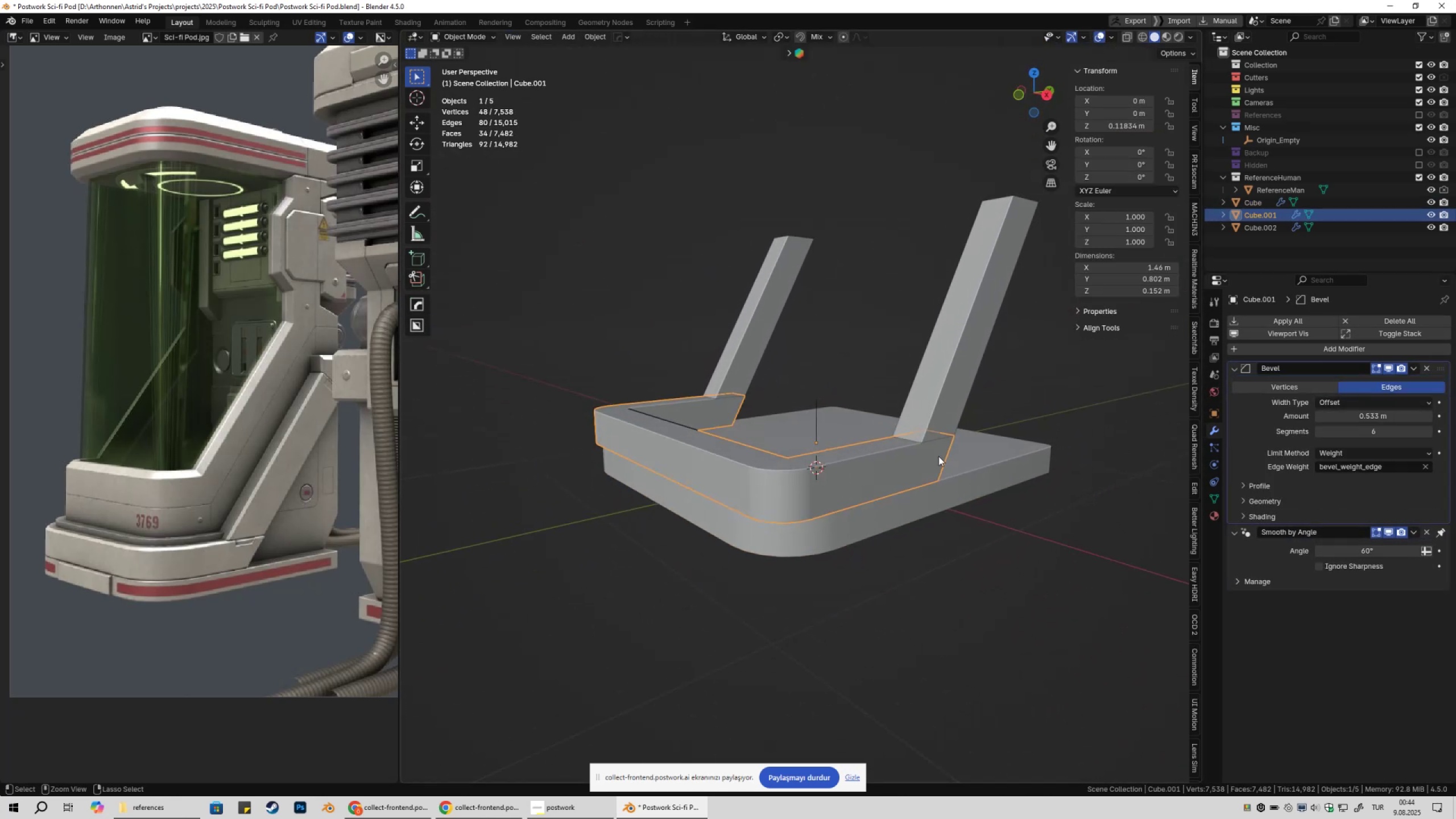 
key(Control+Z)
 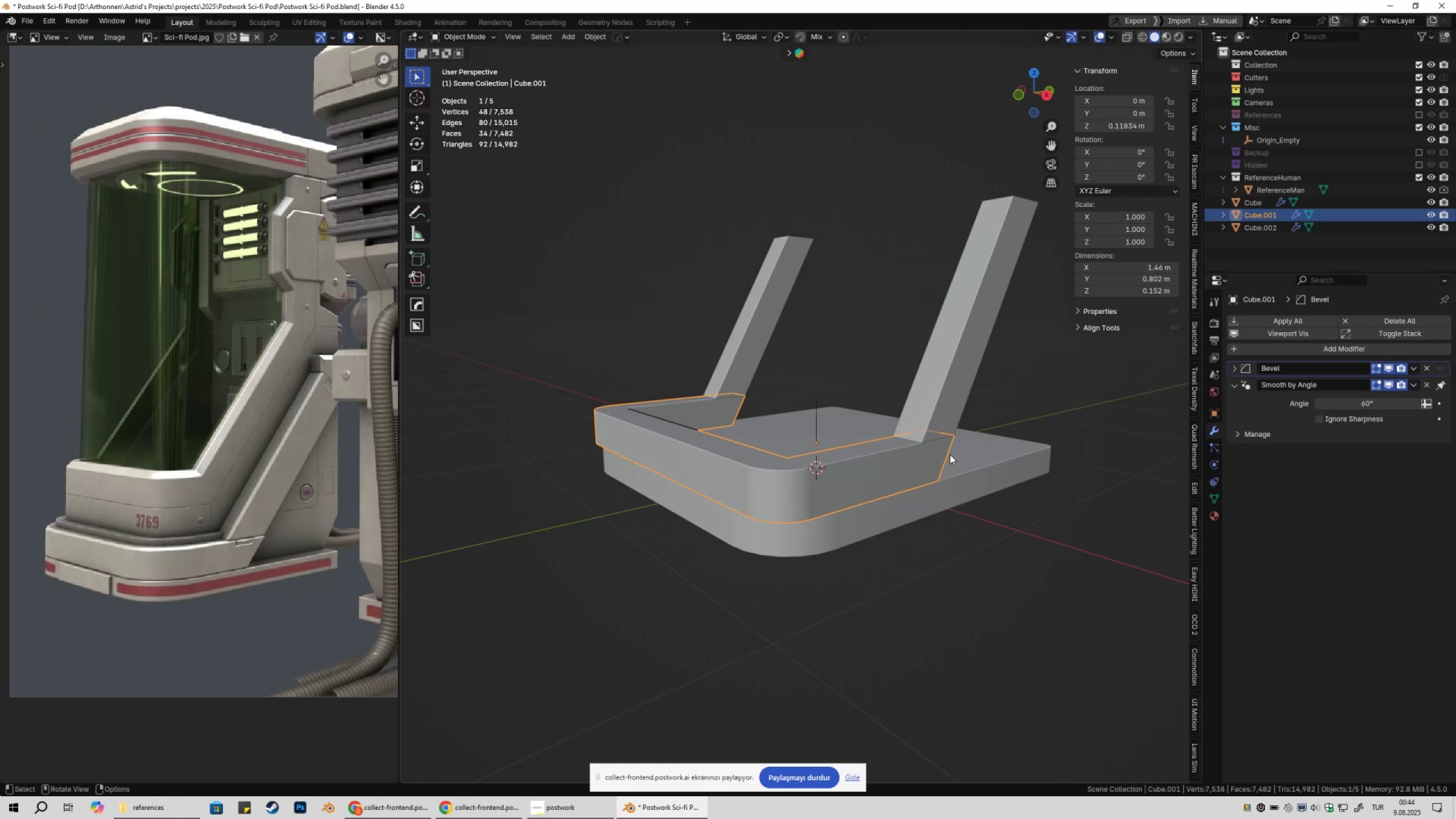 
left_click([880, 478])
 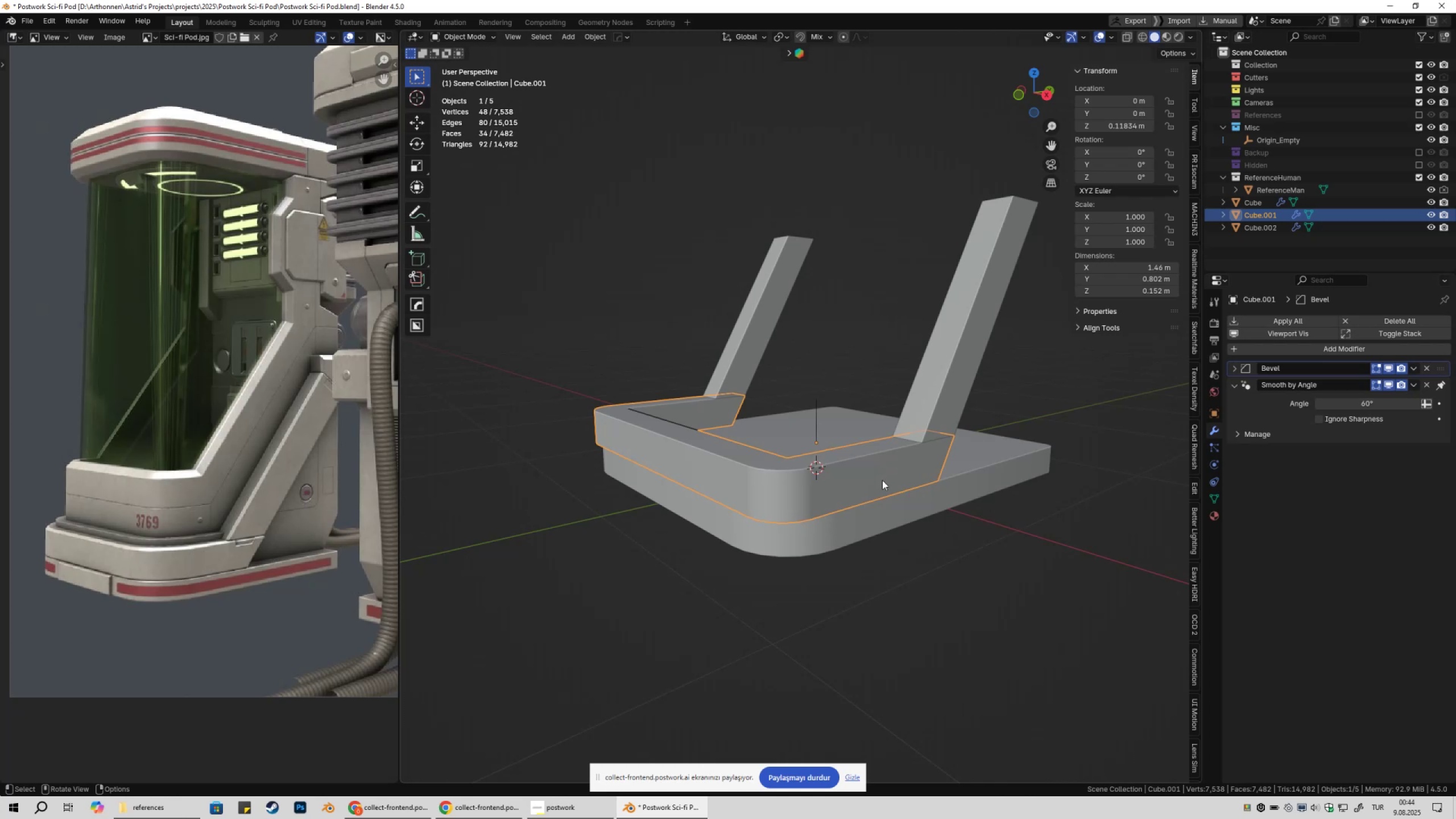 
key(Tab)
 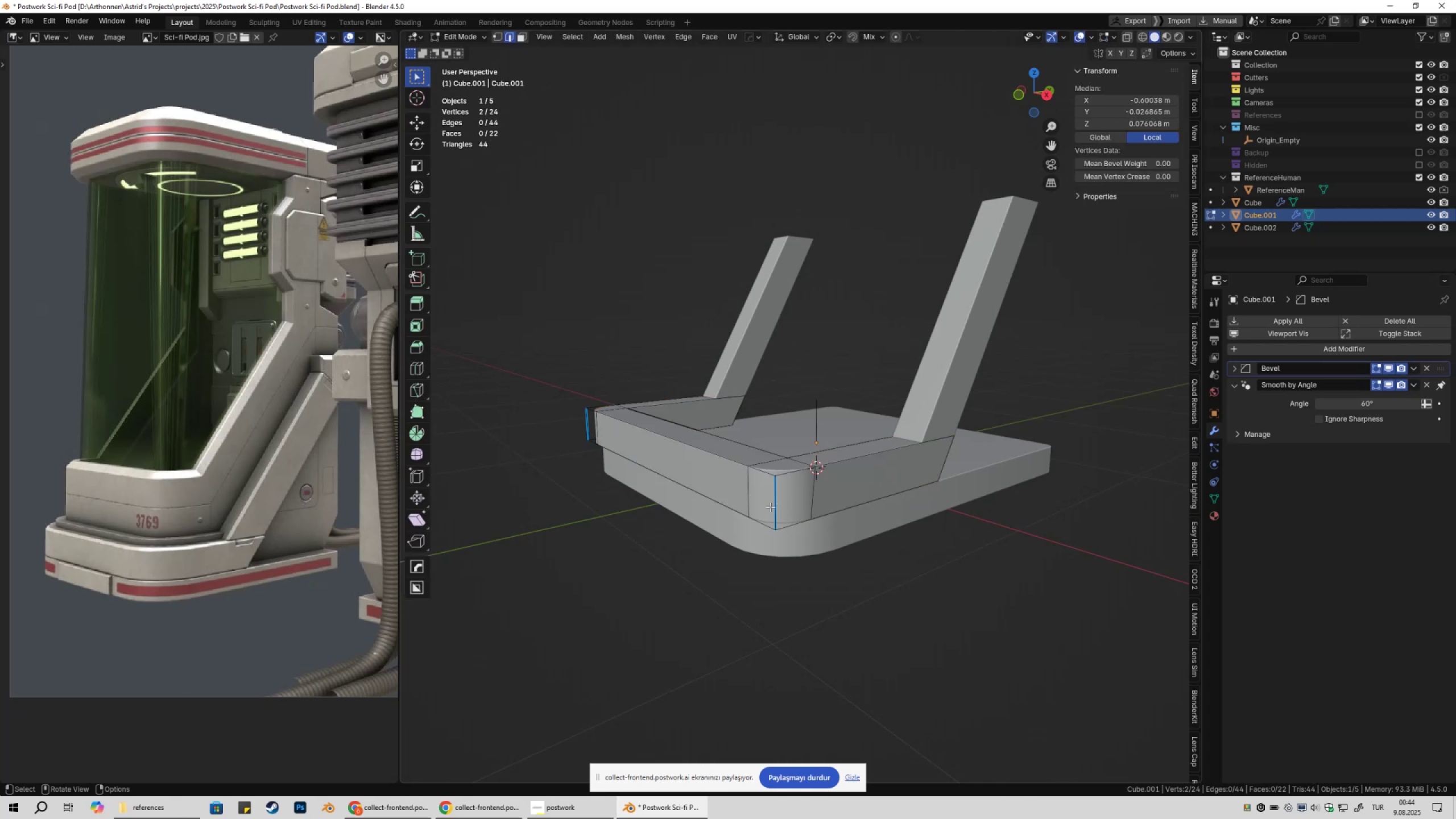 
left_click([771, 507])
 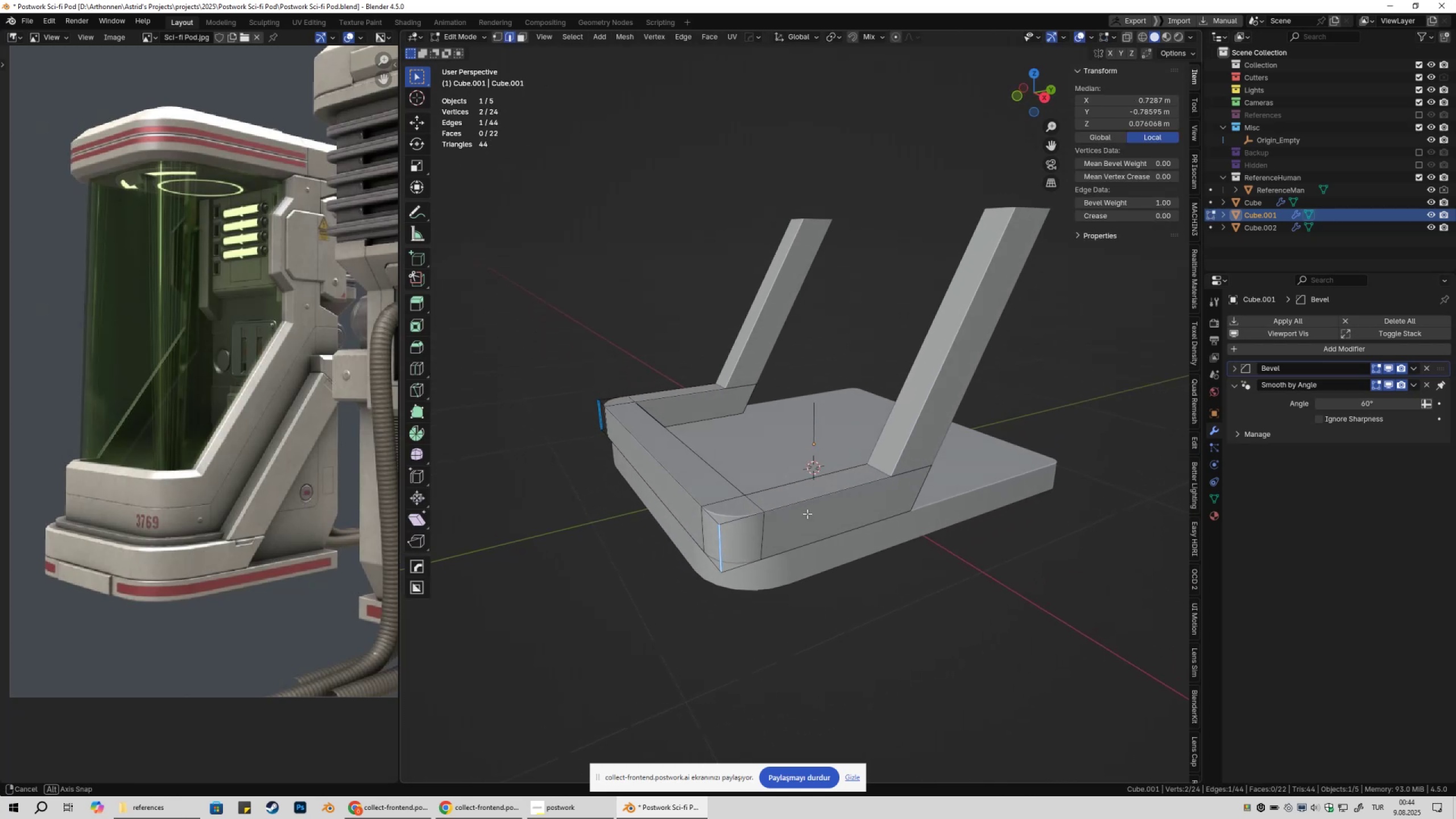 
key(Tab)
 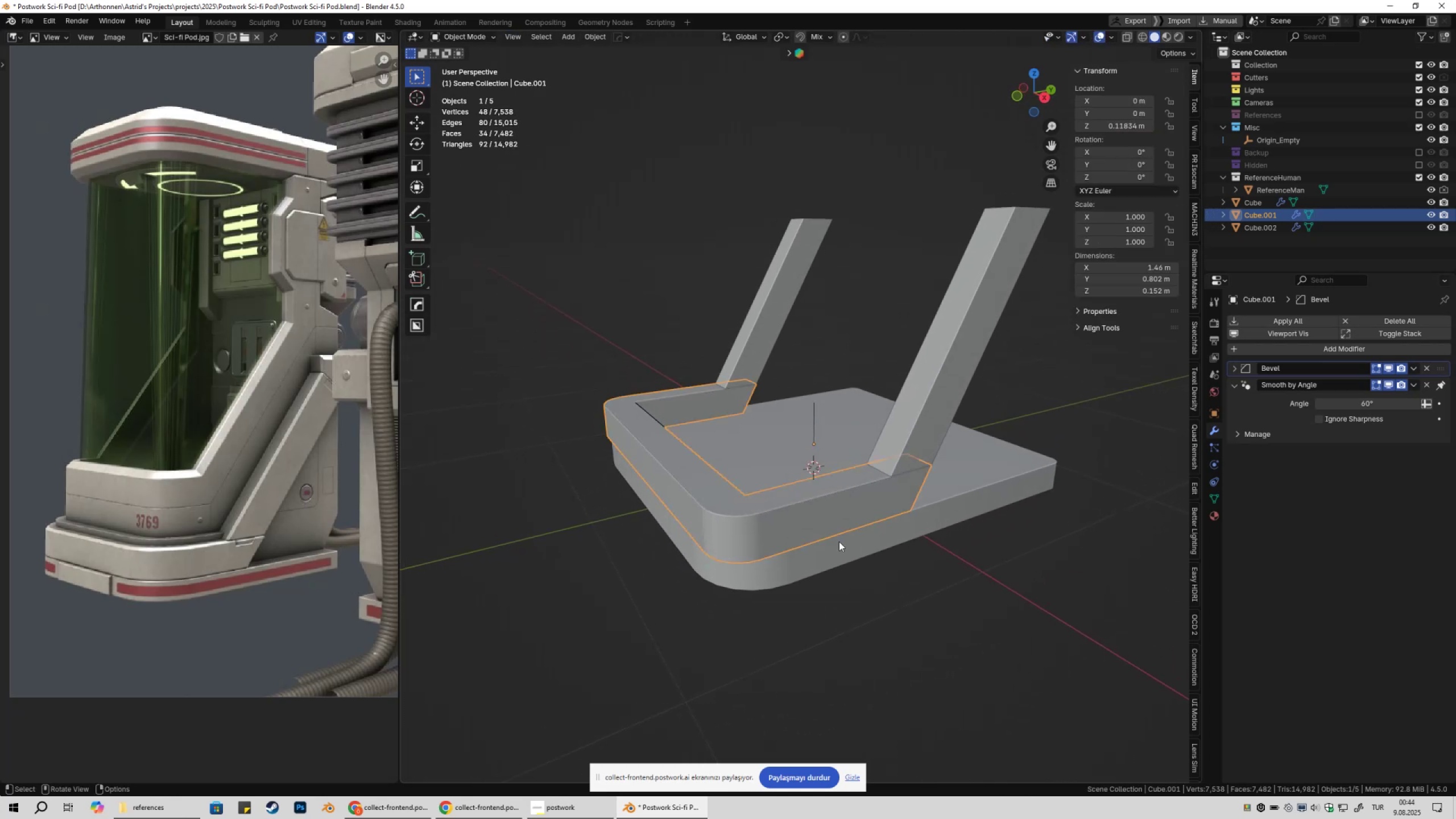 
key(Tab)
 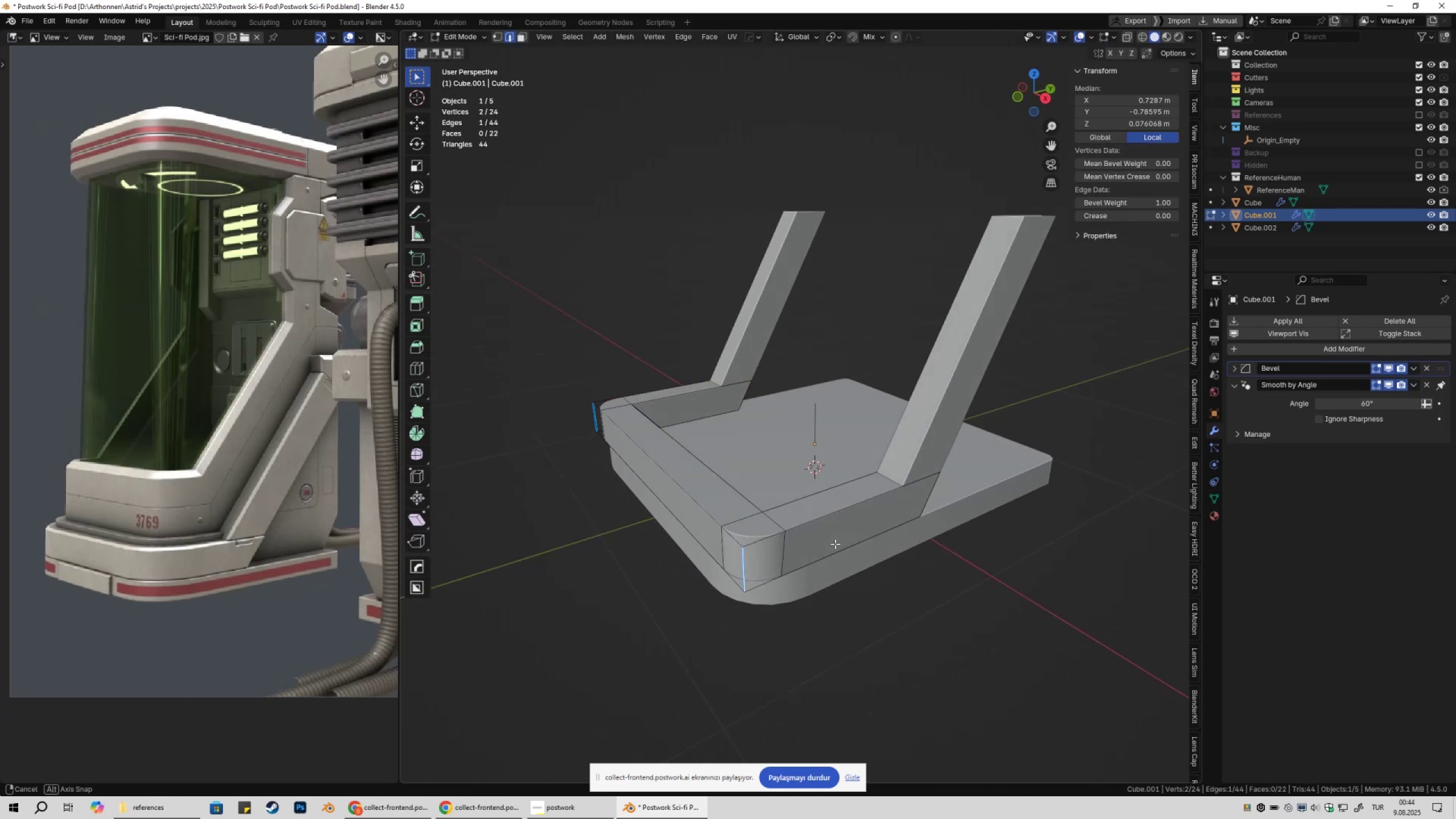 
key(Tab)
 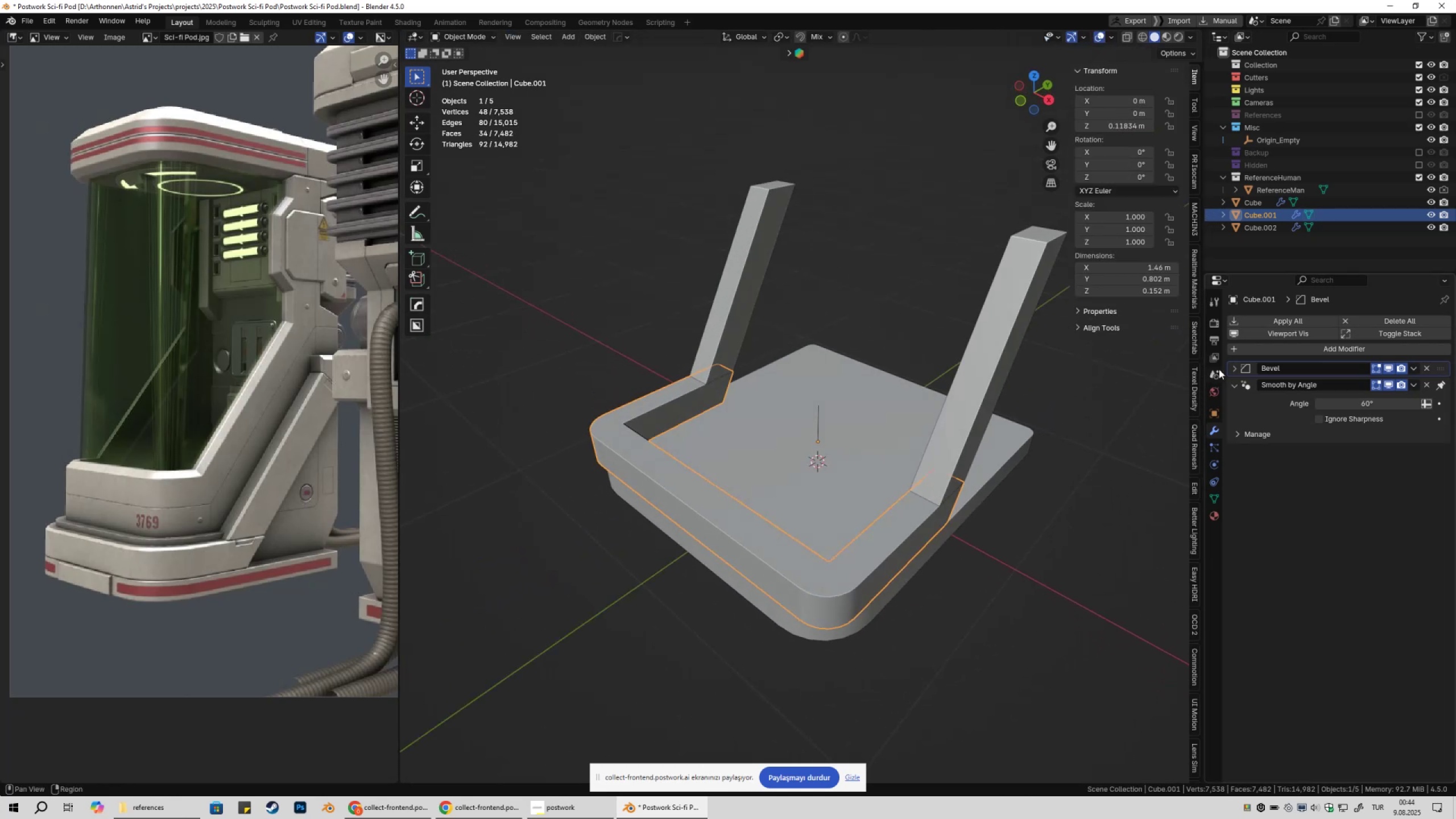 
left_click([1235, 371])
 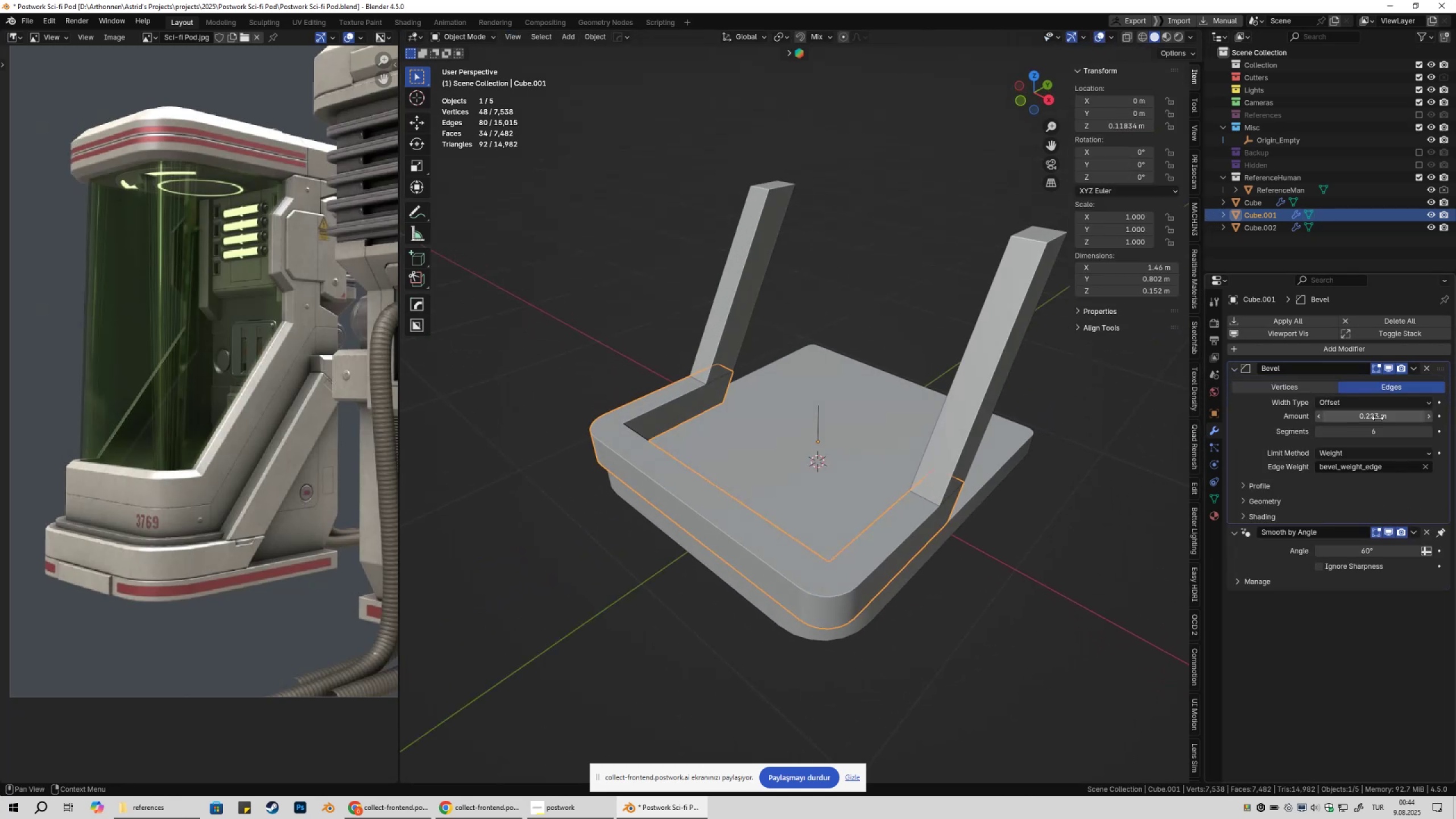 
hold_key(key=ShiftLeft, duration=1.52)
left_click_drag(start_coordinate=[1379, 417], to_coordinate=[149, 428])
 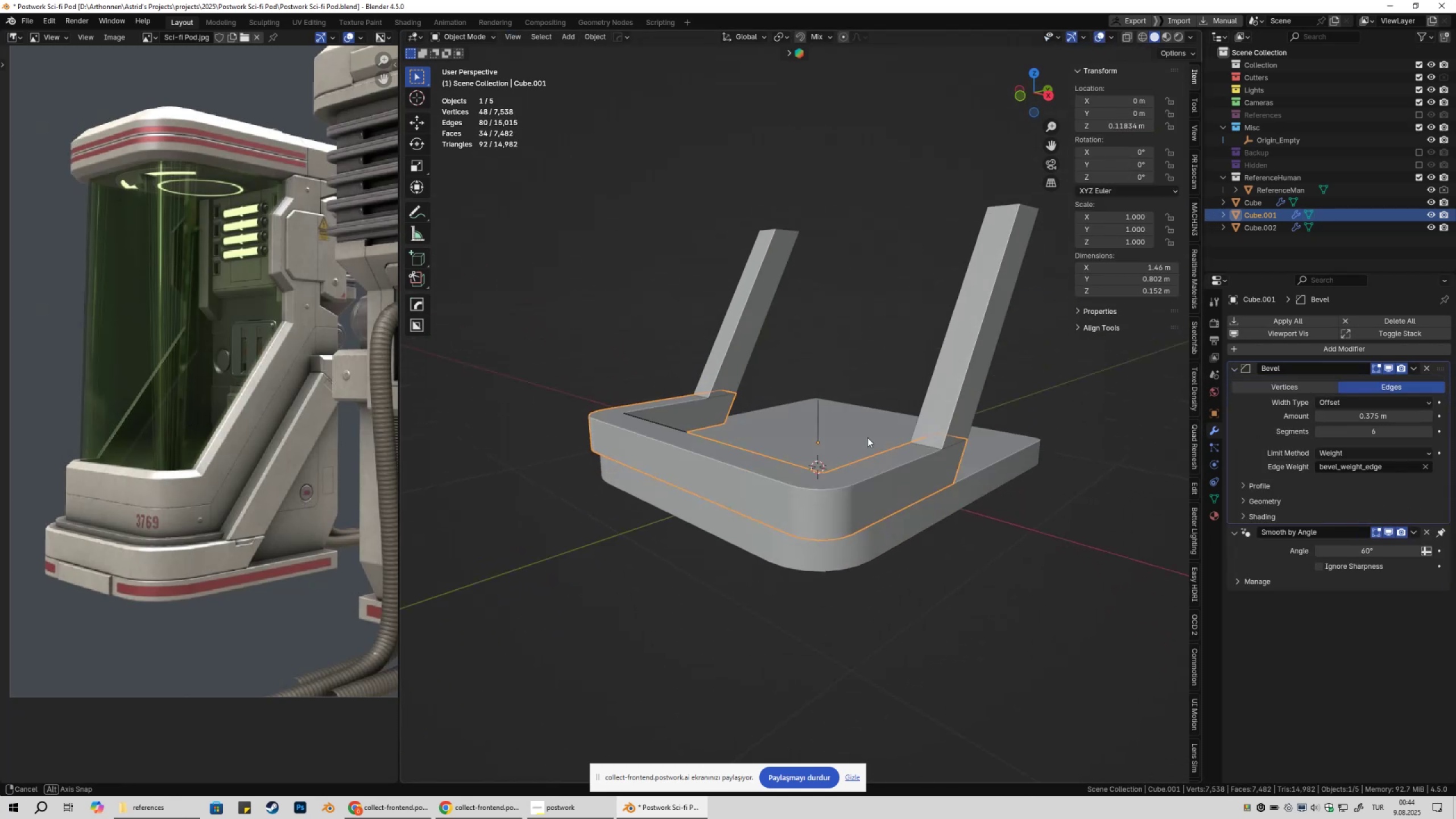 
hold_key(key=ShiftLeft, duration=0.53)
 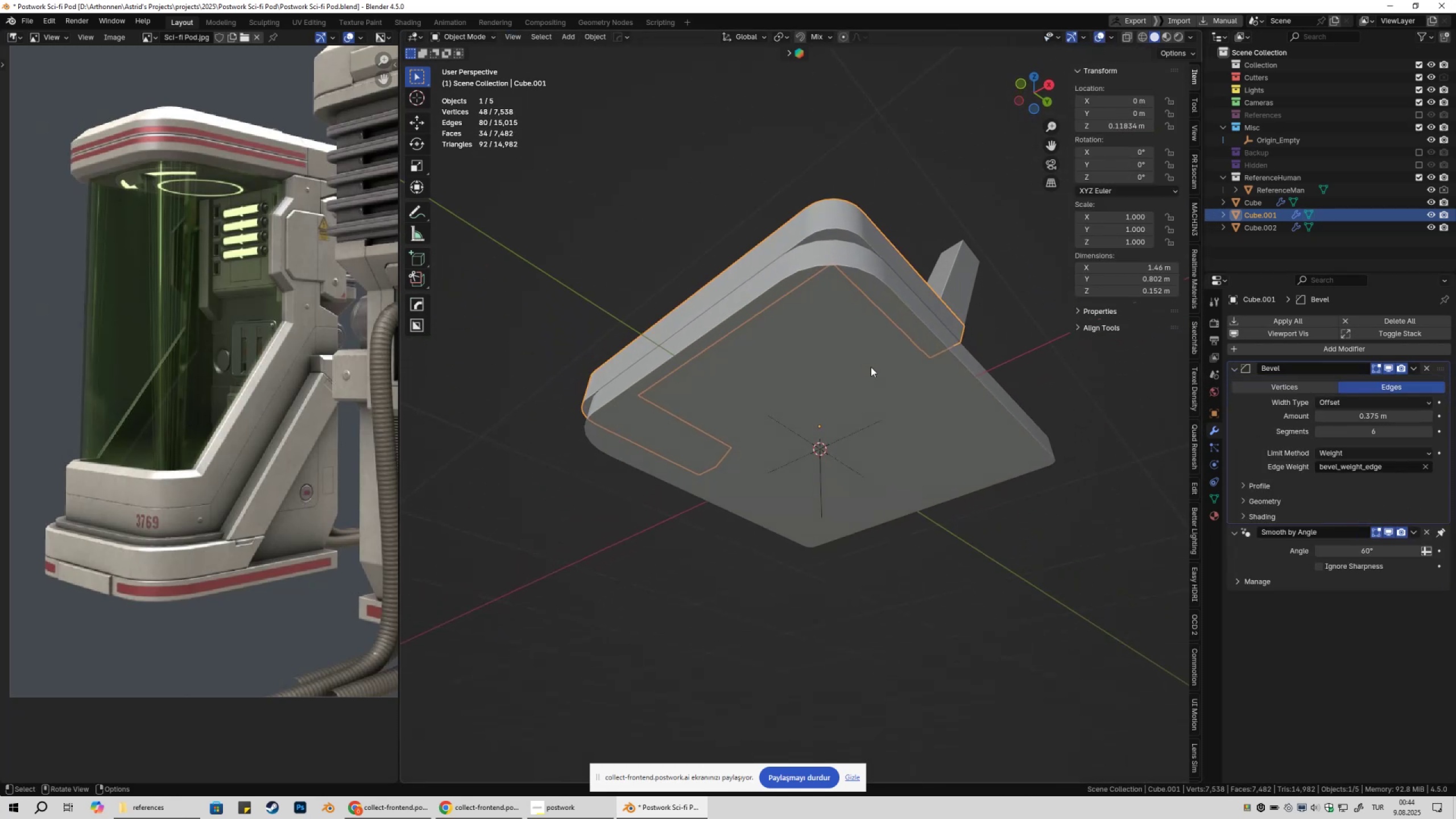 
double_click([897, 220])
 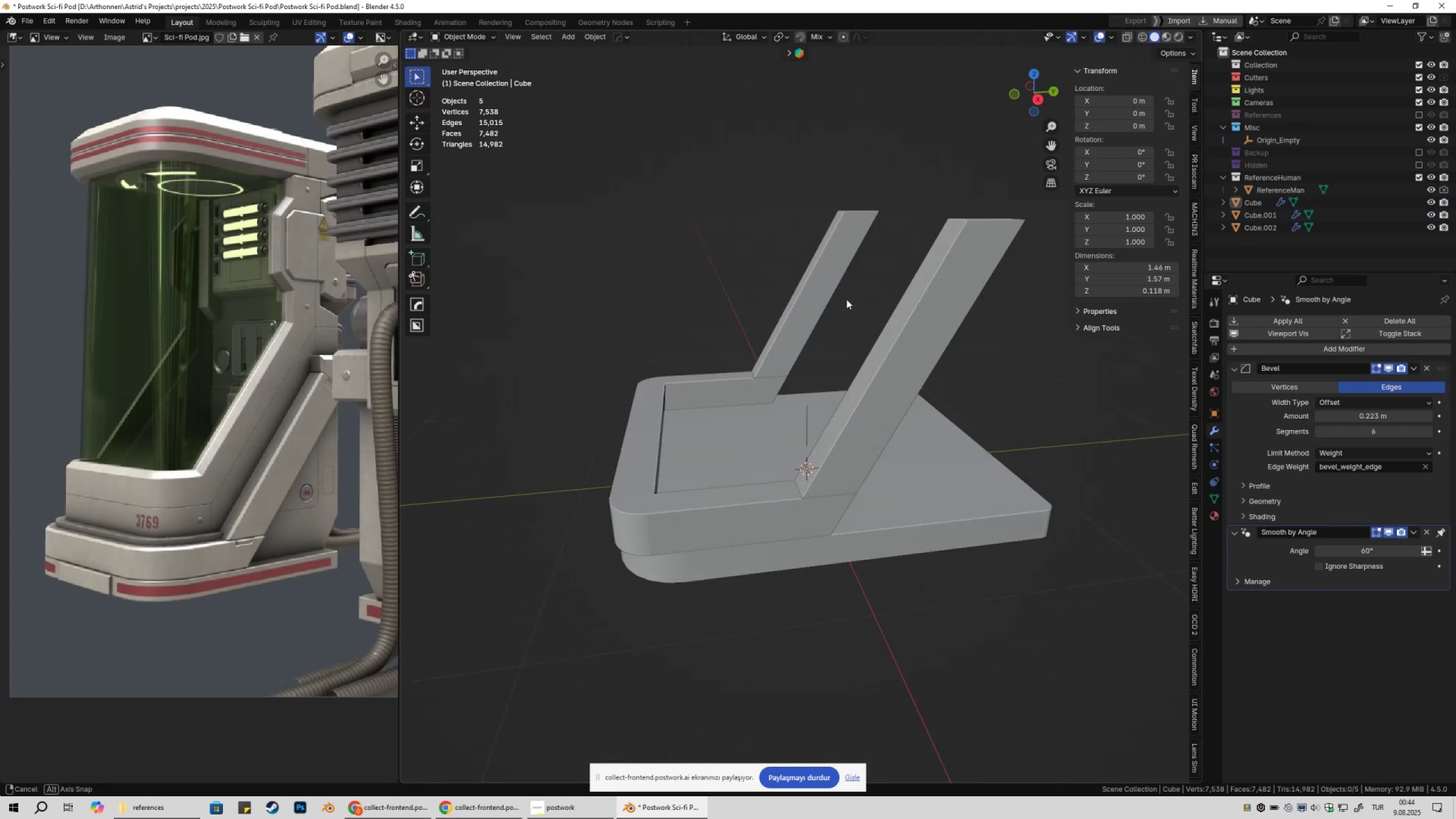 
key(Control+ControlLeft)
 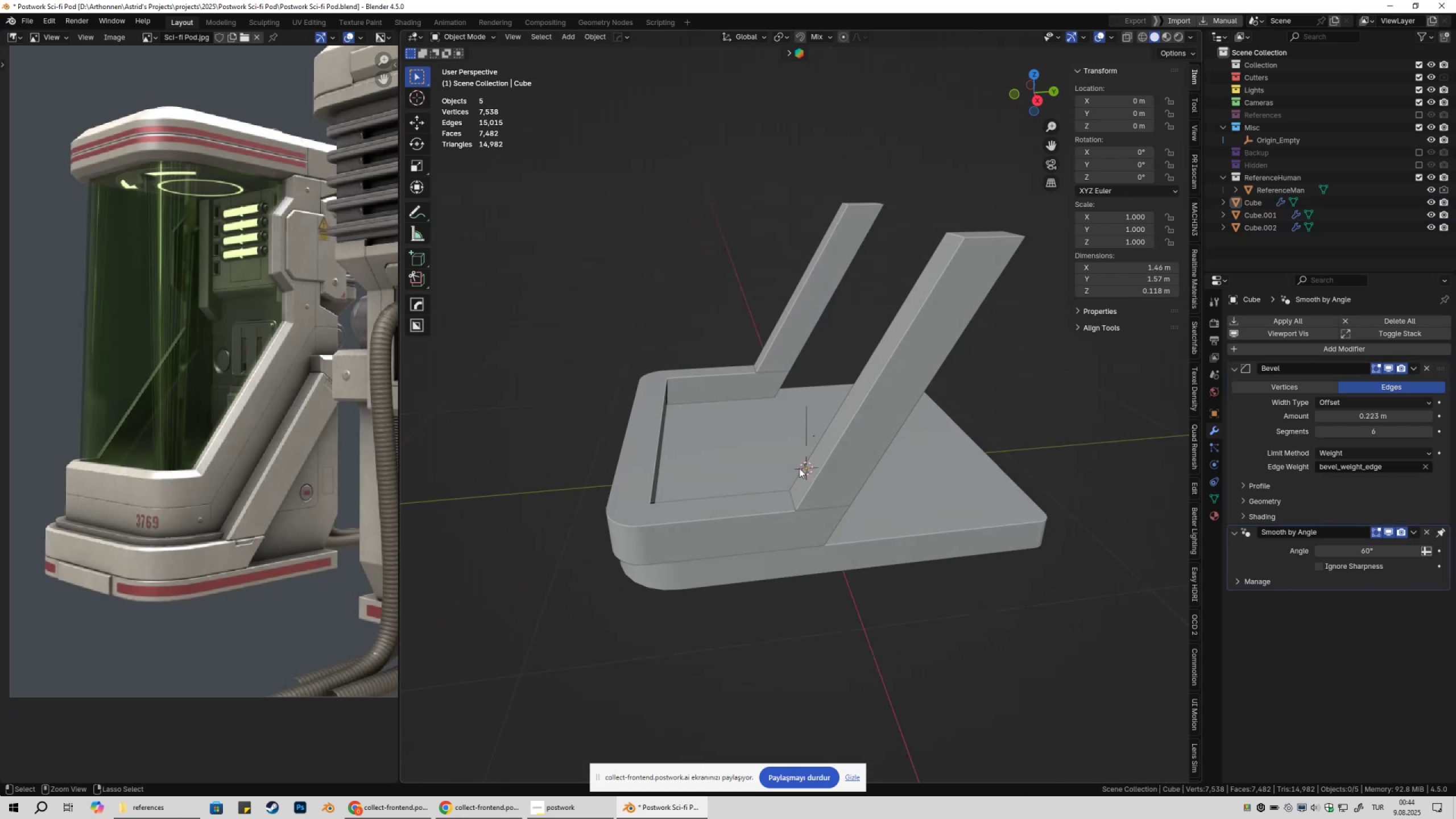 
key(Control+S)
 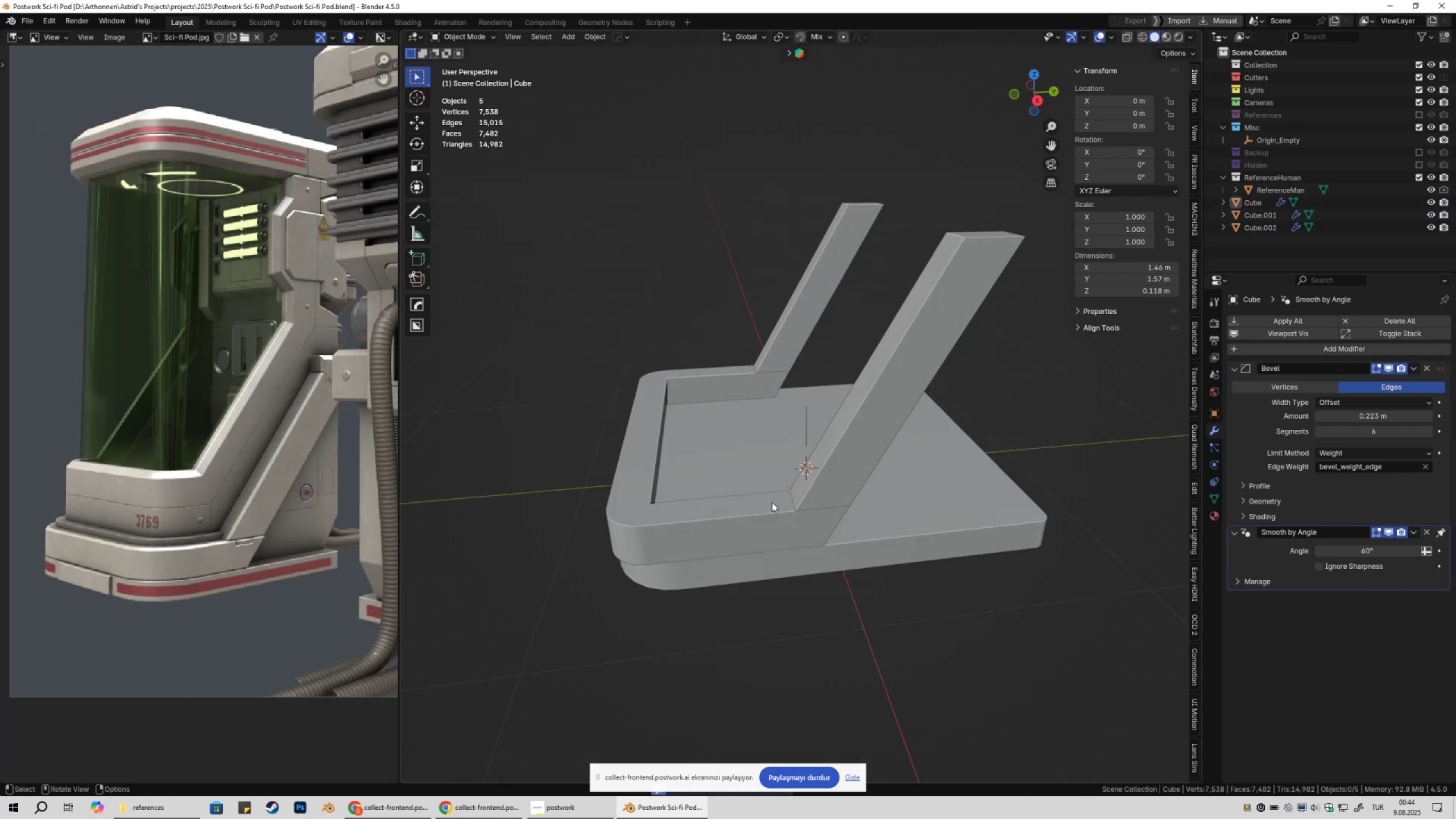 
key(Shift+ShiftLeft)
 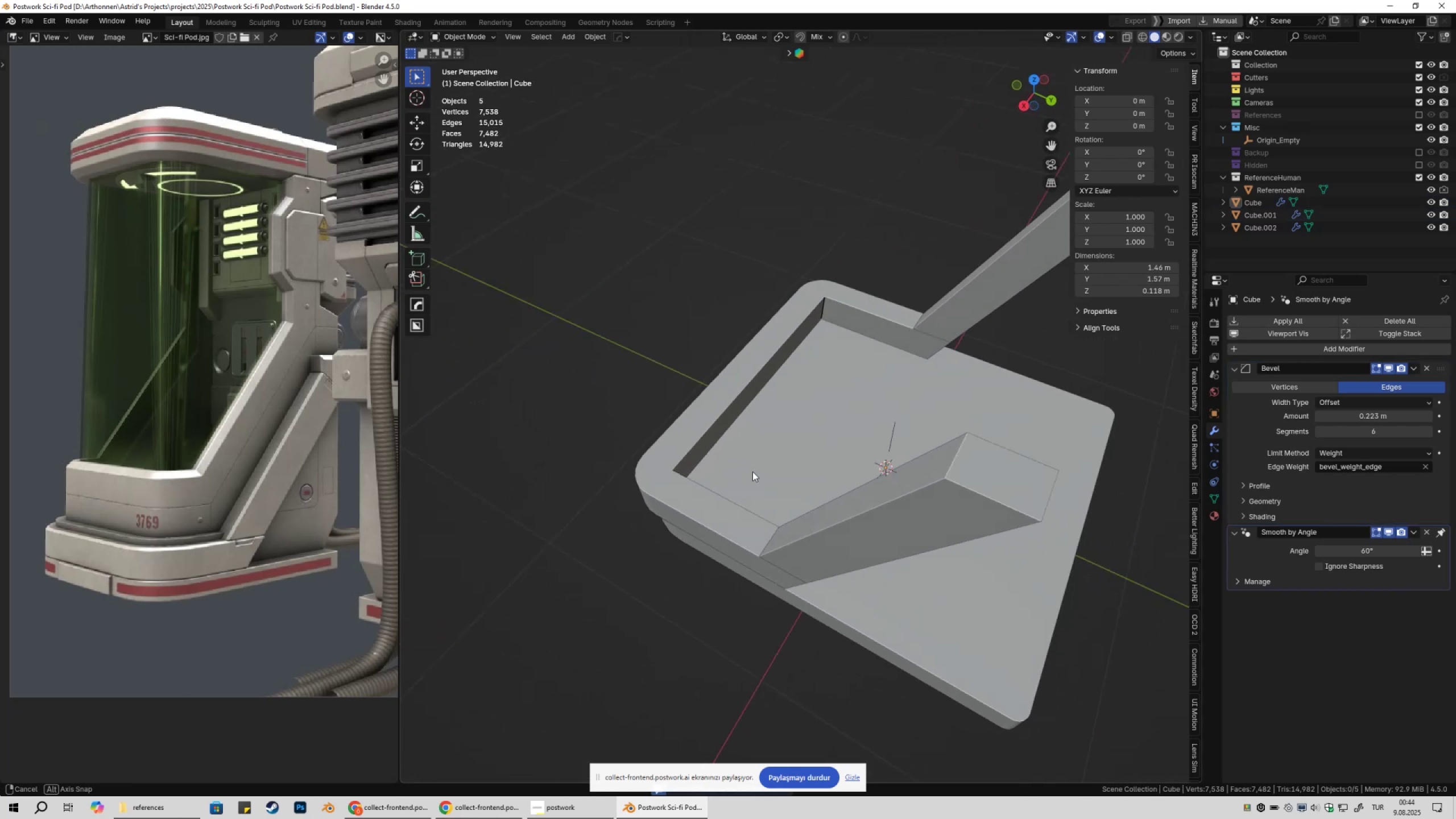 
left_click([689, 452])
 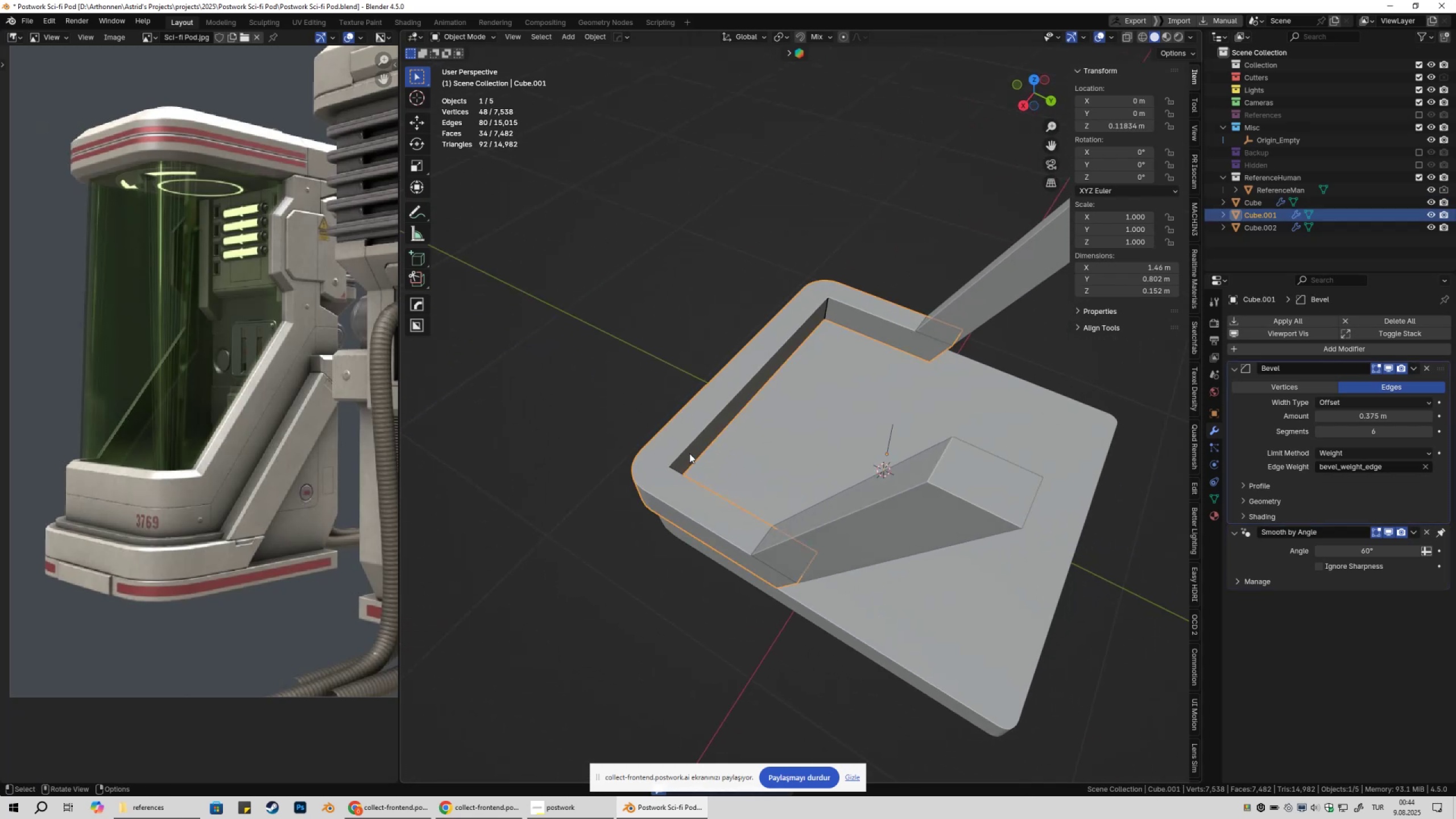 
key(Tab)
 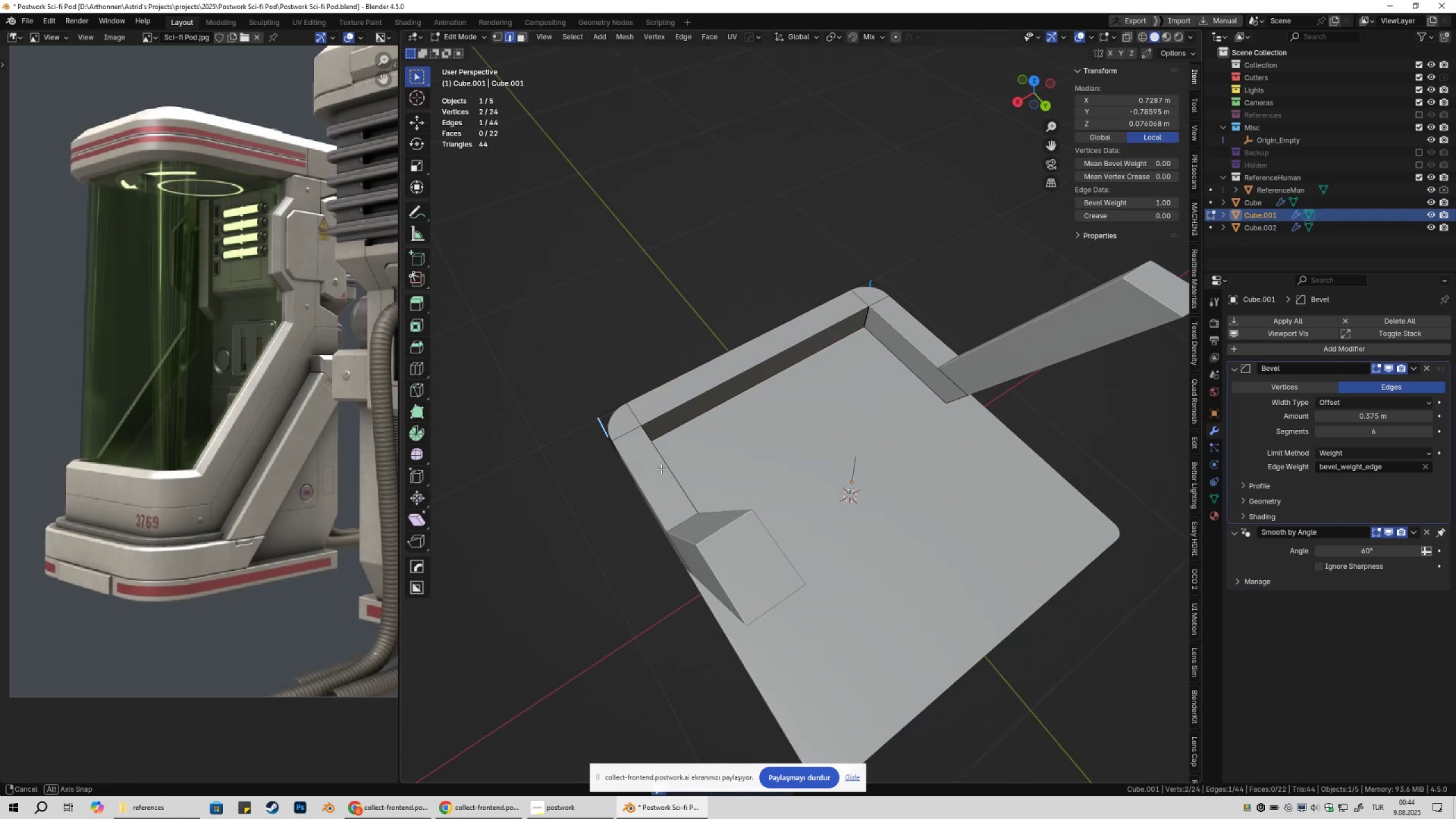 
key(2)
 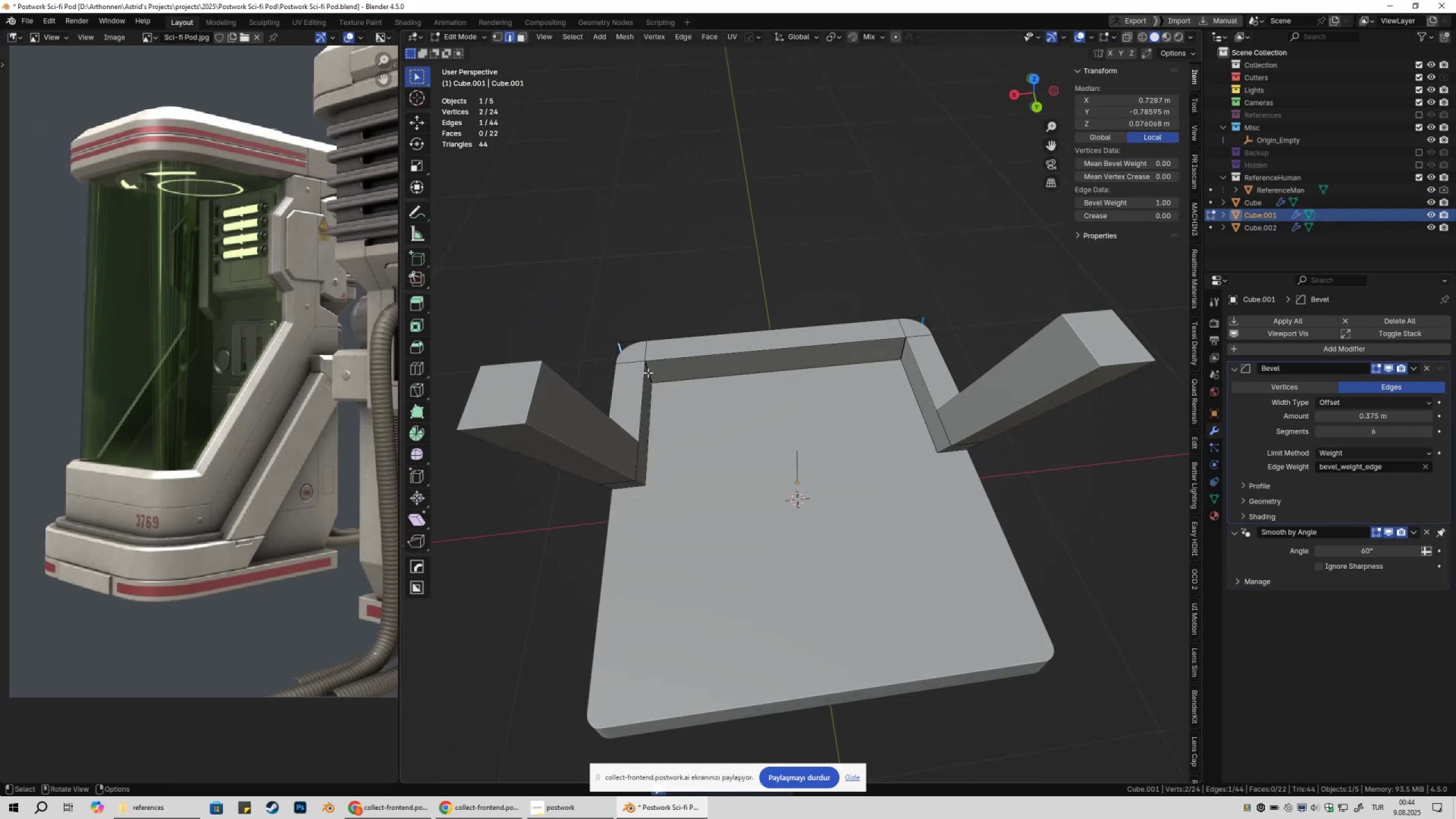 
left_click([648, 373])
 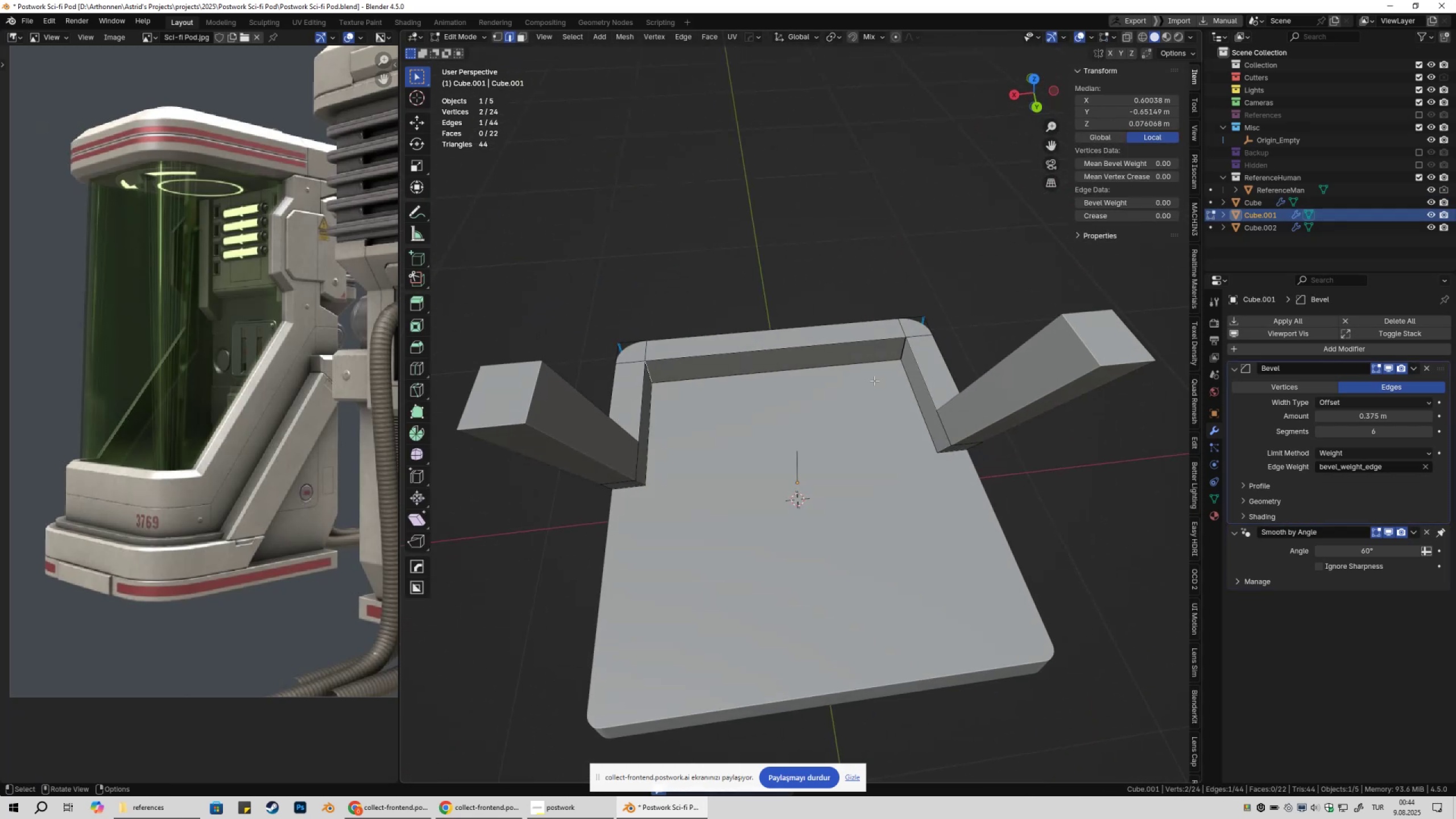 
hold_key(key=ShiftLeft, duration=0.88)
 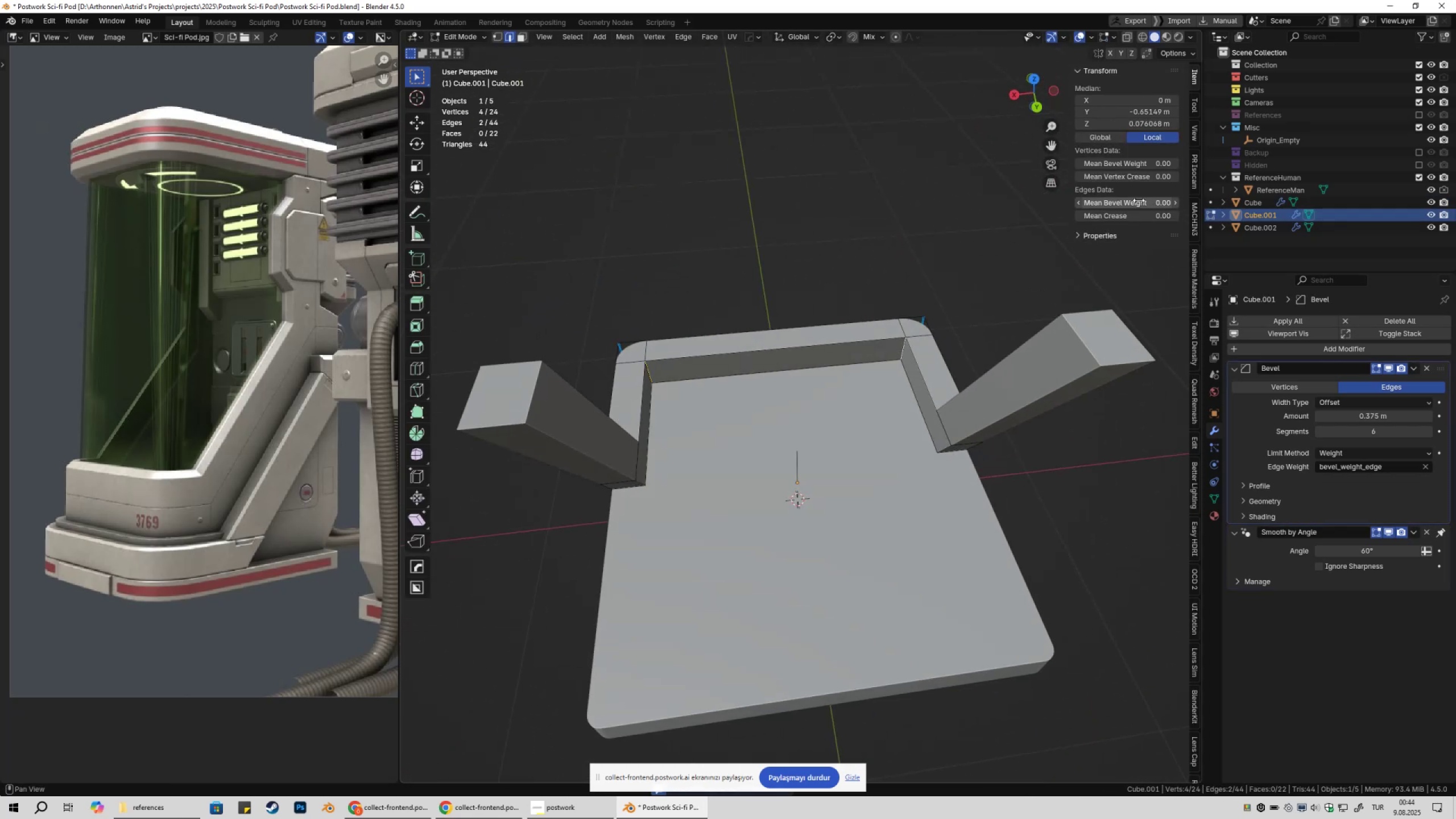 
left_click_drag(start_coordinate=[1139, 200], to_coordinate=[258, 220])
 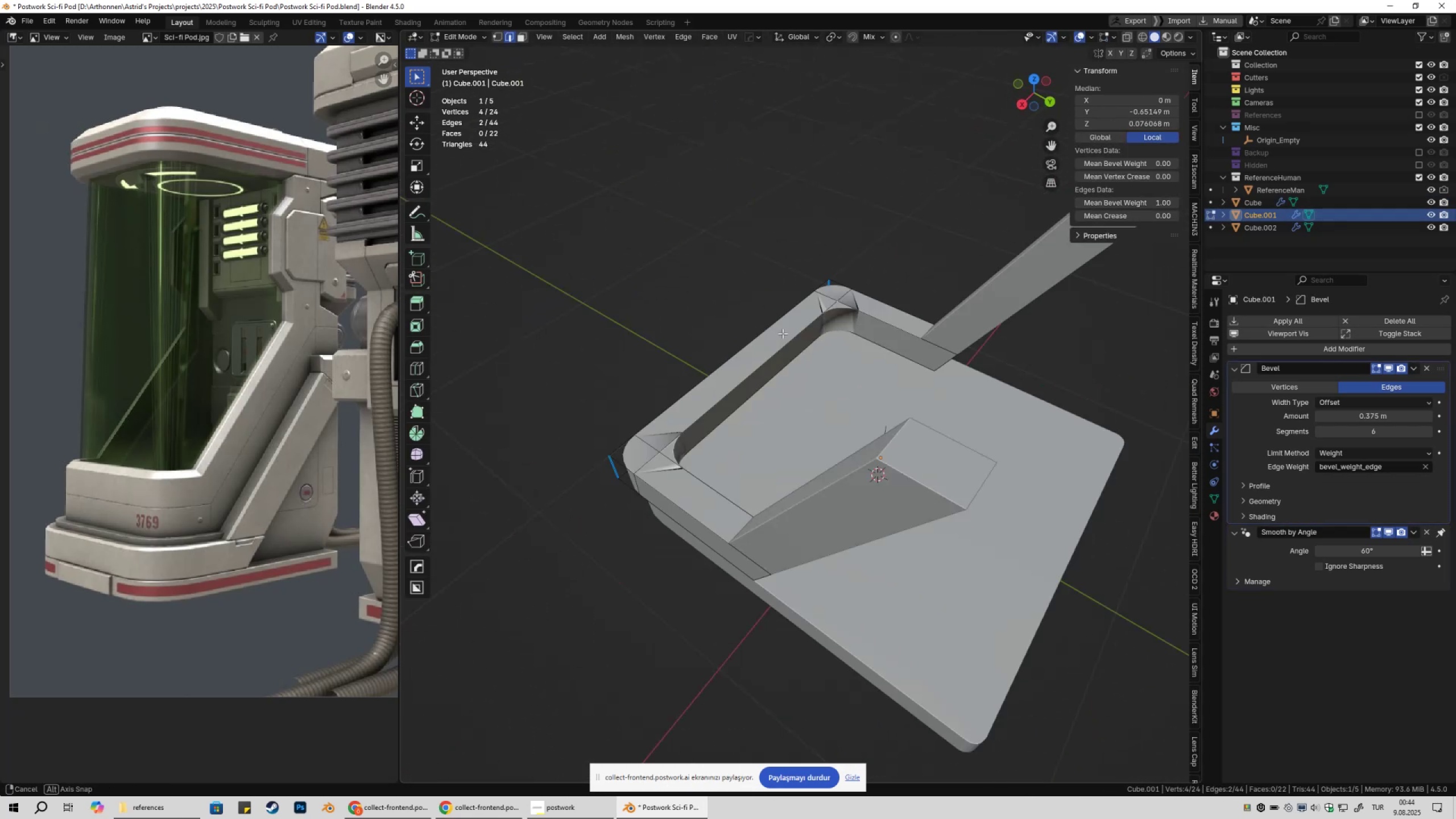 
key(Tab)
 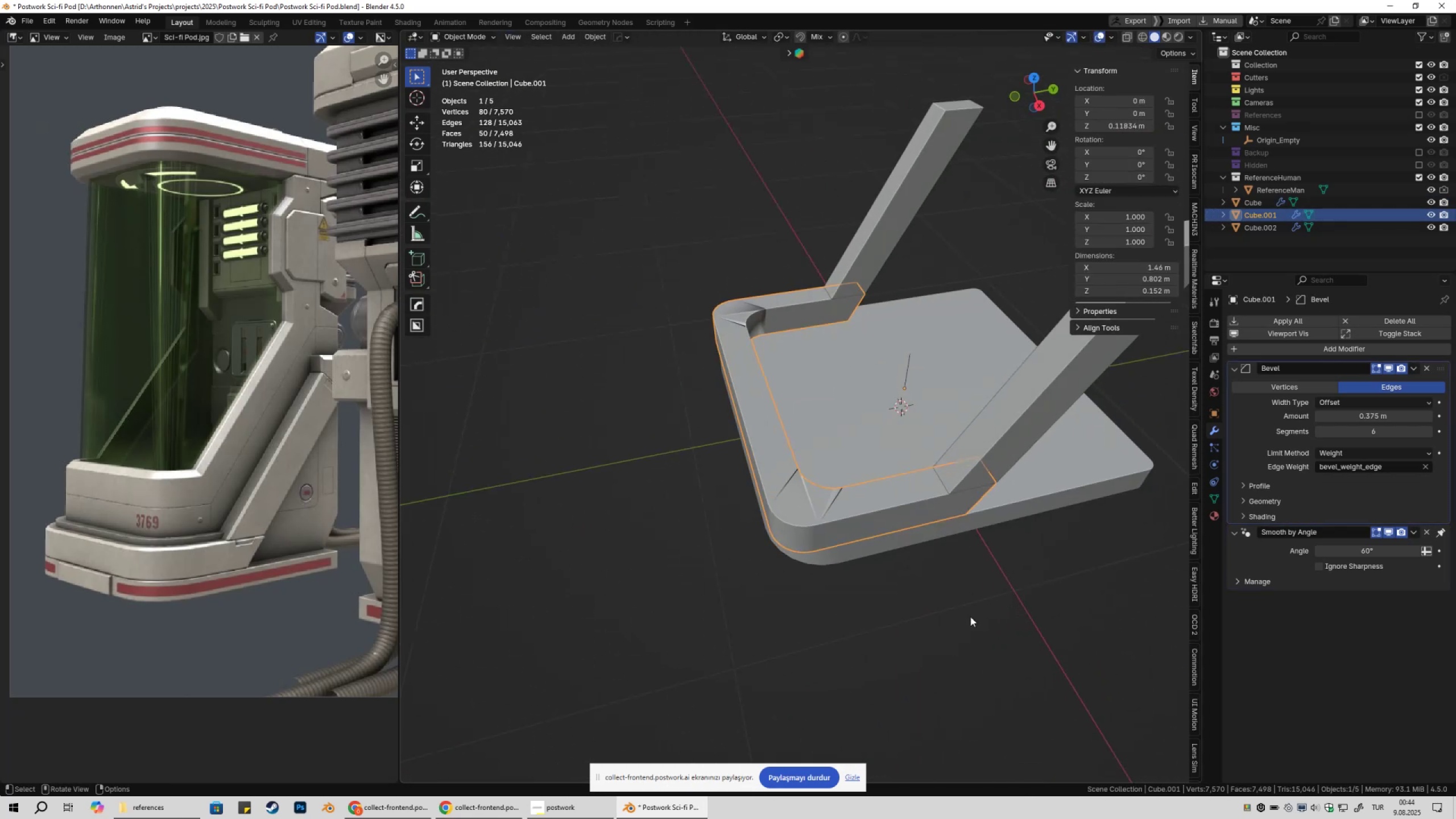 
 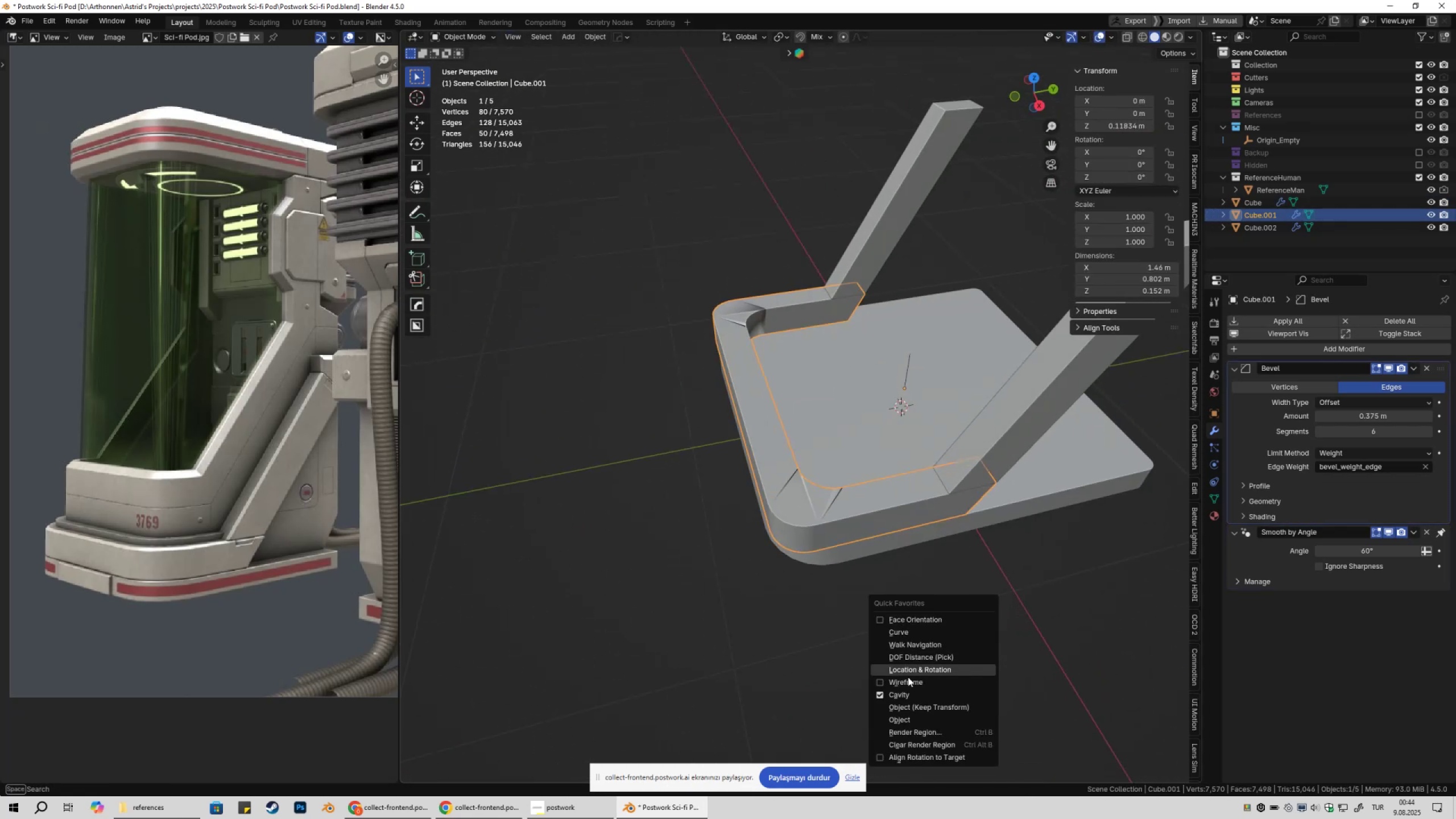 
left_click([907, 680])
 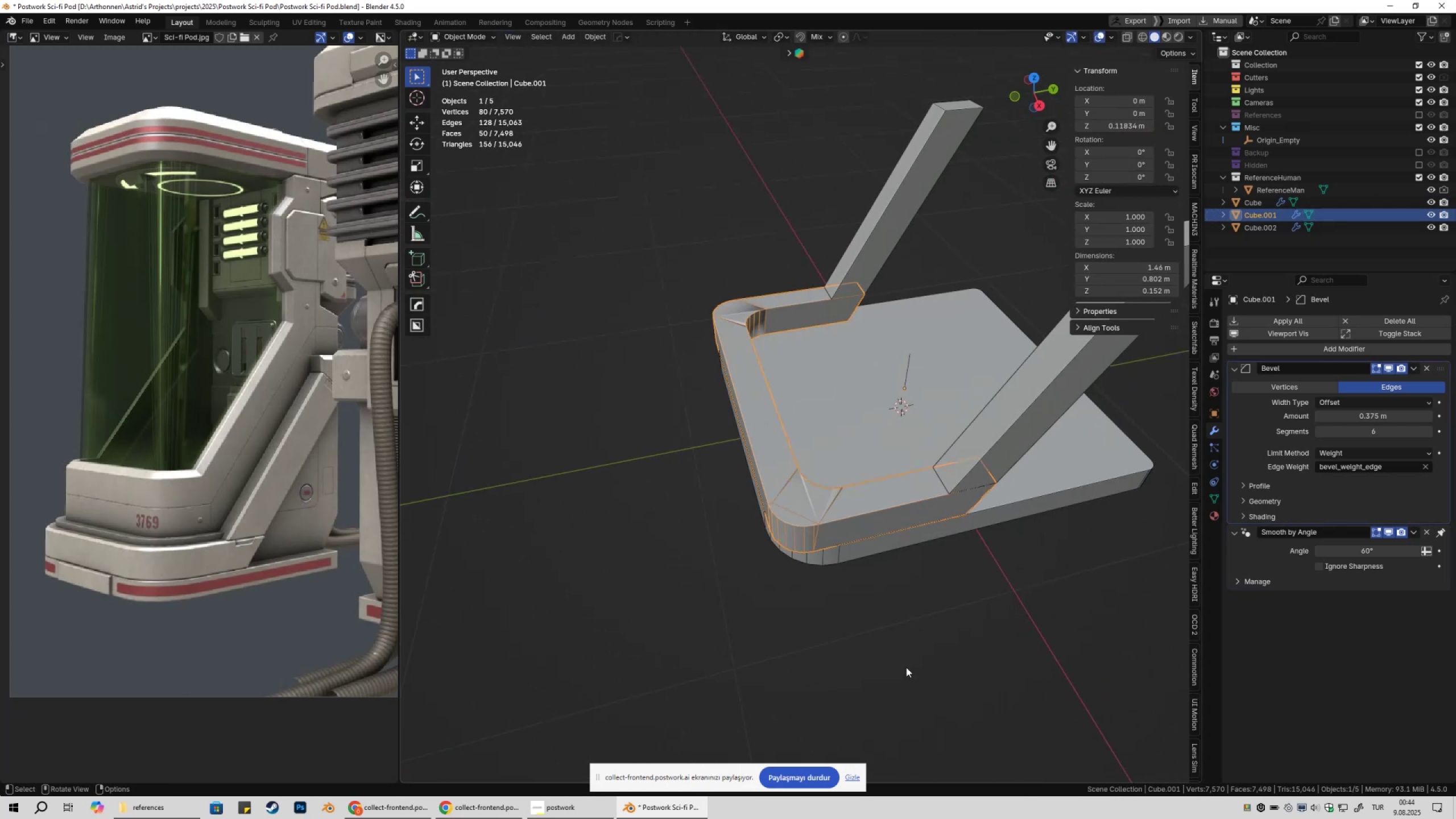 
hold_key(key=ShiftLeft, duration=0.32)
 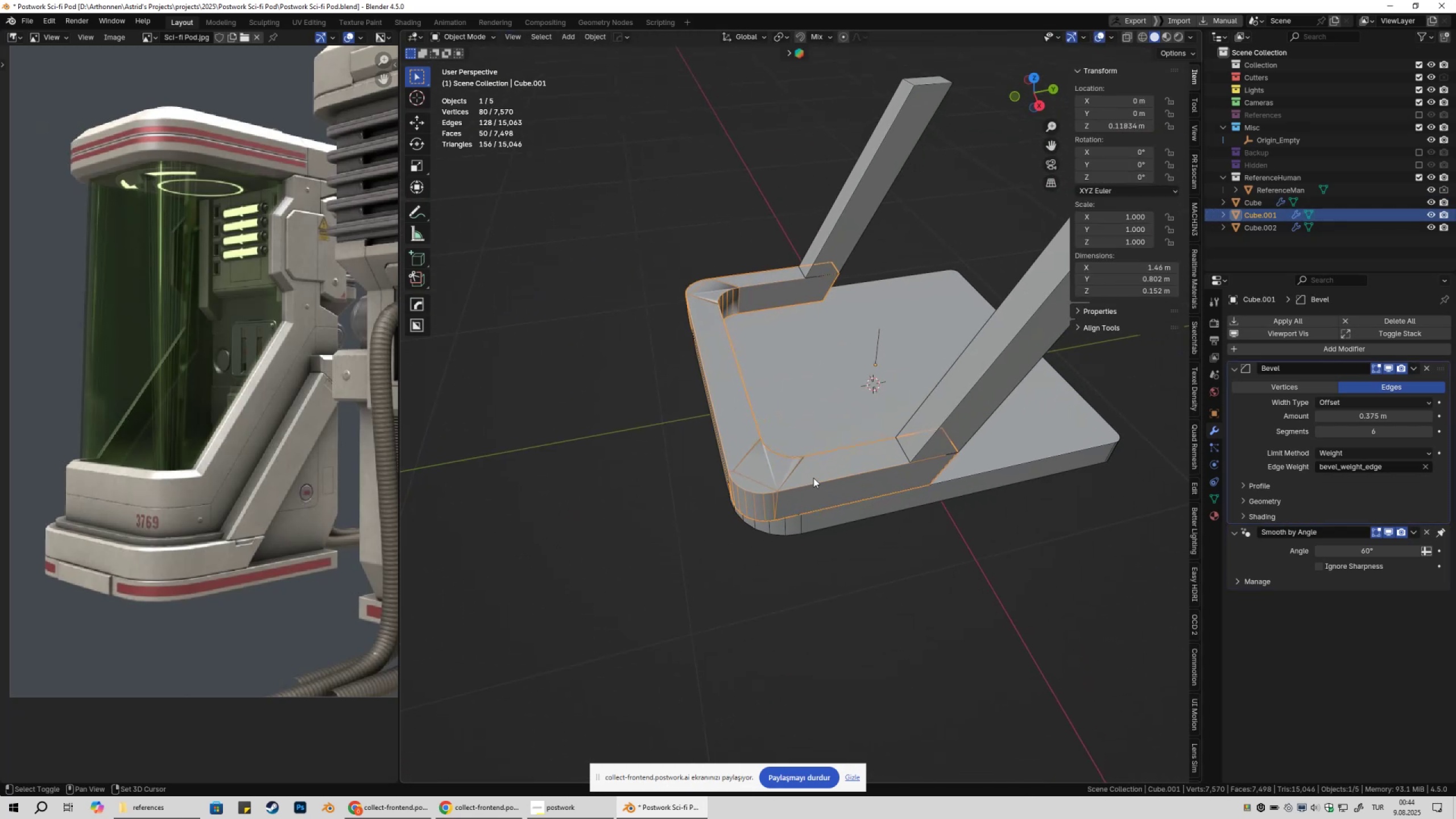 
scroll: coordinate [817, 477], scroll_direction: up, amount: 3.0
 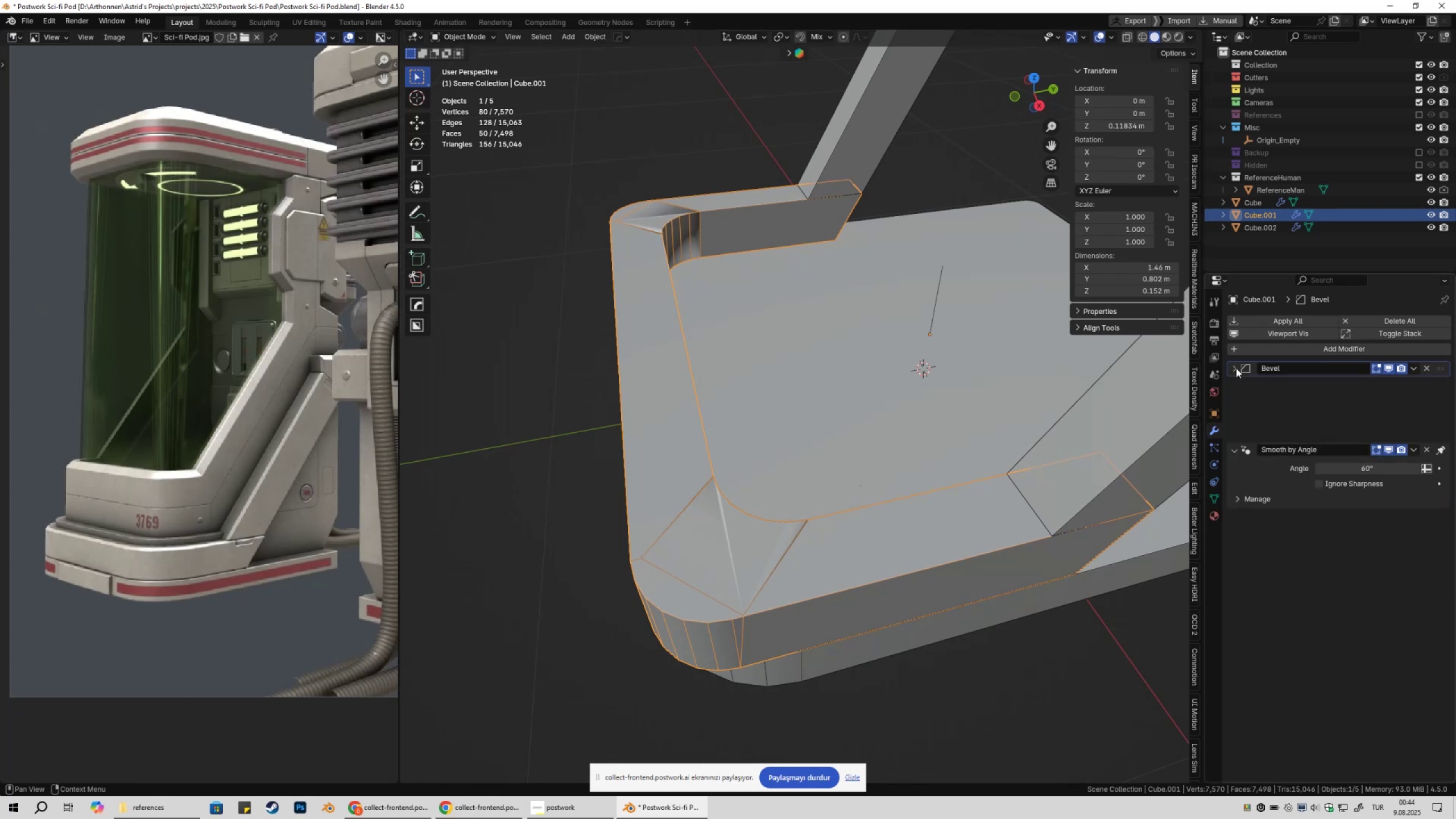 
double_click([1293, 353])
 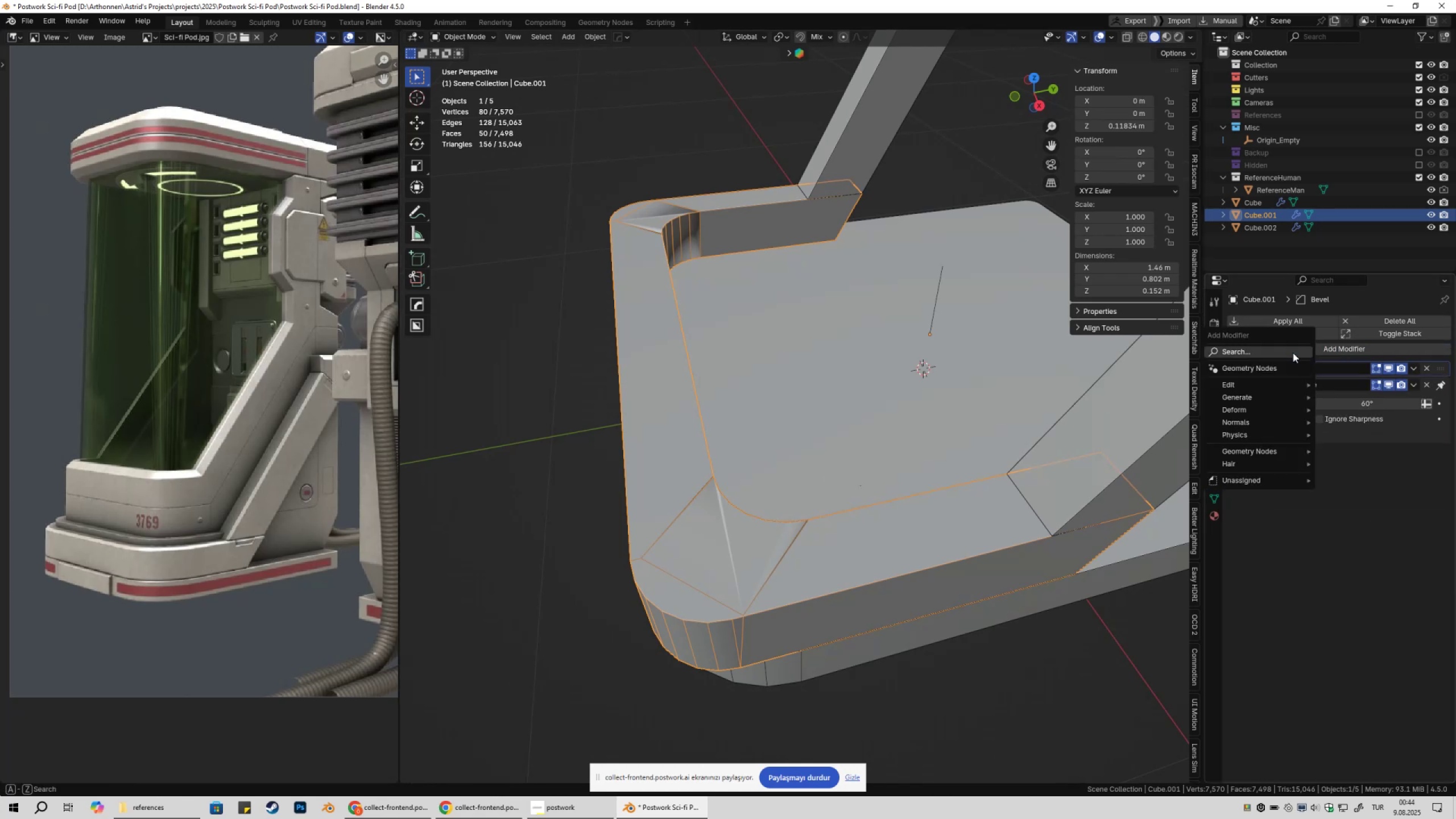 
type(dec)
 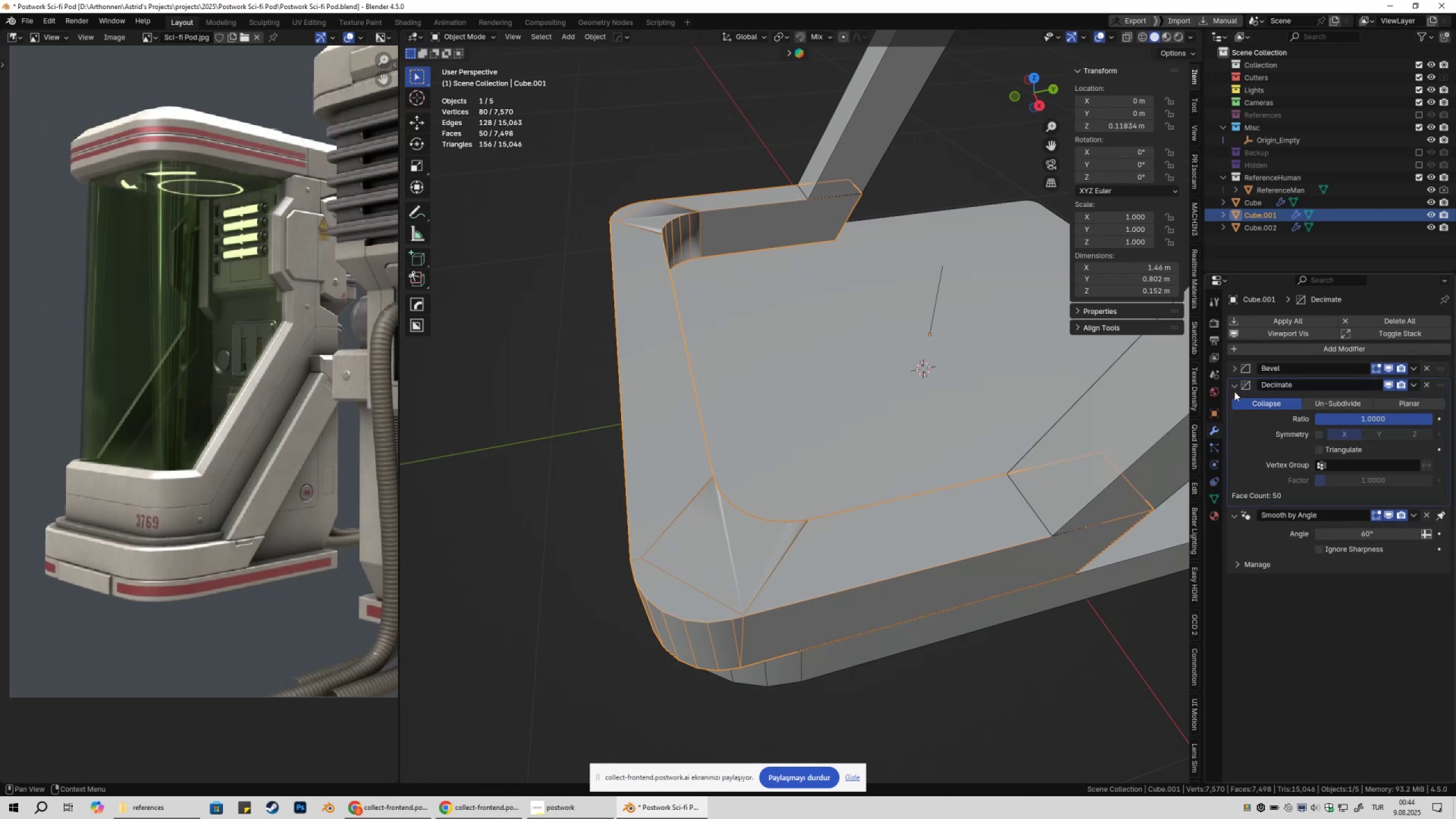 
left_click([1420, 402])
 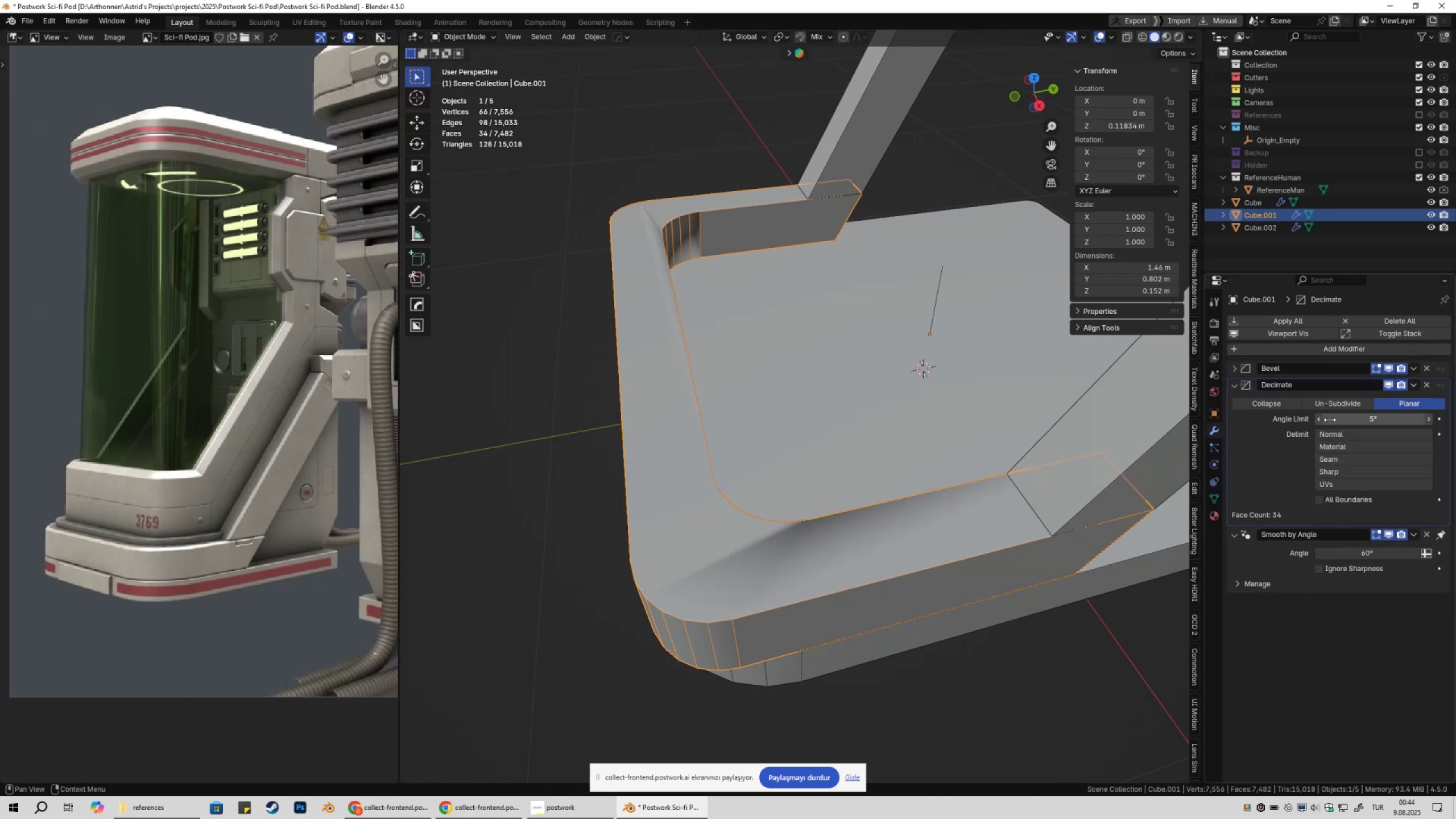 
scroll: coordinate [1099, 456], scroll_direction: down, amount: 2.0
 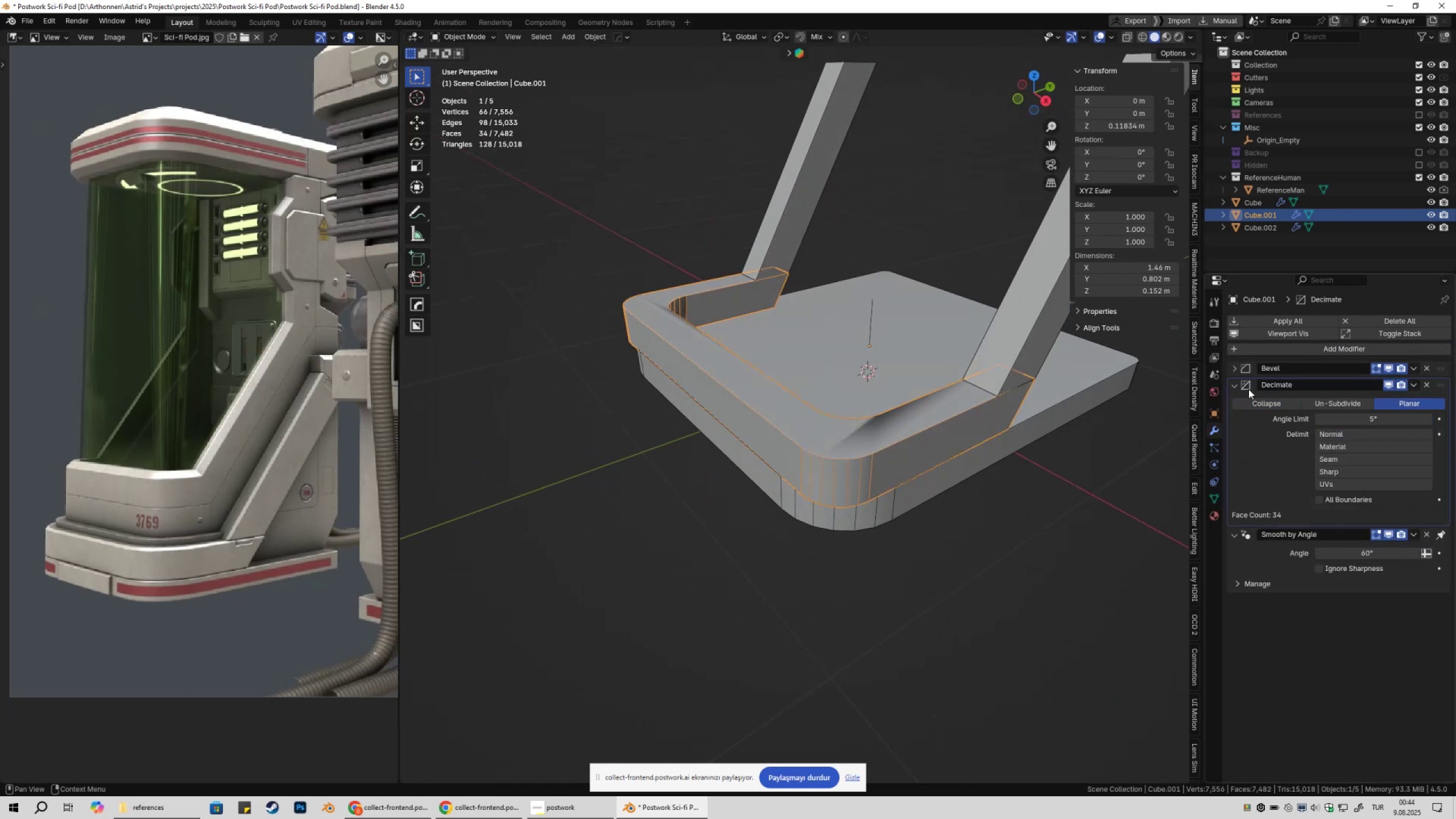 
left_click([1233, 388])
 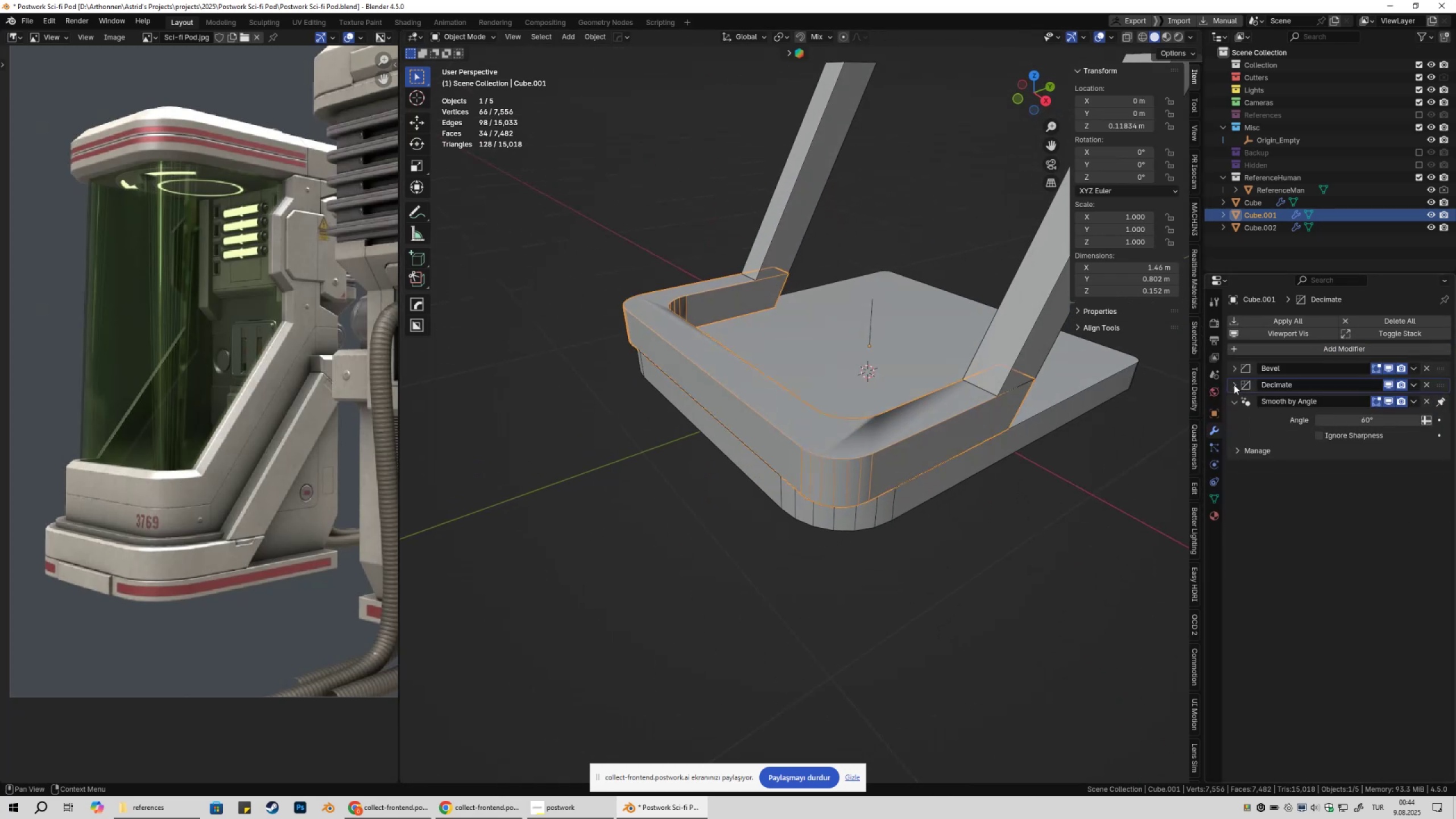 
left_click([1234, 369])
 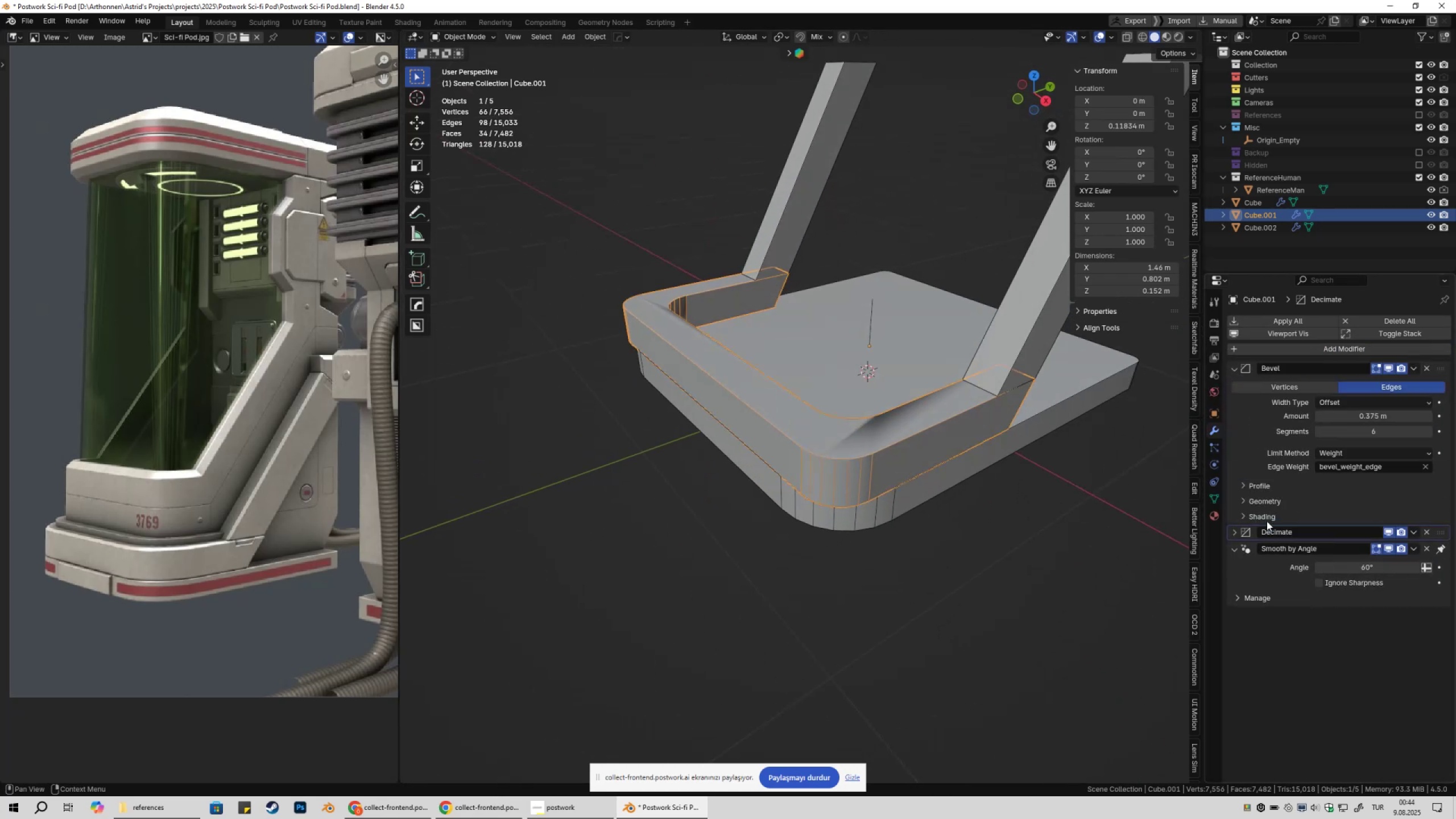 
left_click([1267, 521])
 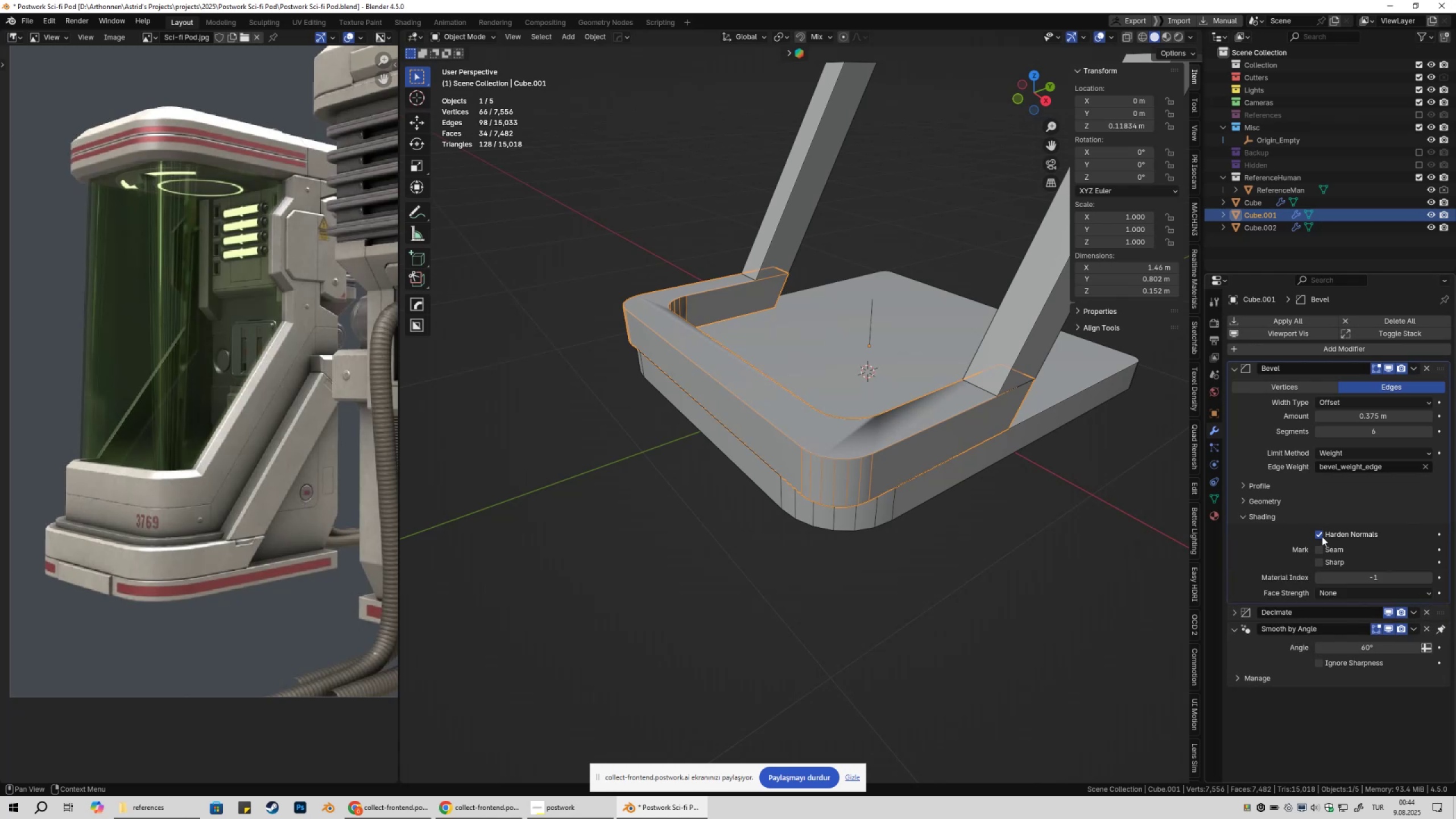 
left_click([1318, 535])
 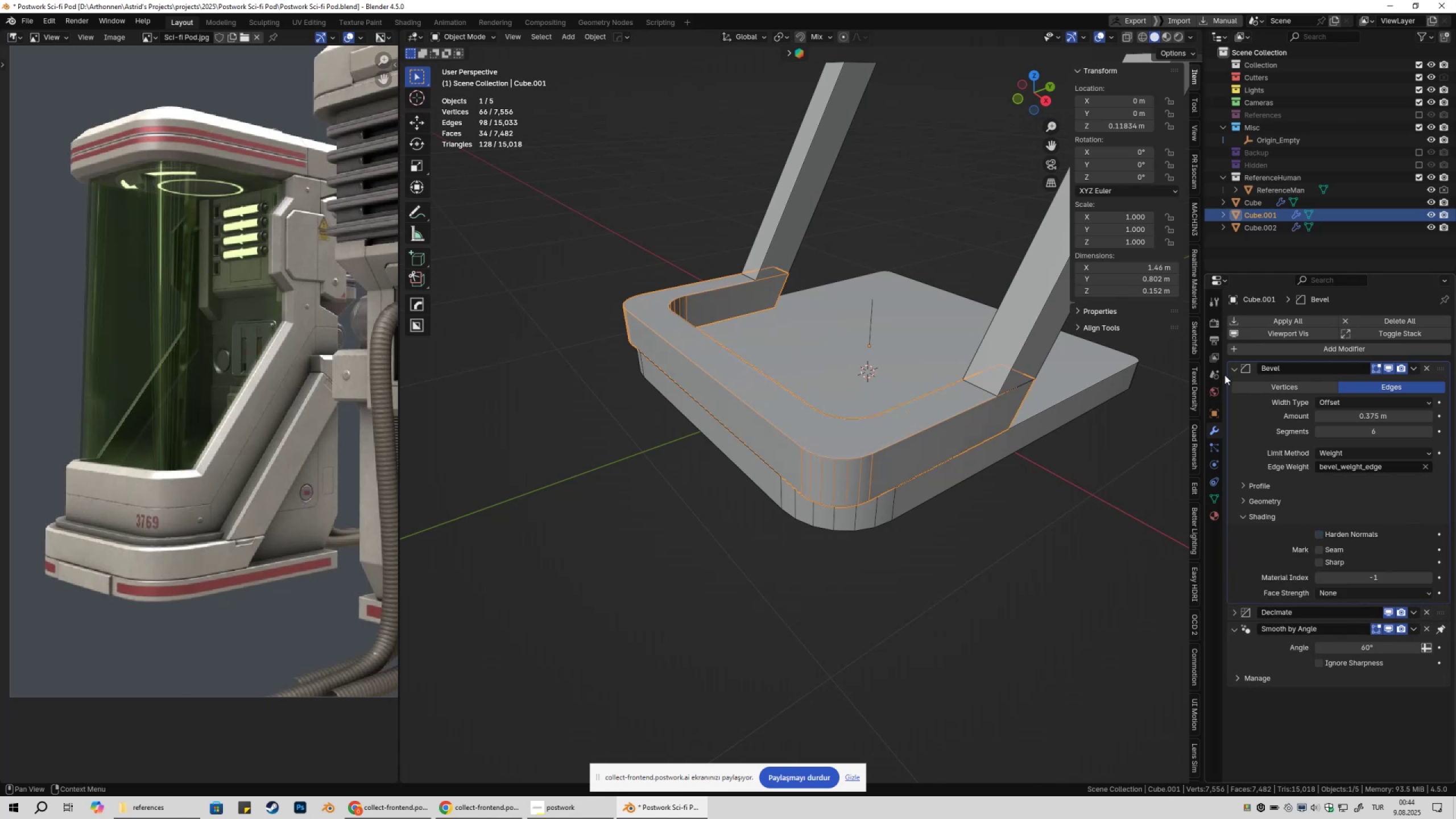 
left_click([1234, 372])
 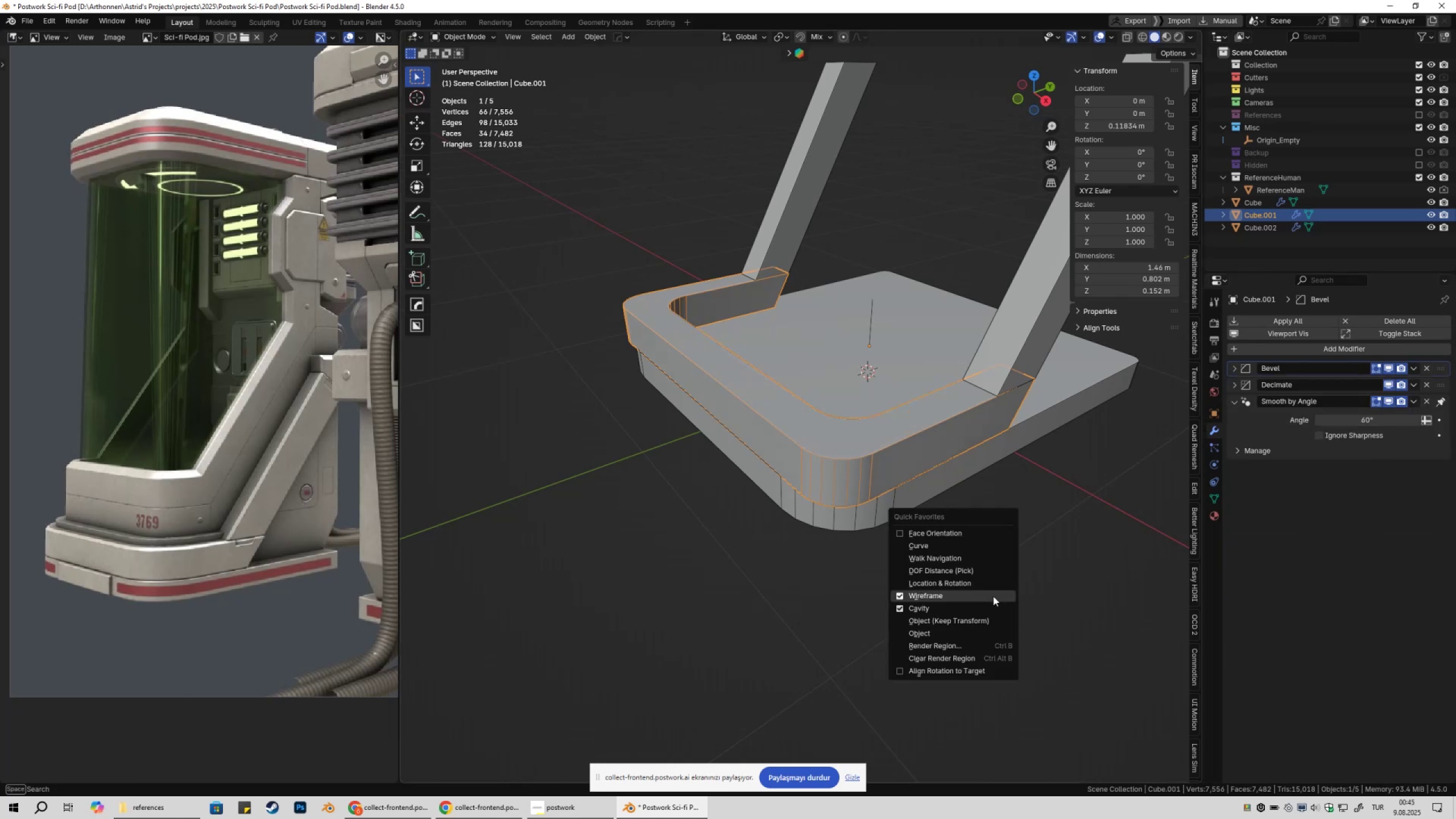 
double_click([942, 598])
 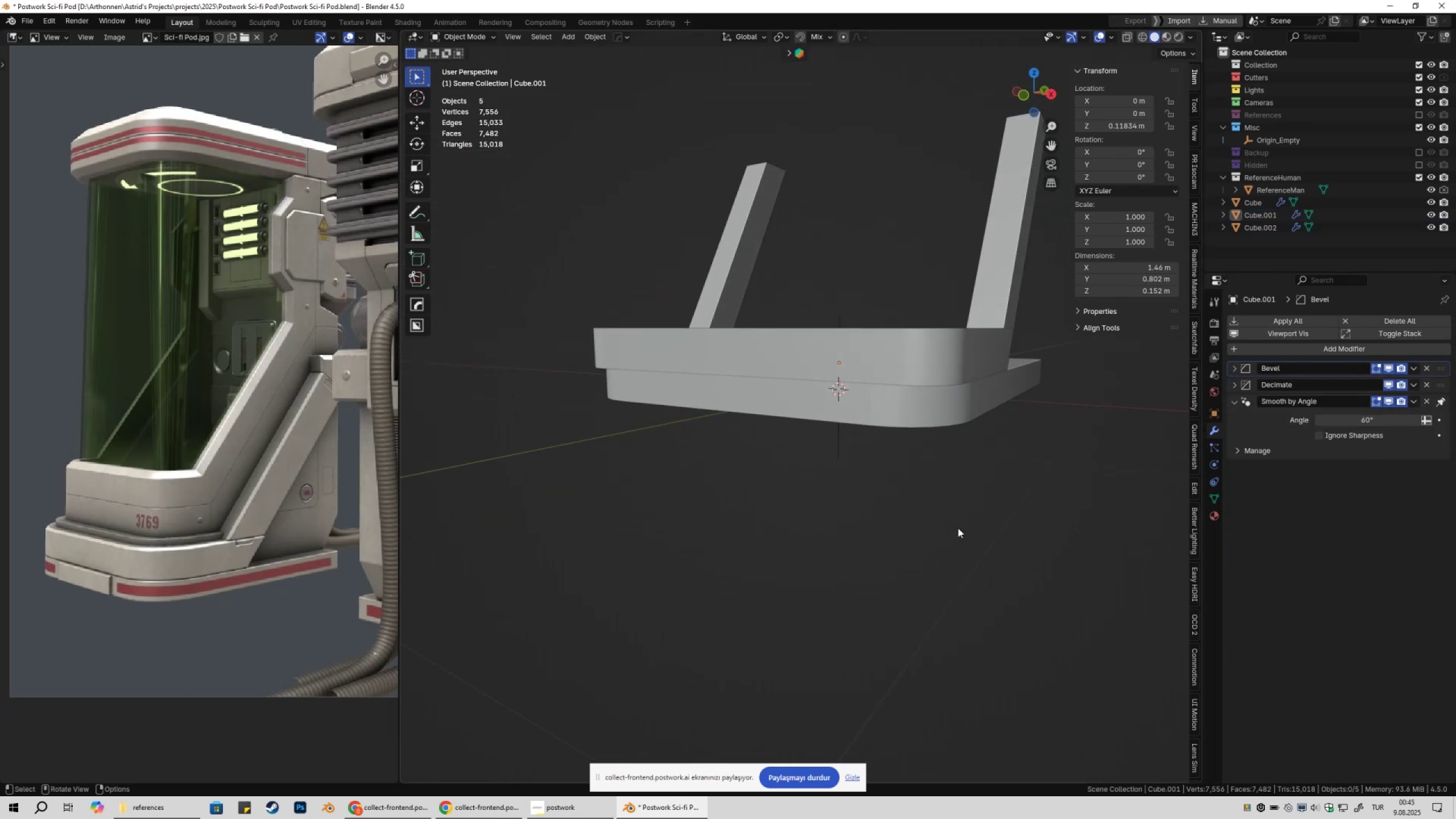 
key(Shift+ShiftLeft)
 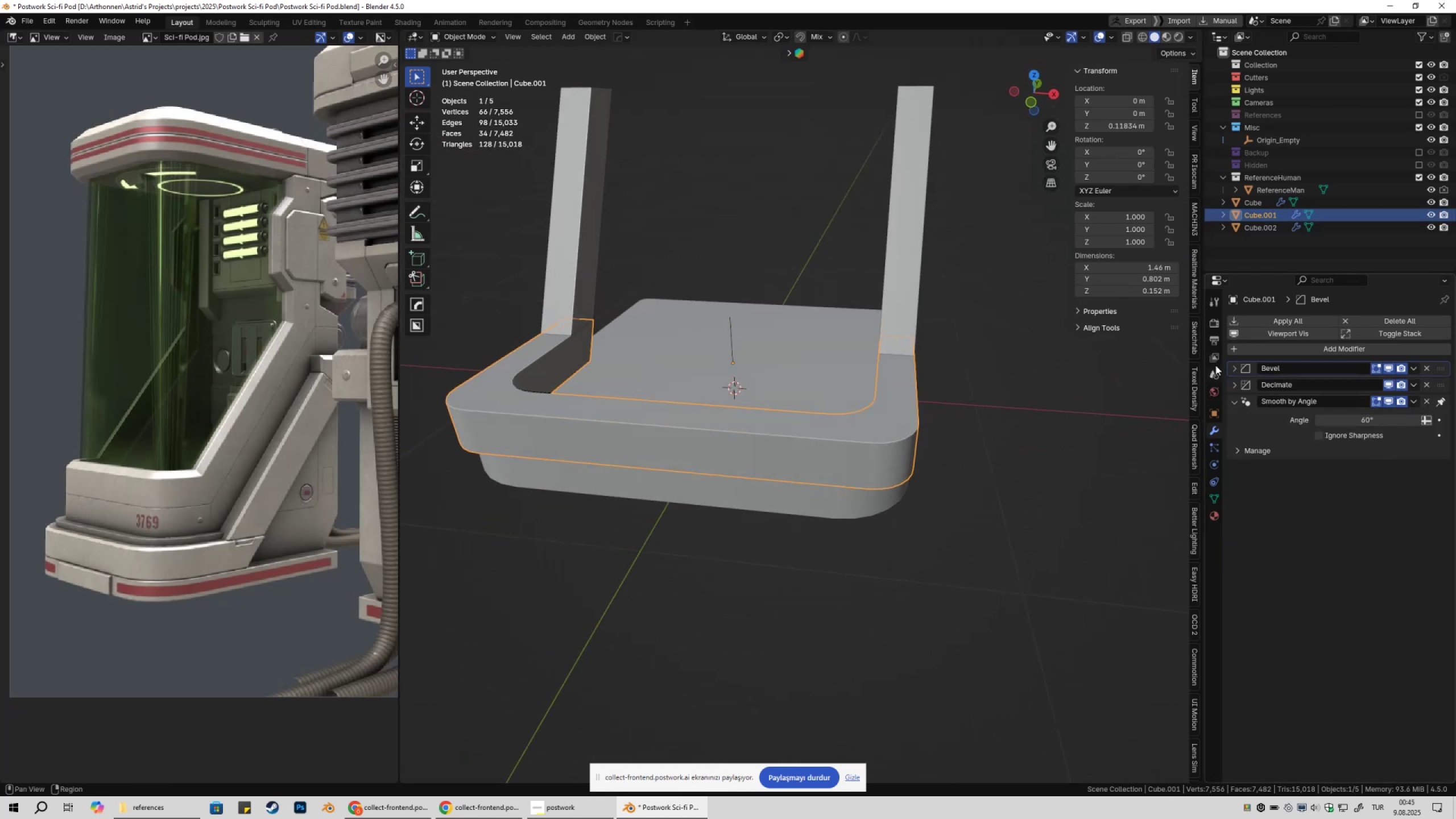 
left_click([1228, 366])
 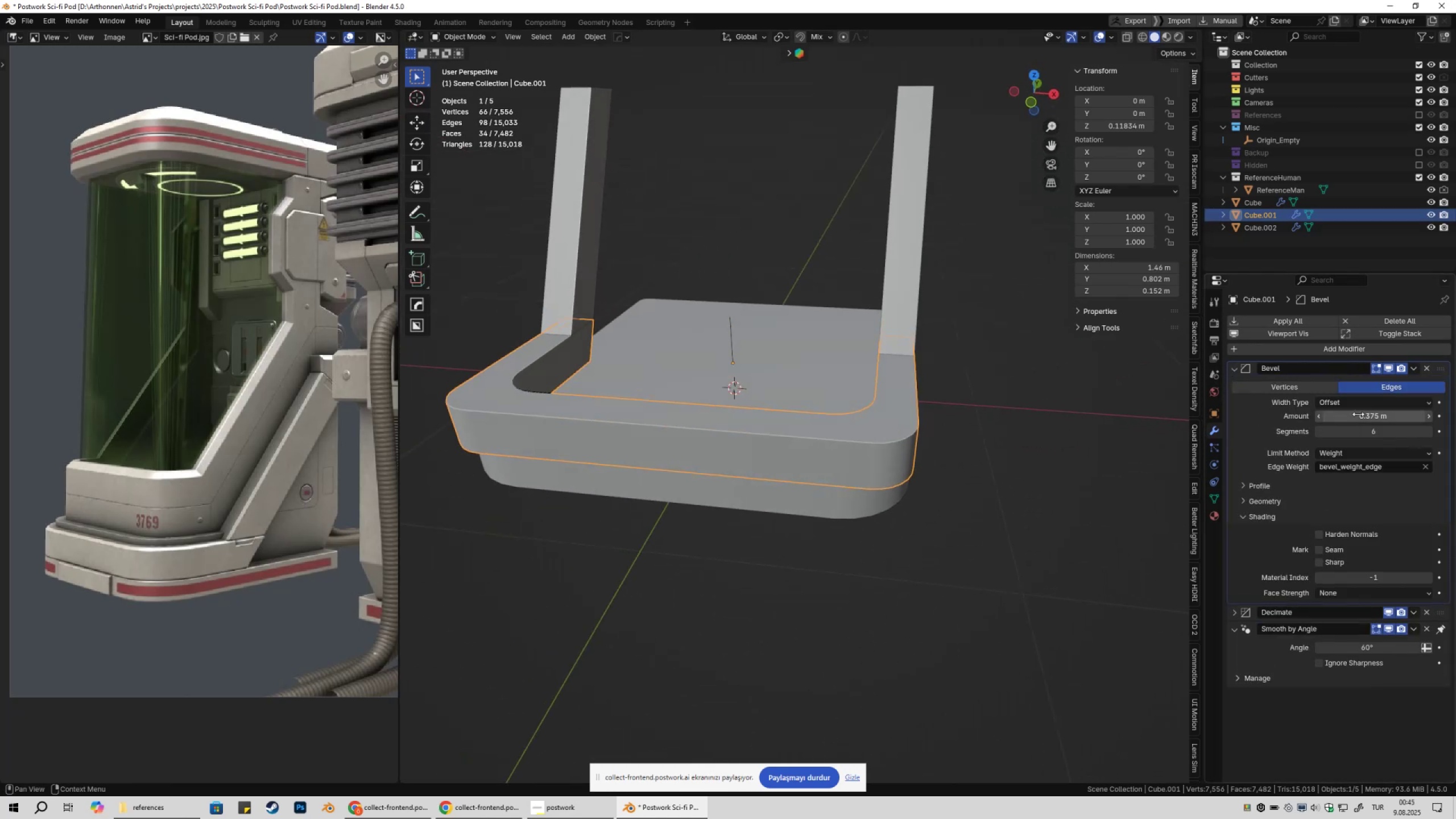 
hold_key(key=ShiftLeft, duration=1.53)
left_click_drag(start_coordinate=[1371, 413], to_coordinate=[1069, 448])
 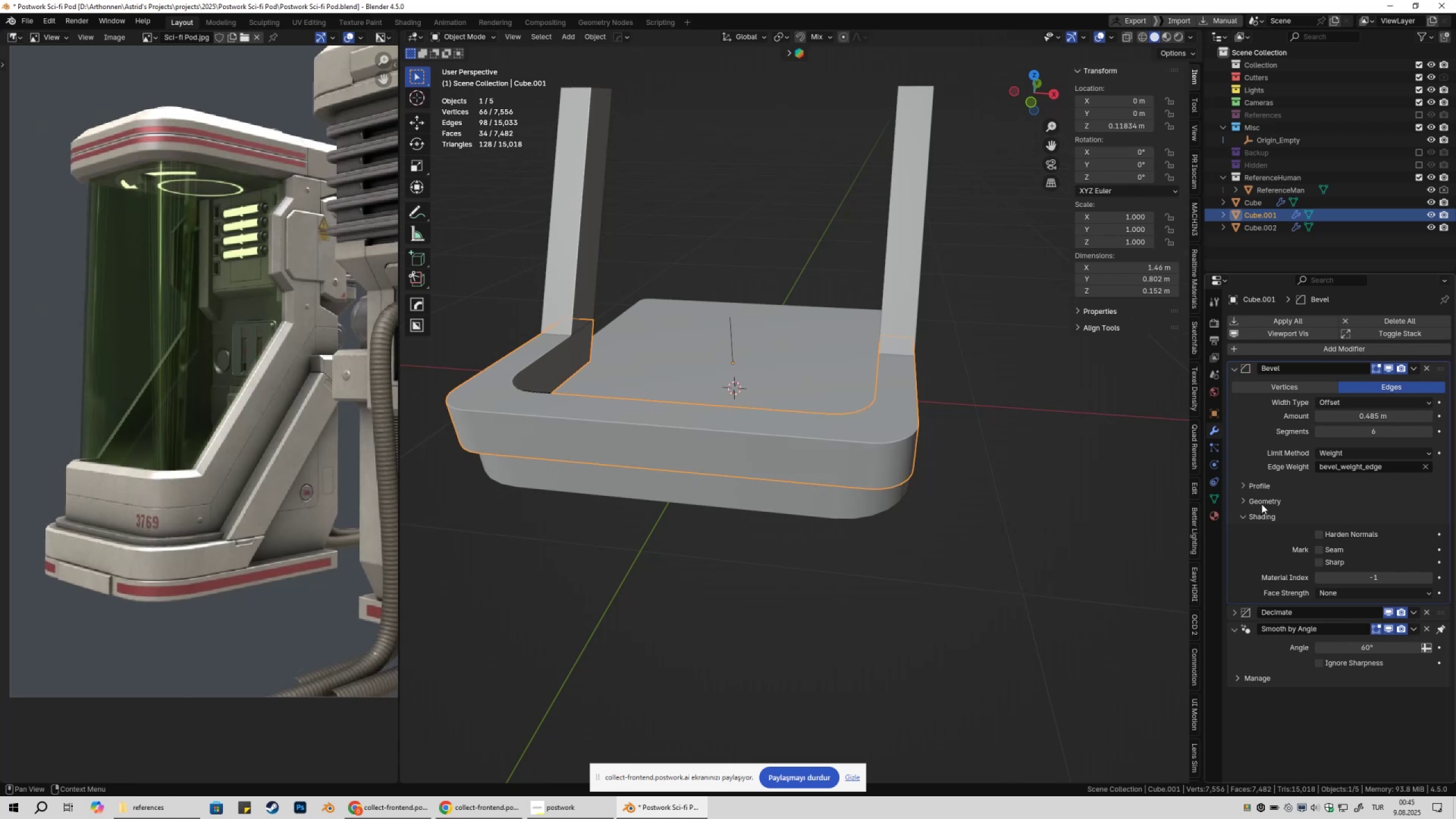 
hold_key(key=ShiftLeft, duration=1.51)
 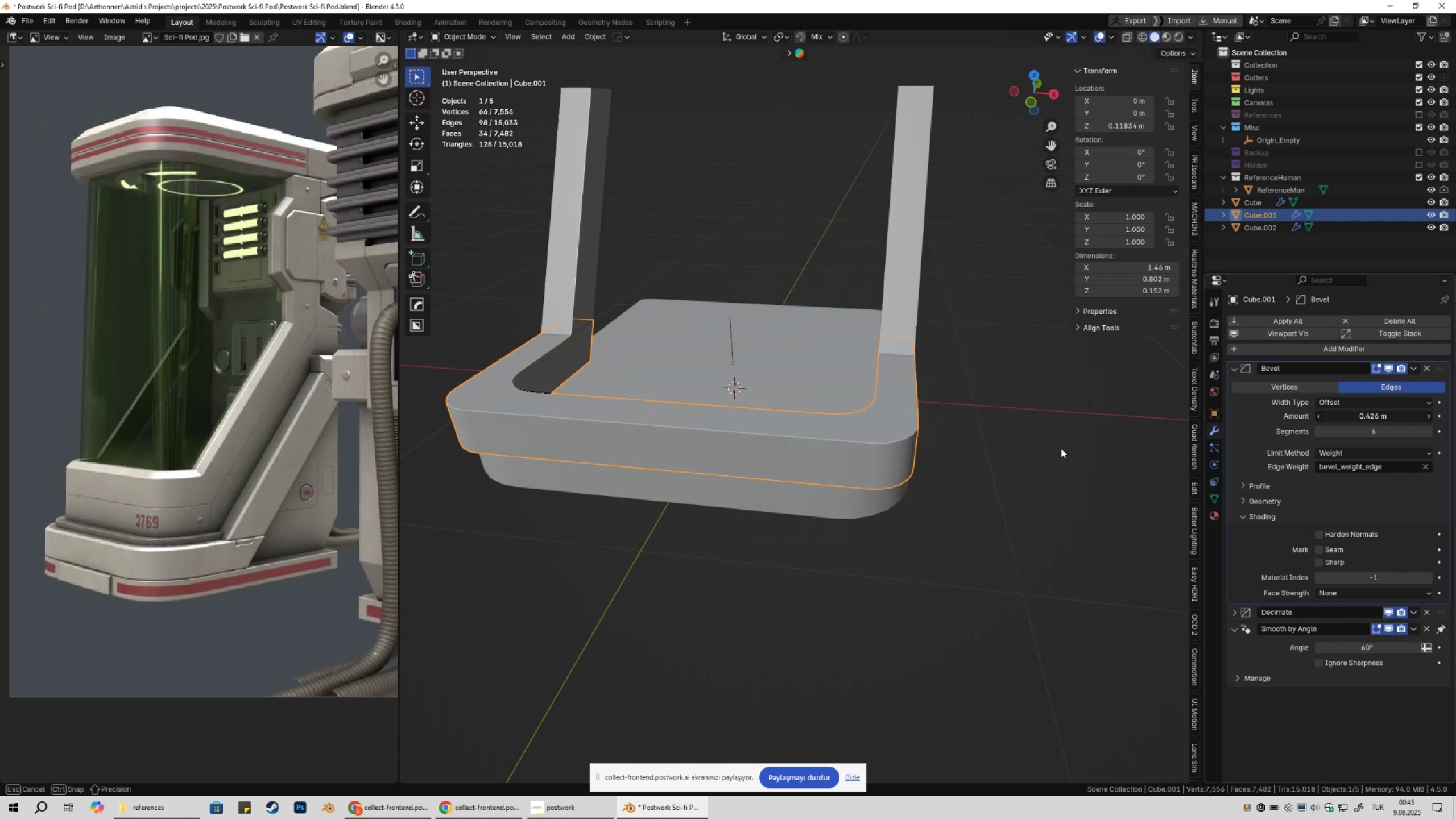 
hold_key(key=ShiftLeft, duration=0.77)
 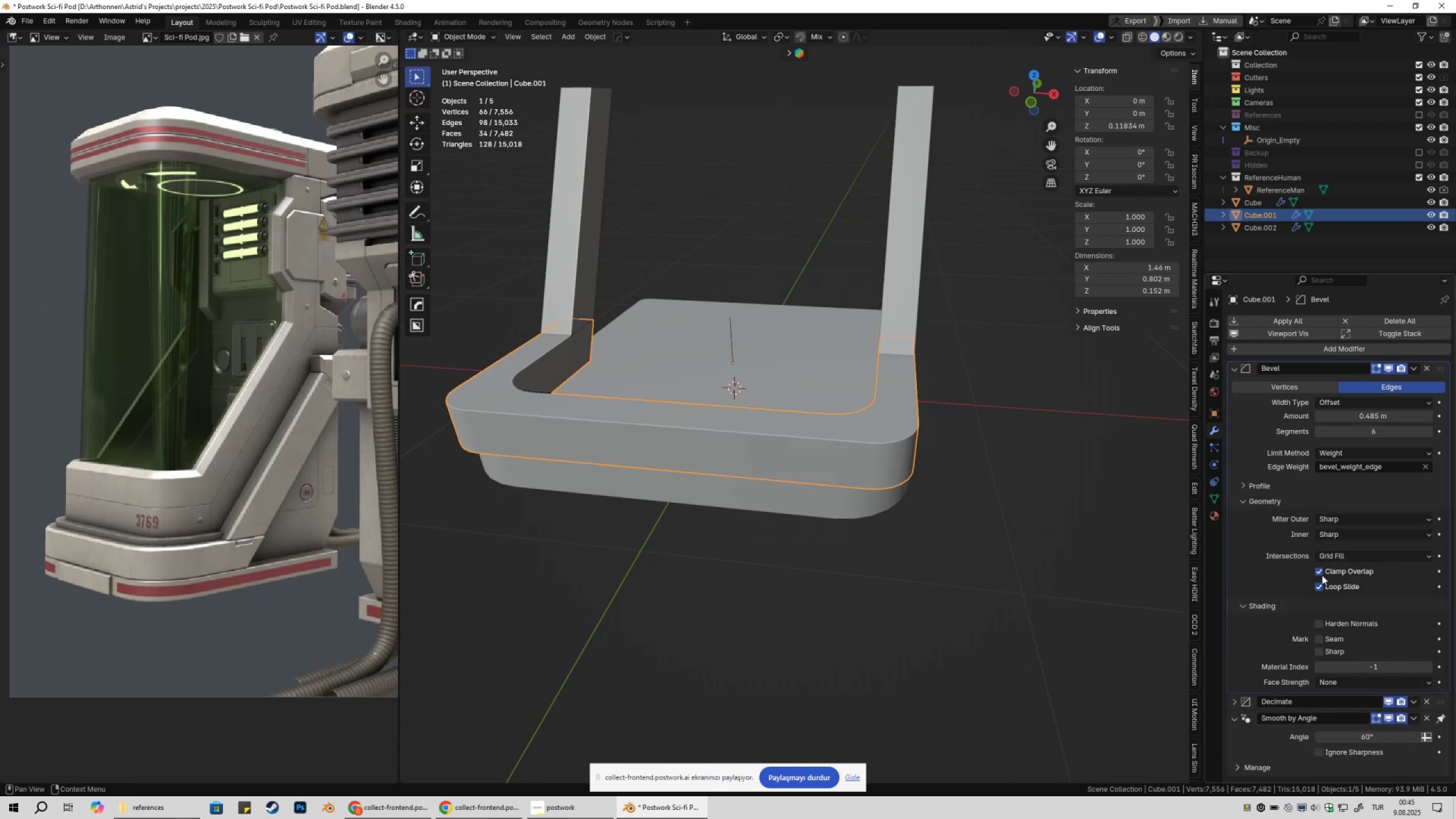 
hold_key(key=ShiftLeft, duration=1.5)
left_click_drag(start_coordinate=[1393, 414], to_coordinate=[912, 423])
 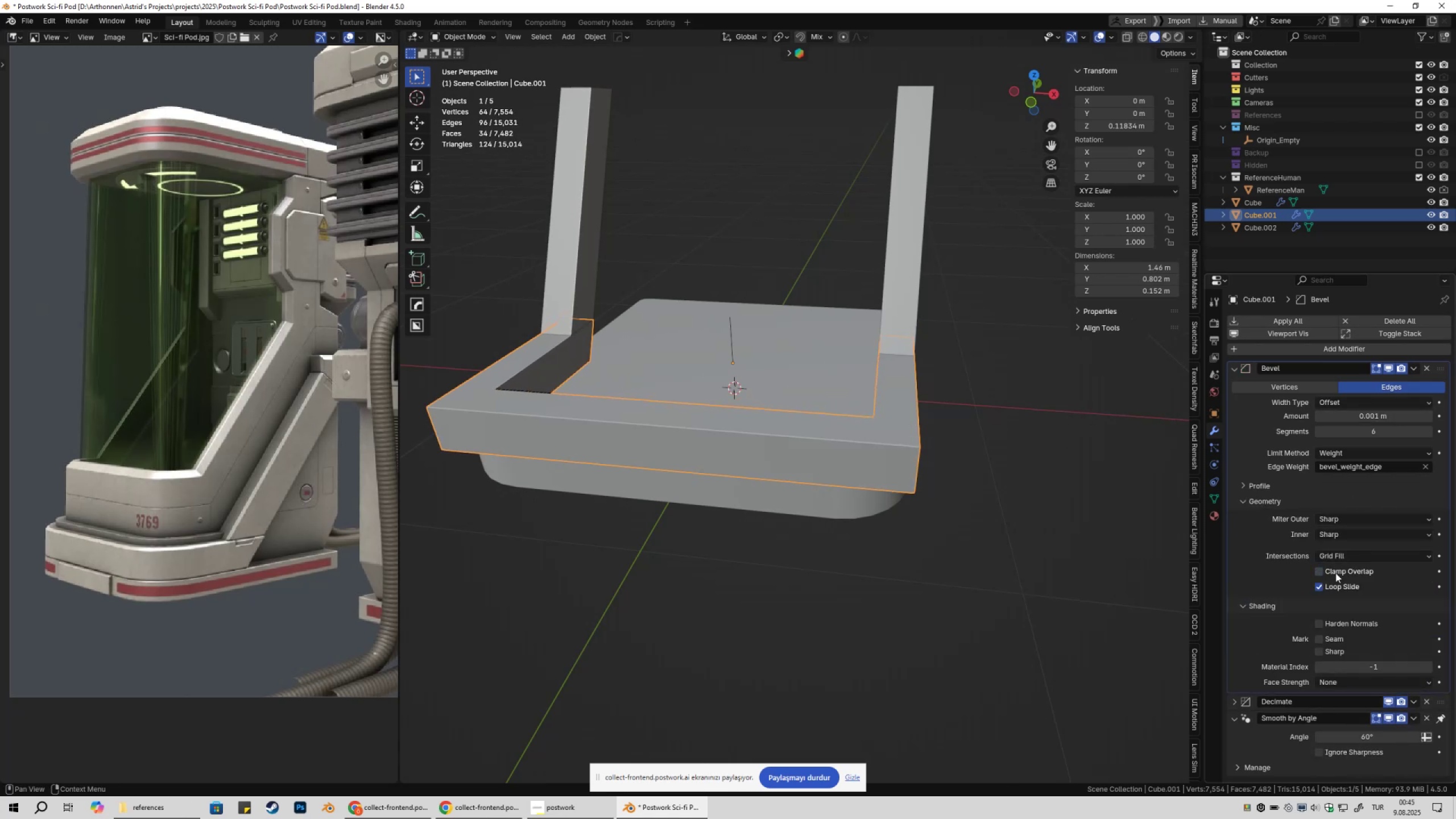 
hold_key(key=ShiftLeft, duration=1.51)
 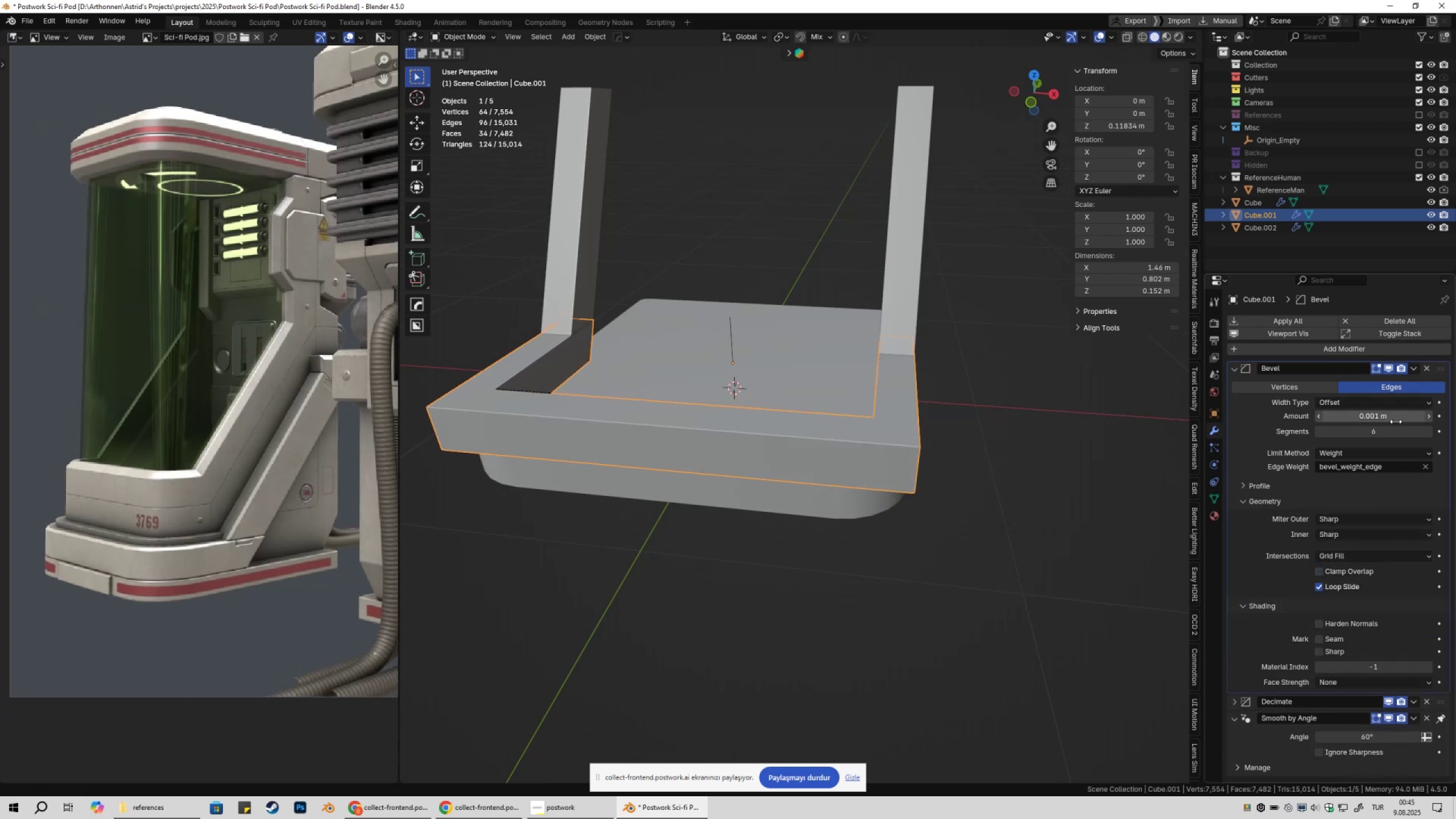 
key(Shift+ShiftLeft)
 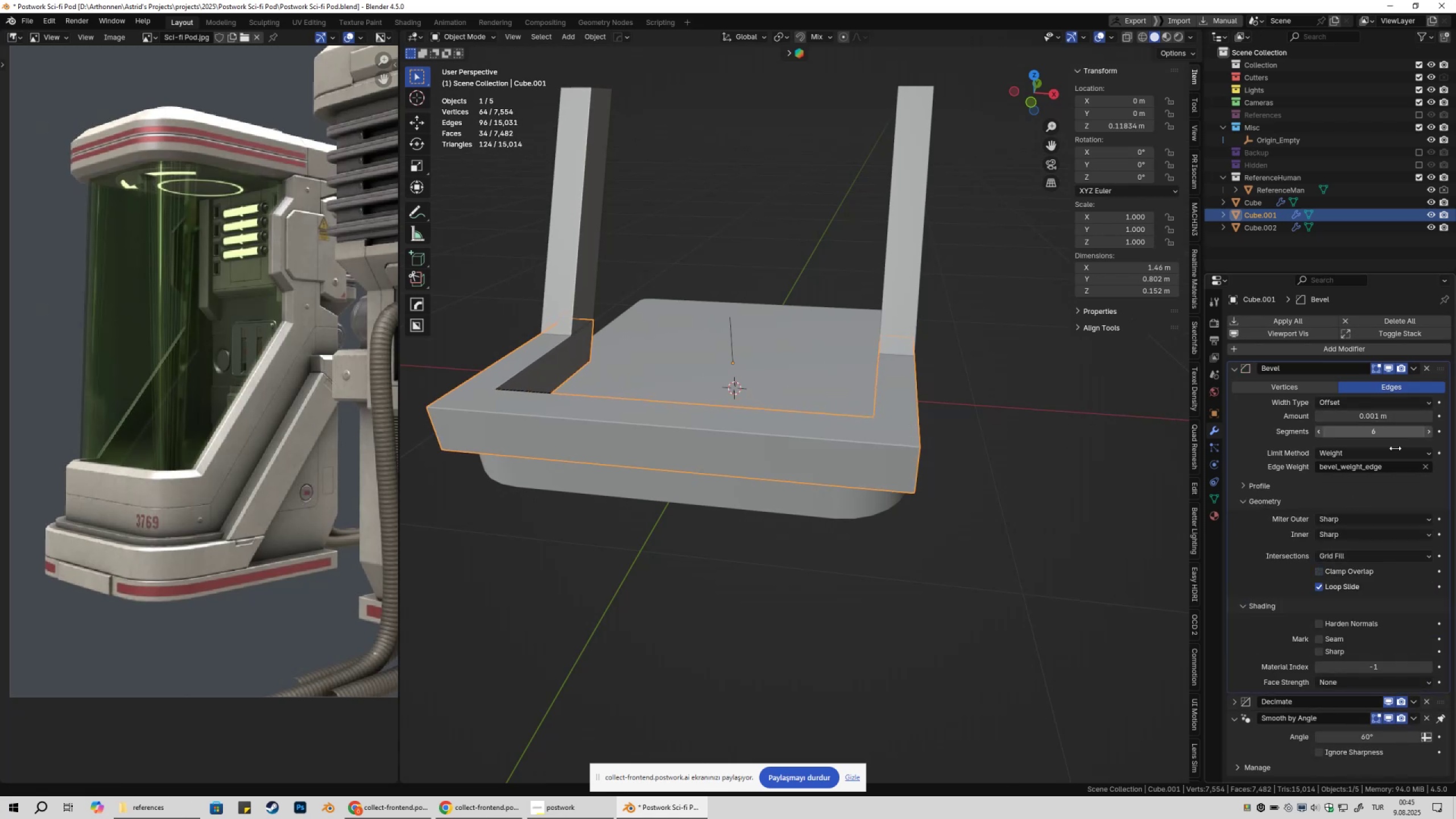 
key(Shift+ShiftLeft)
 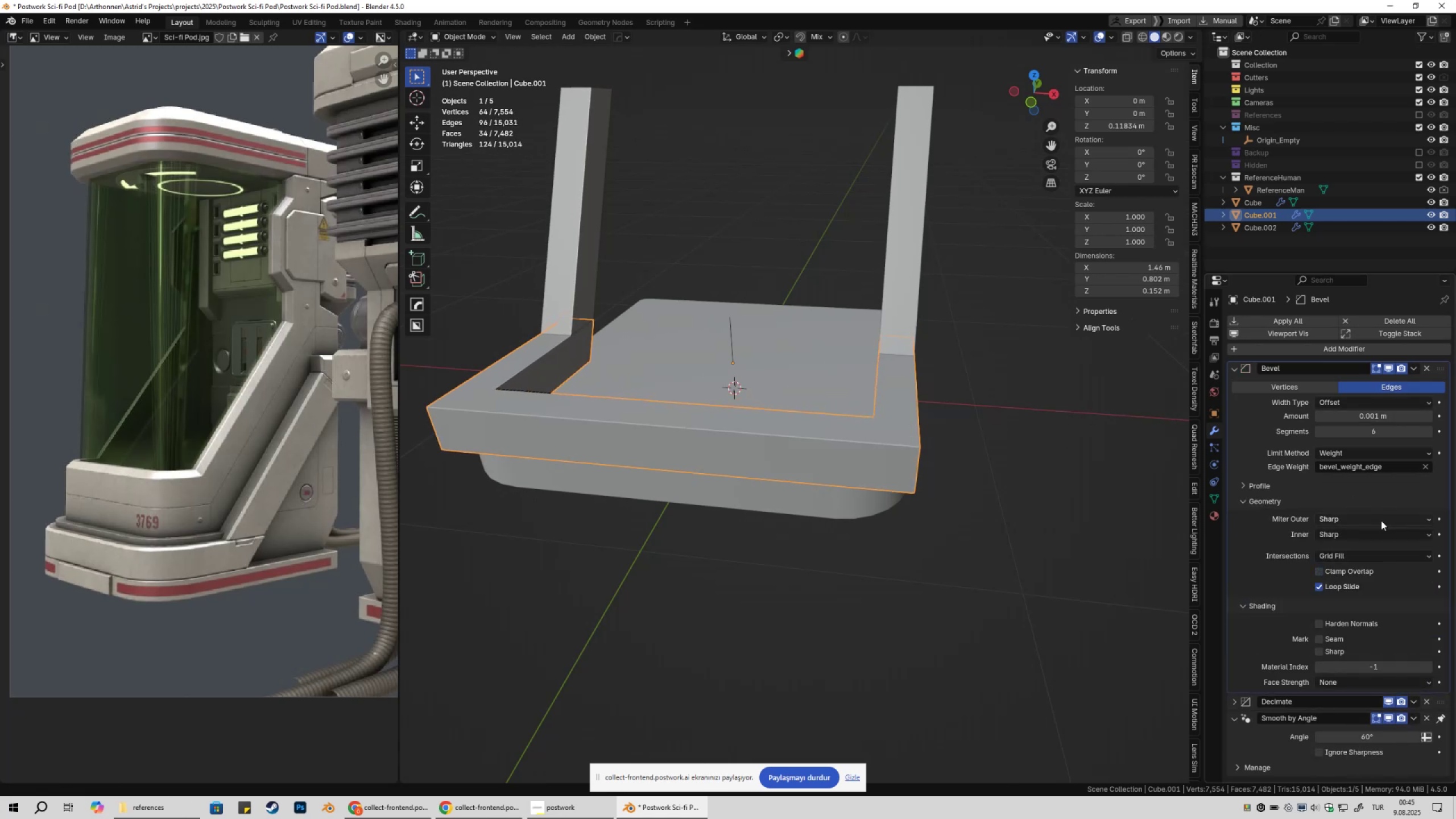 
key(Shift+ShiftLeft)
 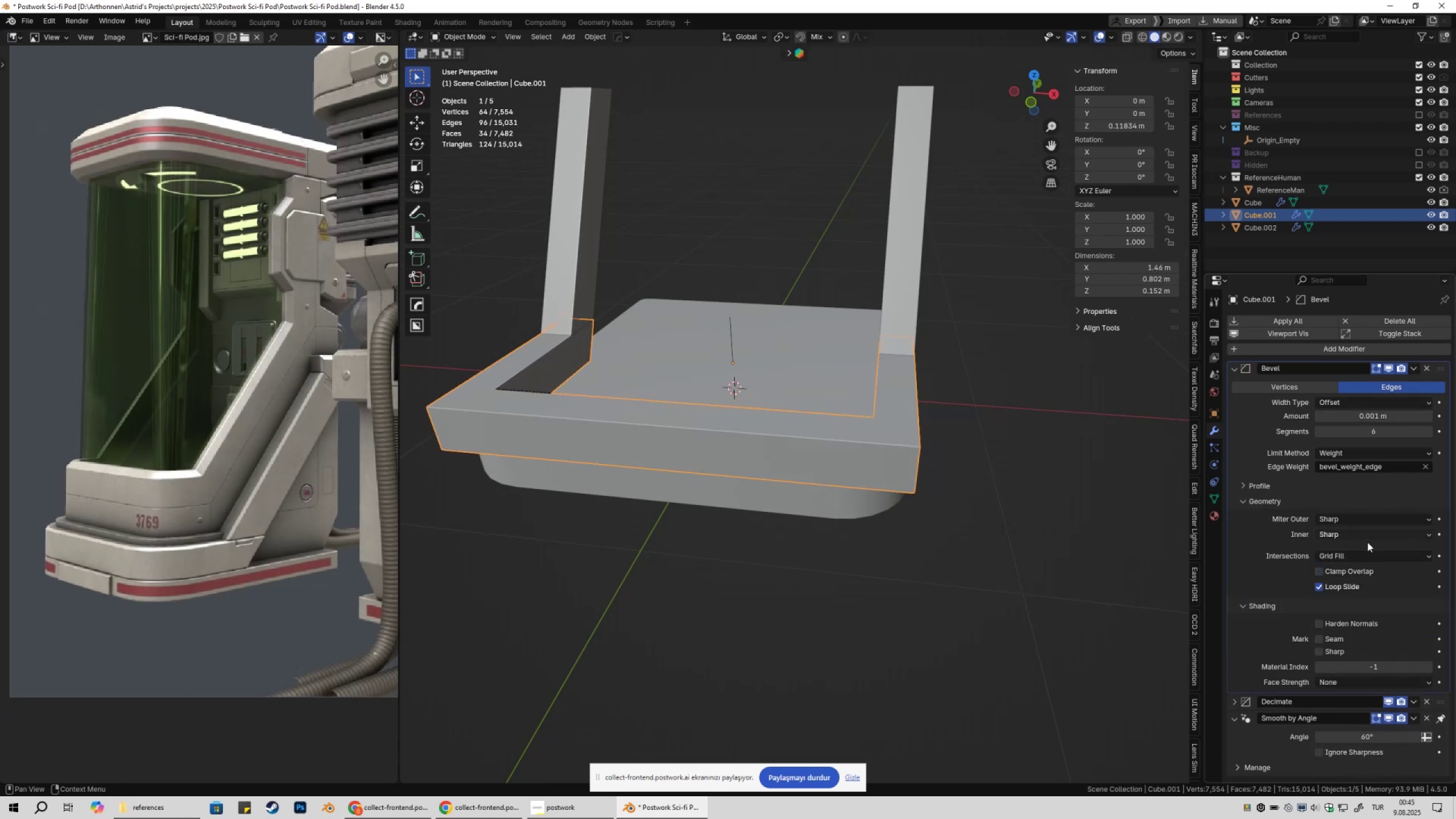 
key(Shift+ShiftLeft)
 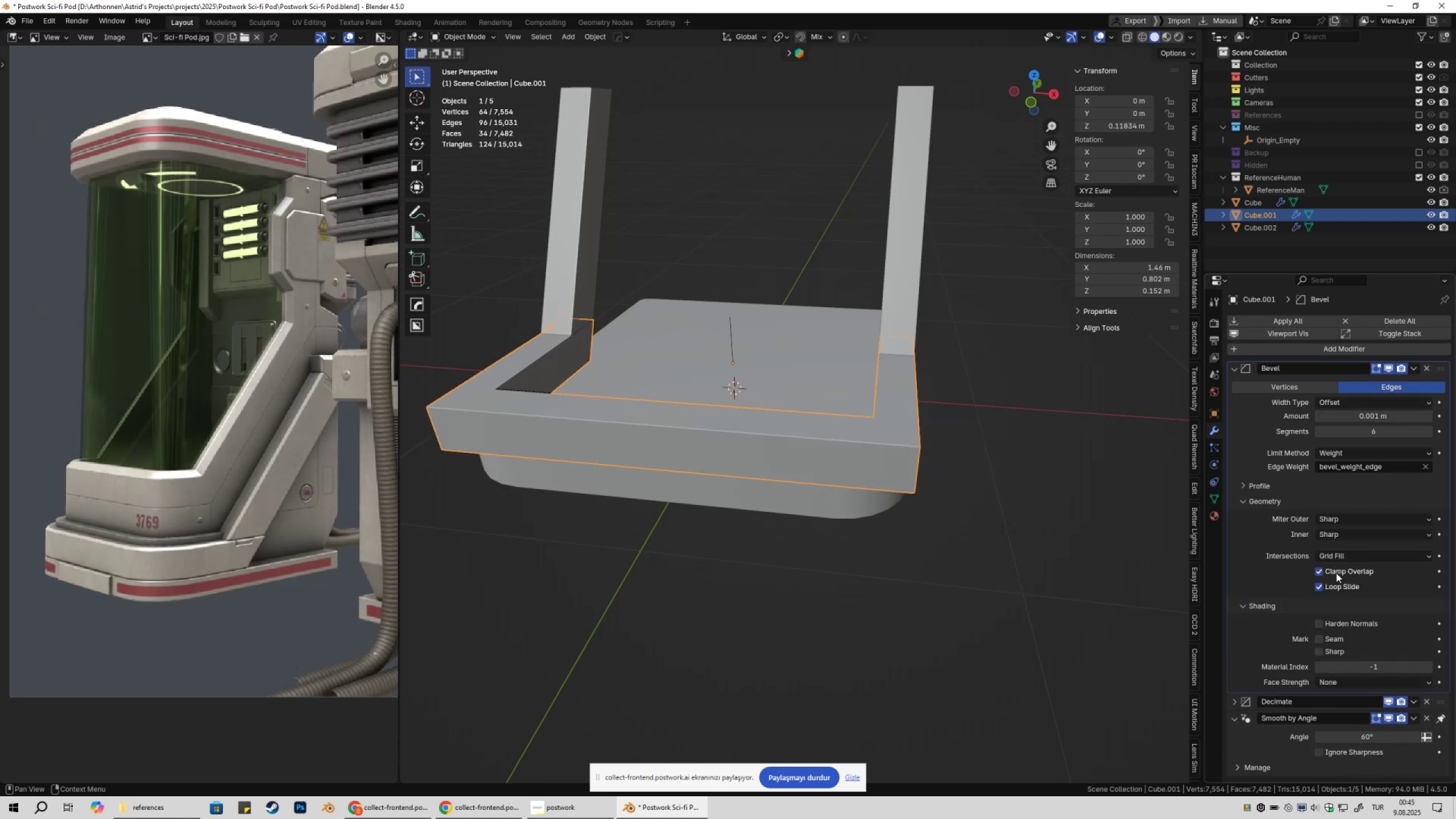 
hold_key(key=ShiftLeft, duration=1.53)
left_click_drag(start_coordinate=[1365, 411], to_coordinate=[312, 412])
 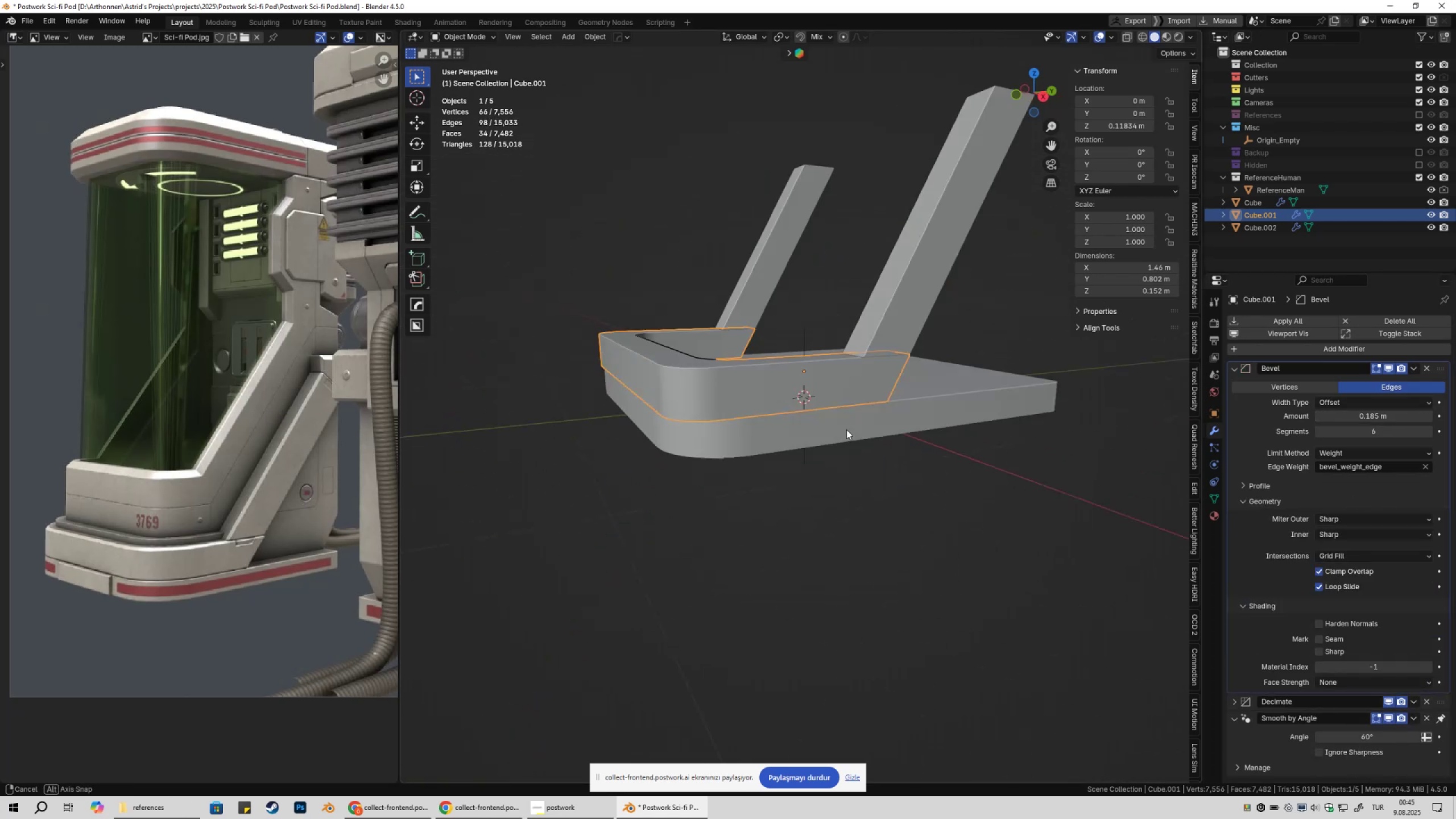 
key(Shift+ShiftLeft)
 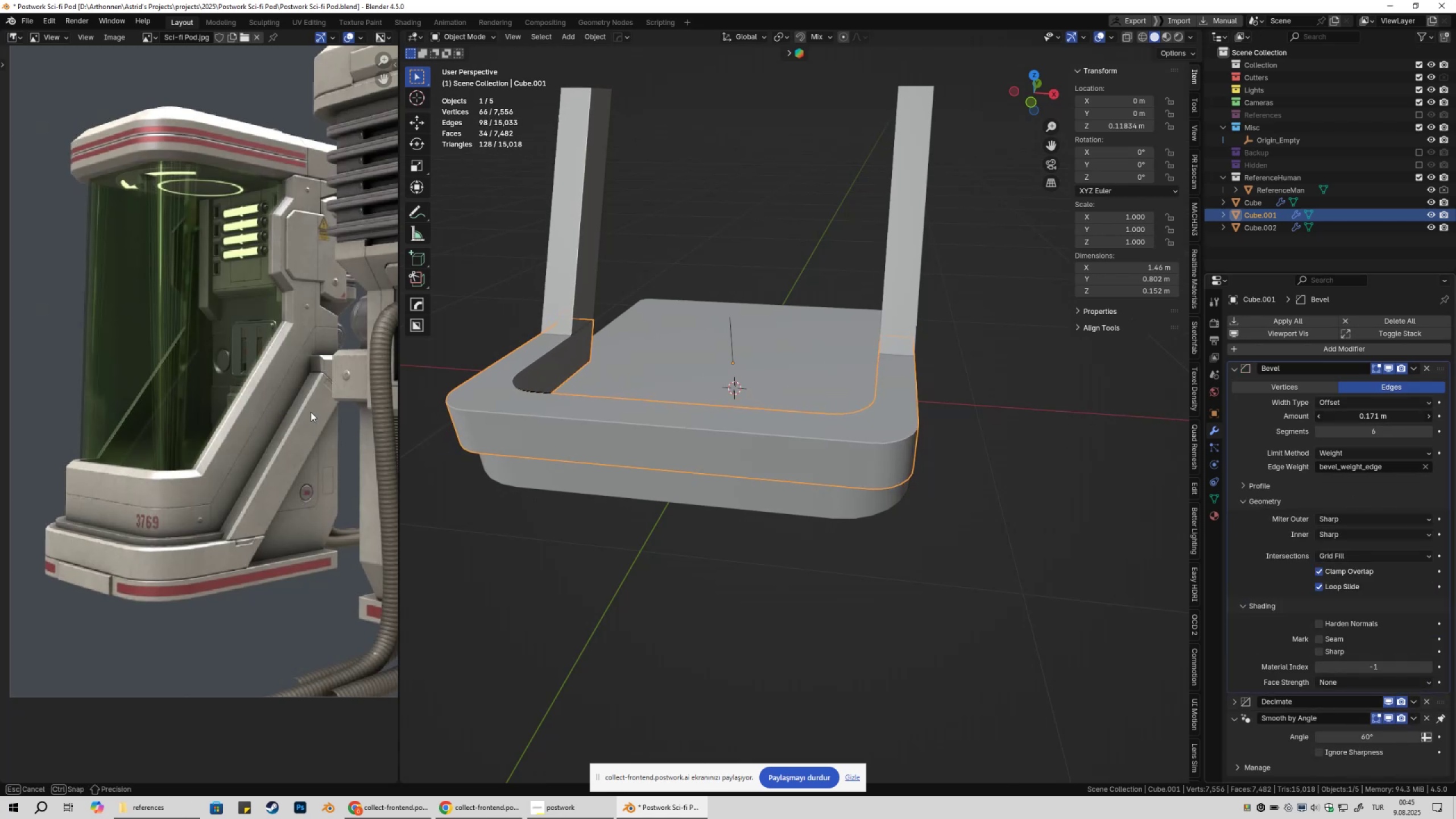 
key(Shift+ShiftLeft)
 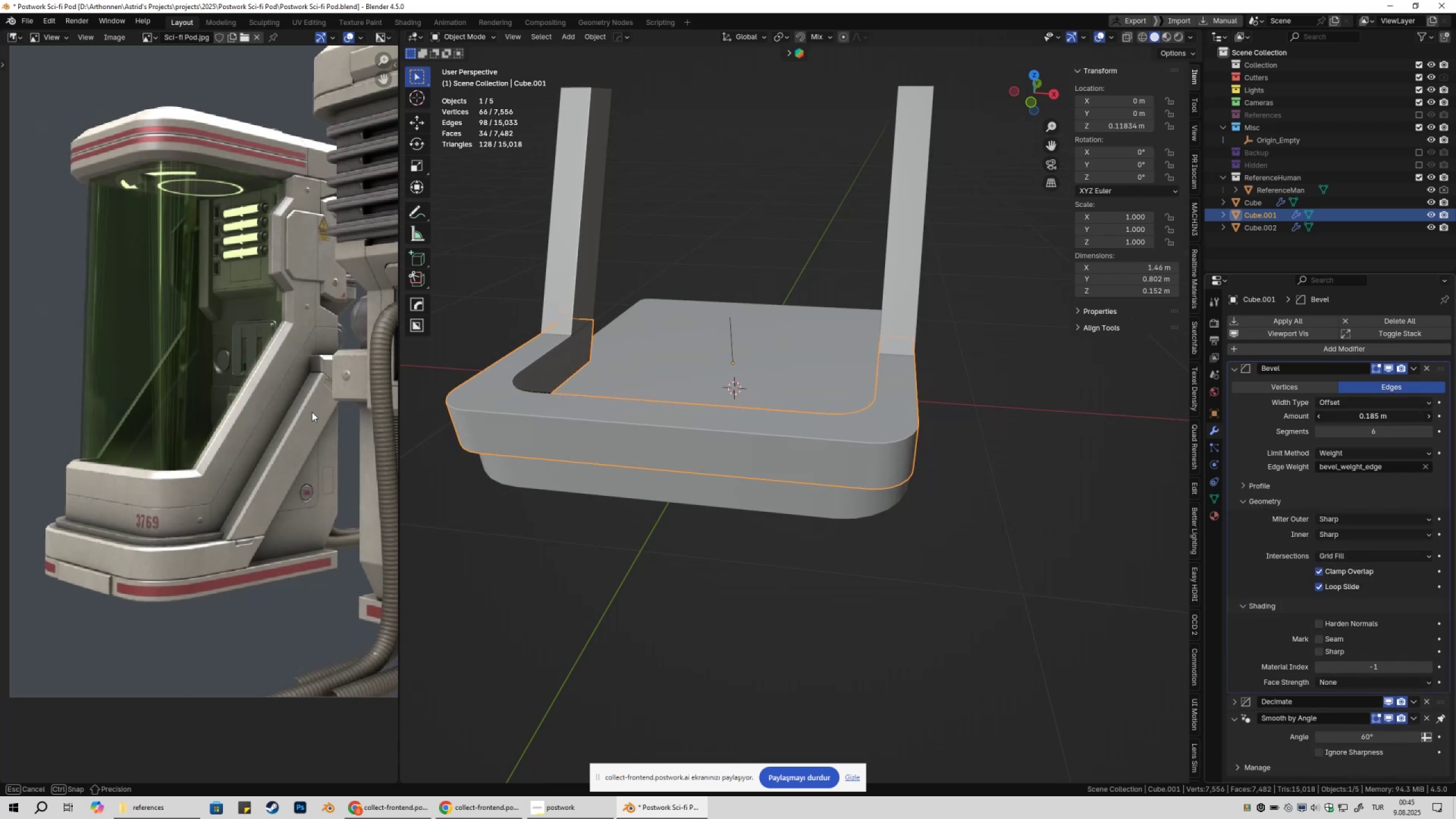 
key(Shift+ShiftLeft)
 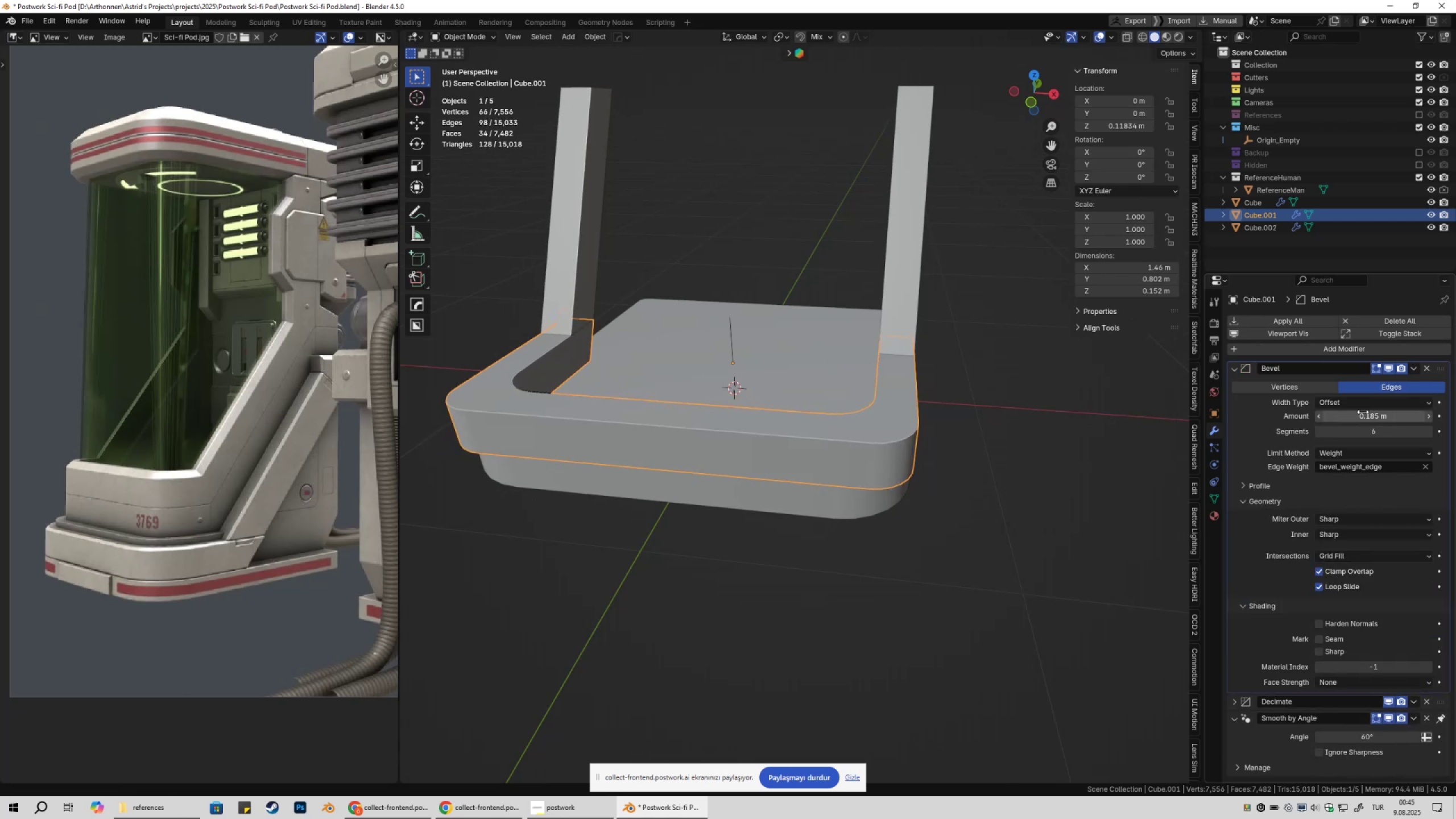 
key(Shift+ShiftLeft)
 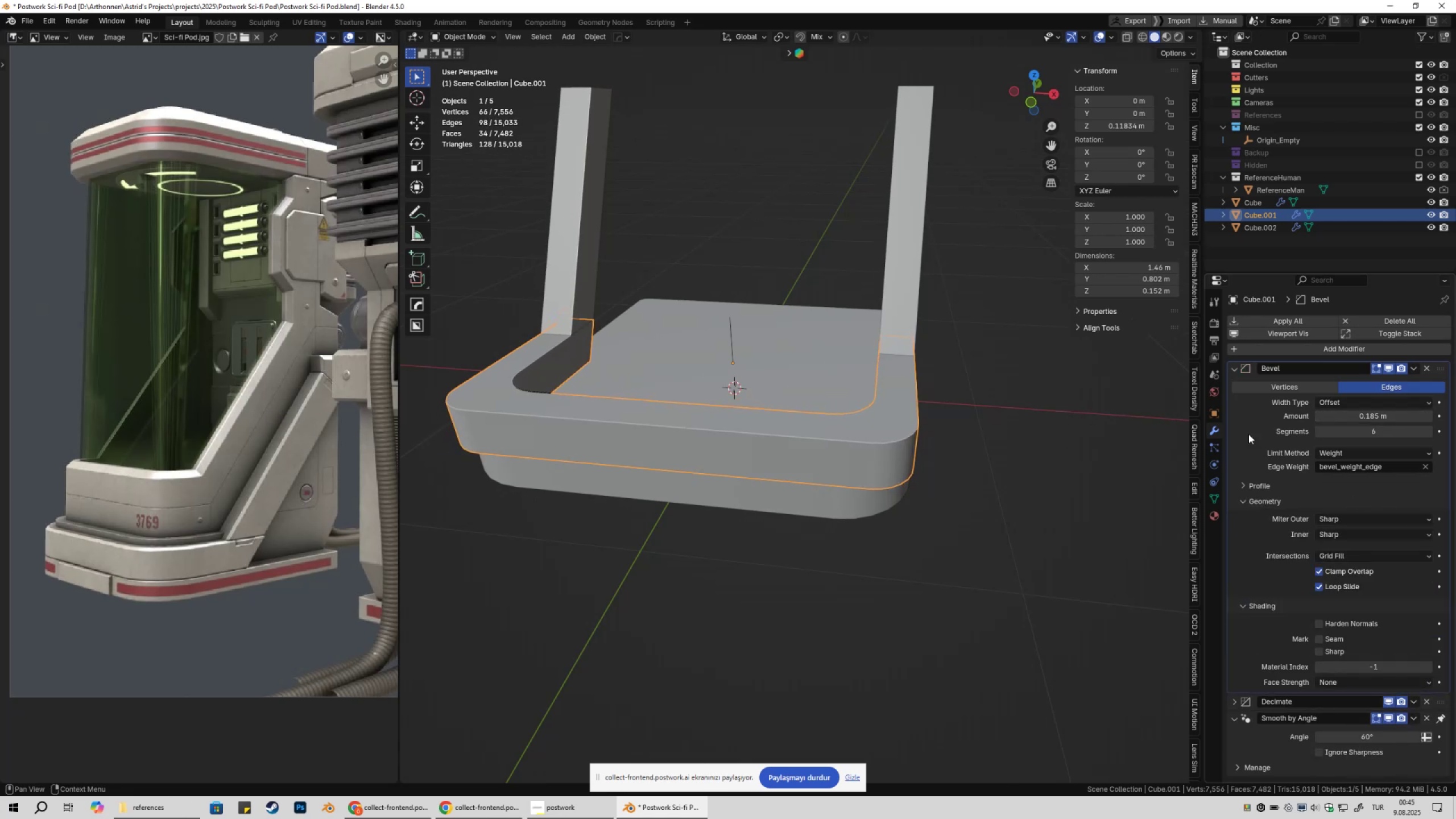 
key(Shift+ShiftLeft)
 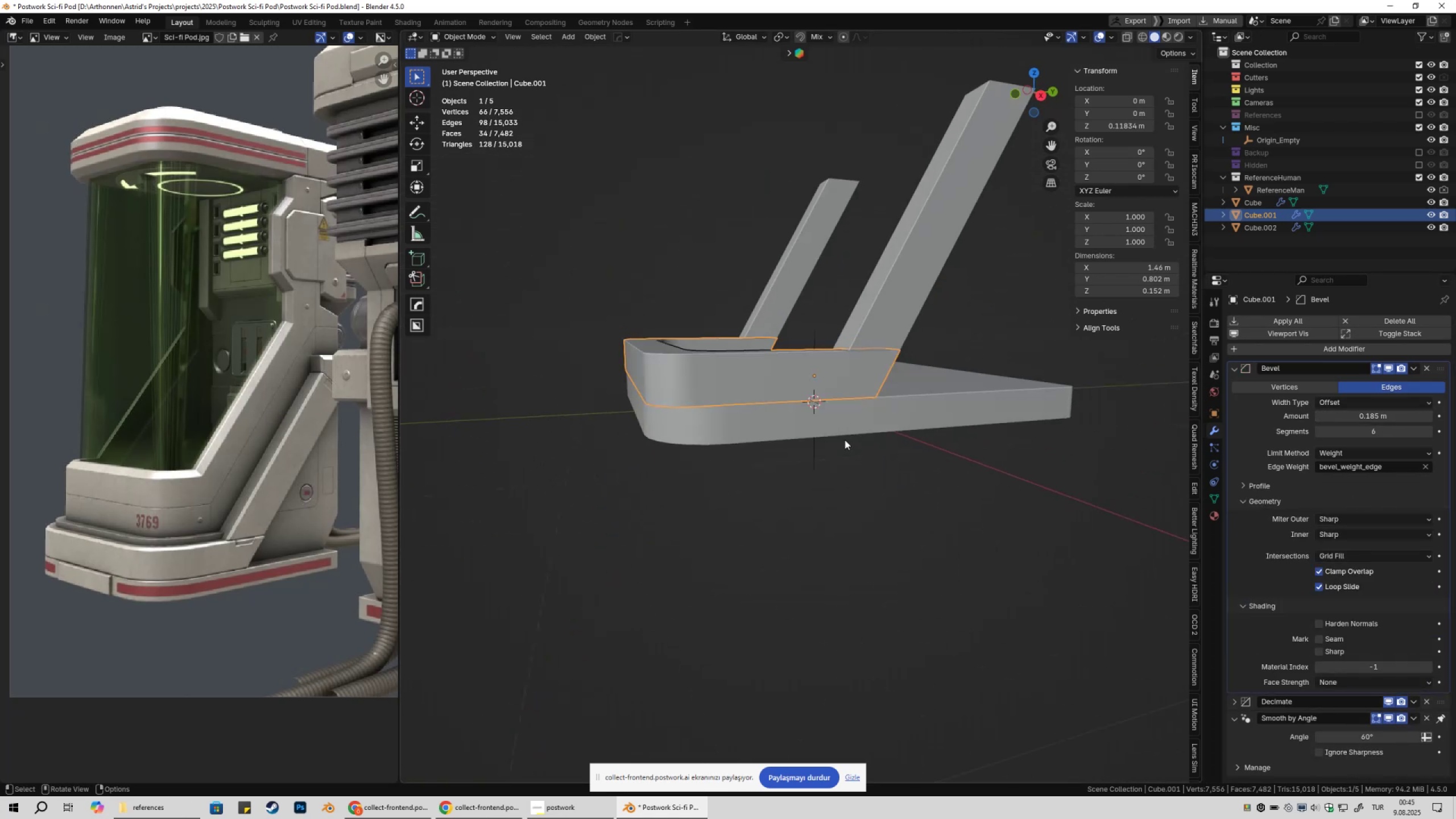 
left_click([858, 525])
 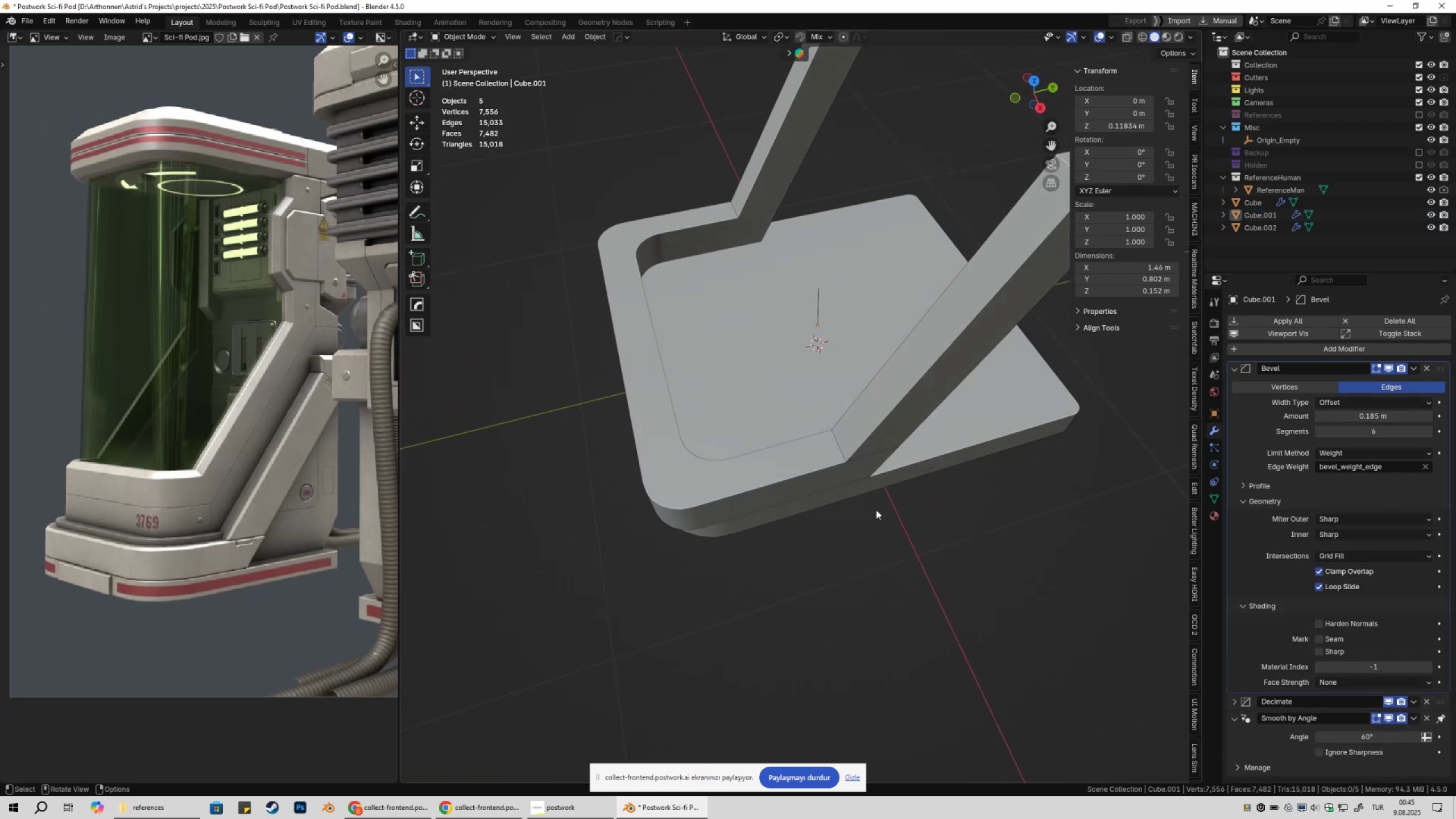 
key(Shift+ShiftLeft)
 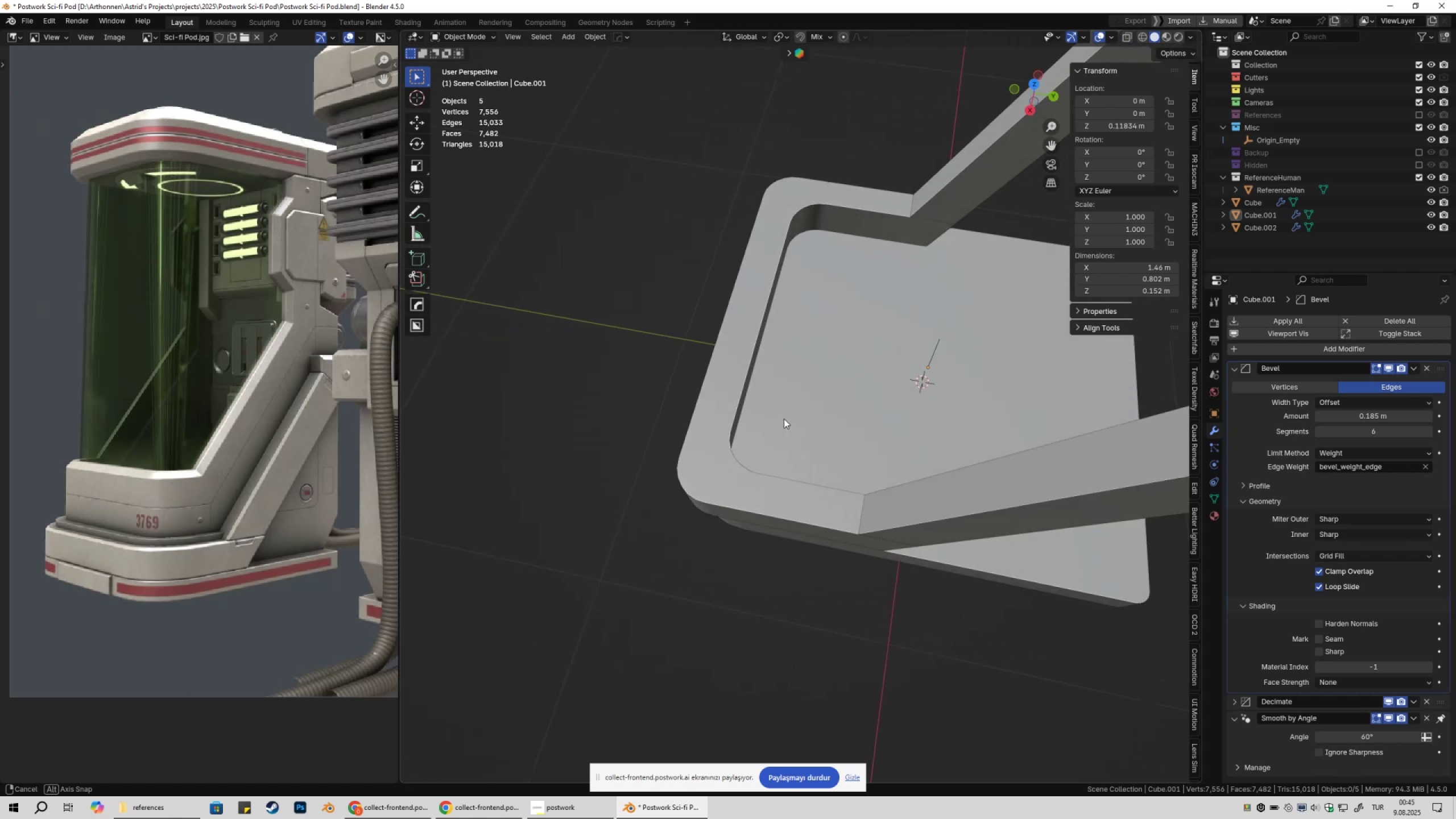 
left_click([719, 365])
 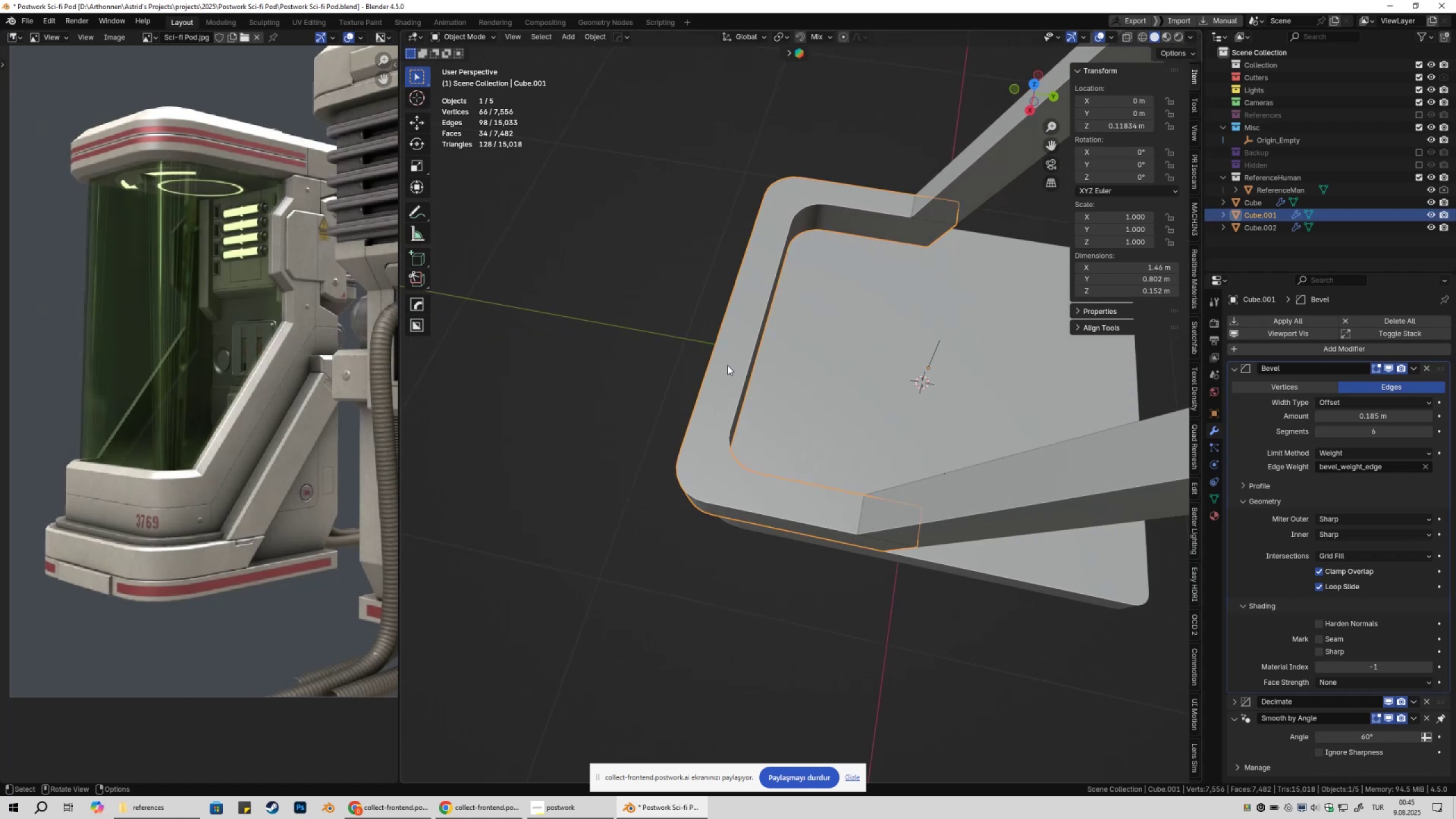 
key(Tab)
 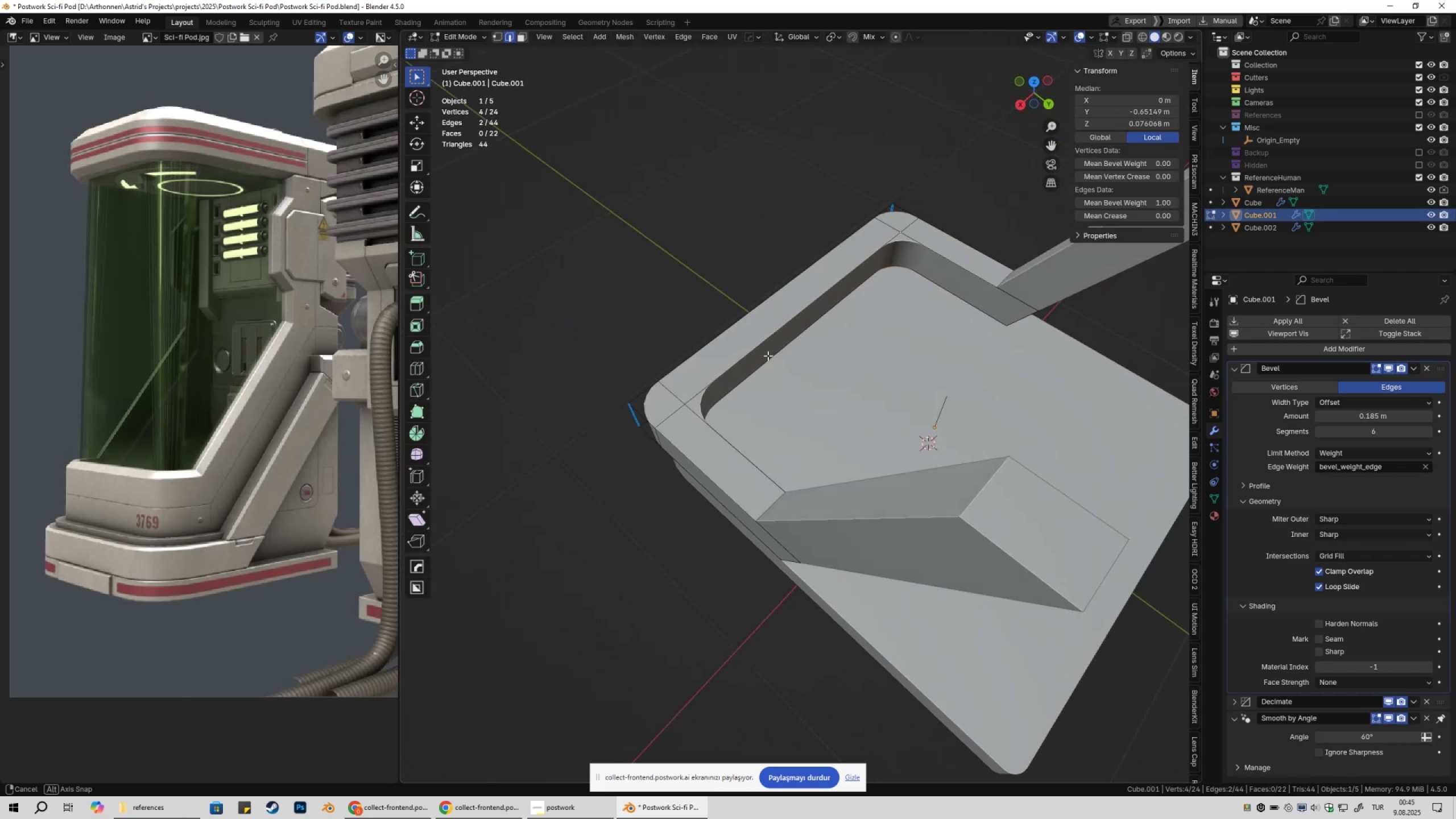 
key(3)
 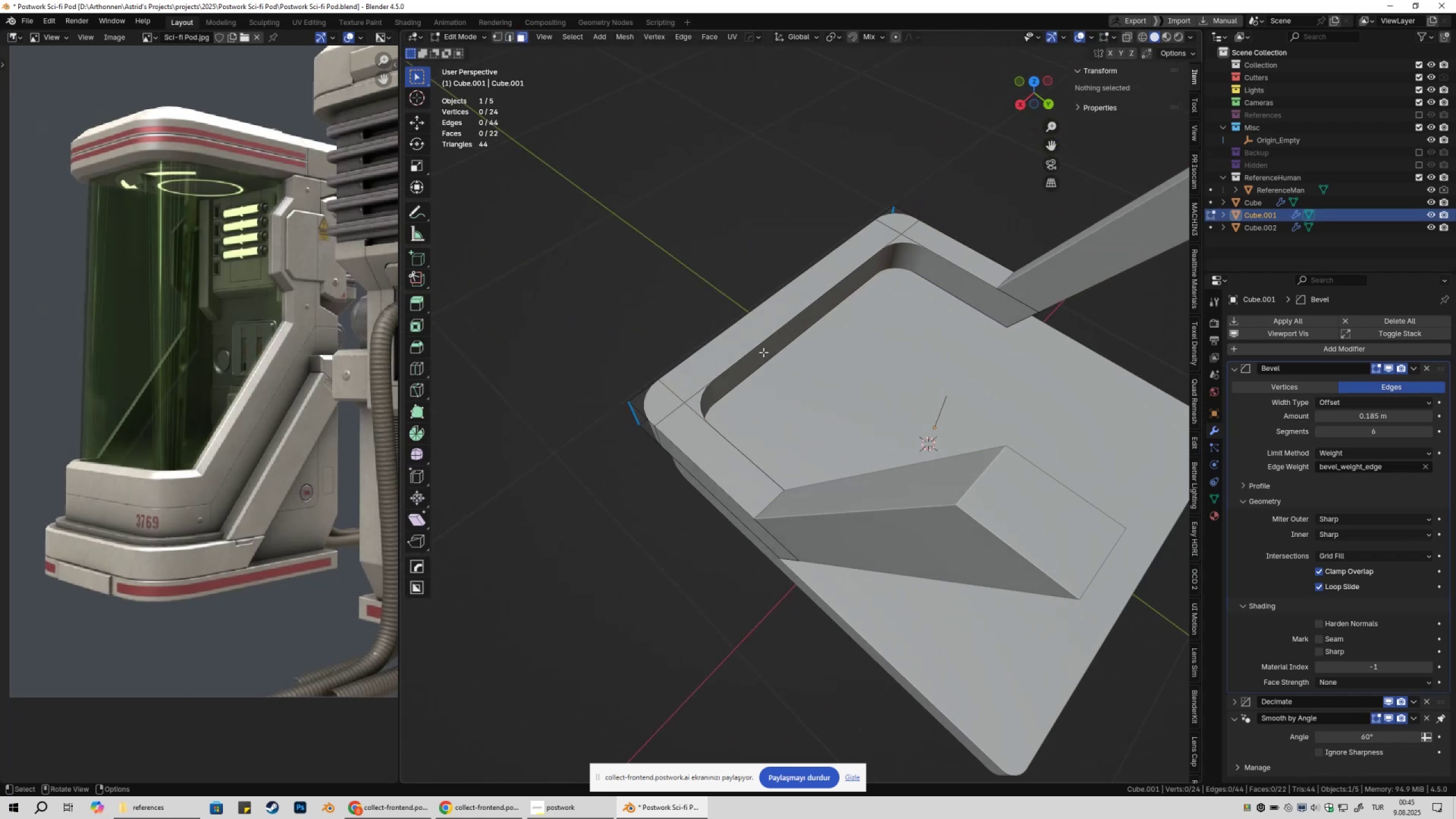 
left_click([763, 352])
 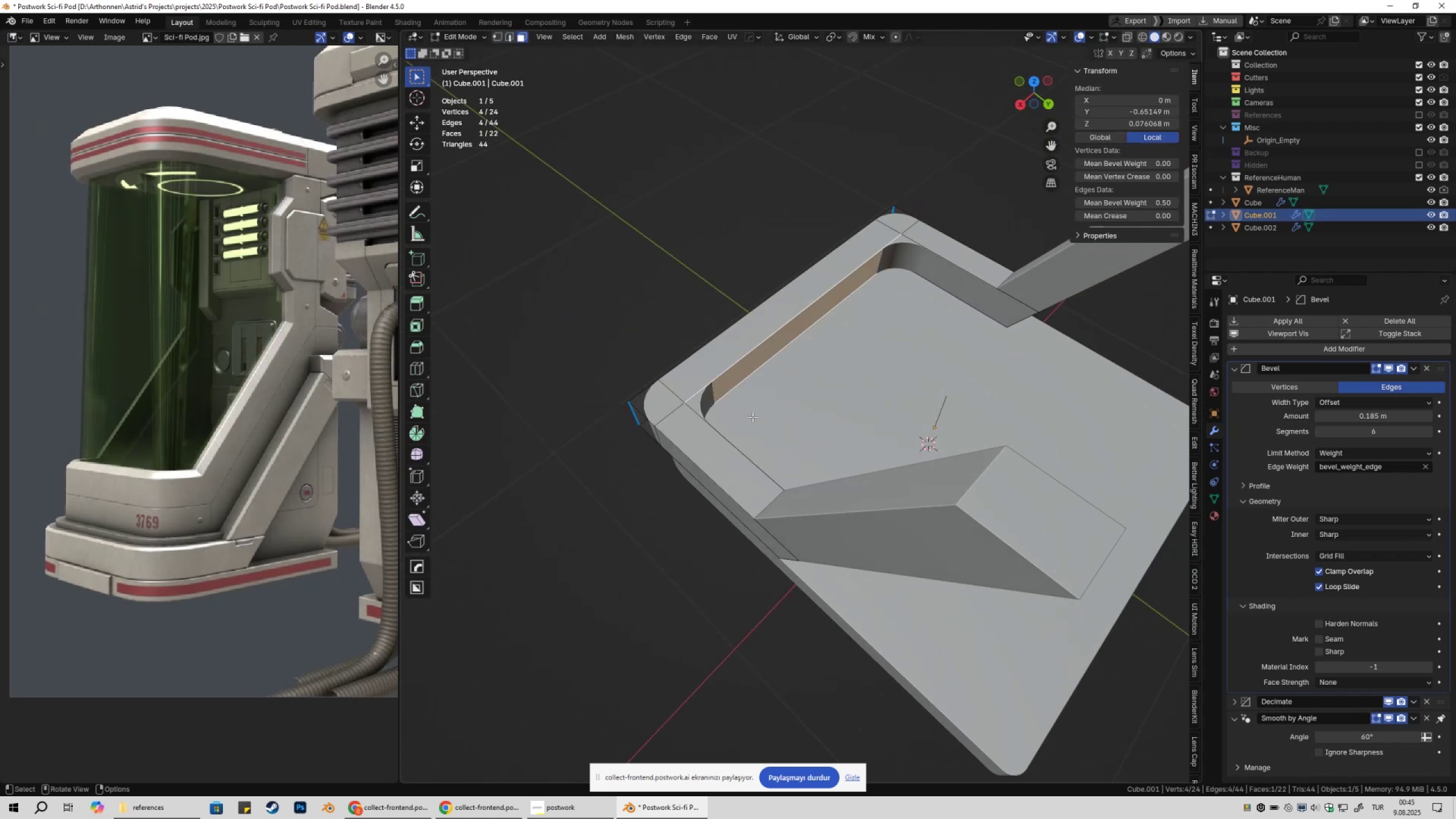 
key(2)
 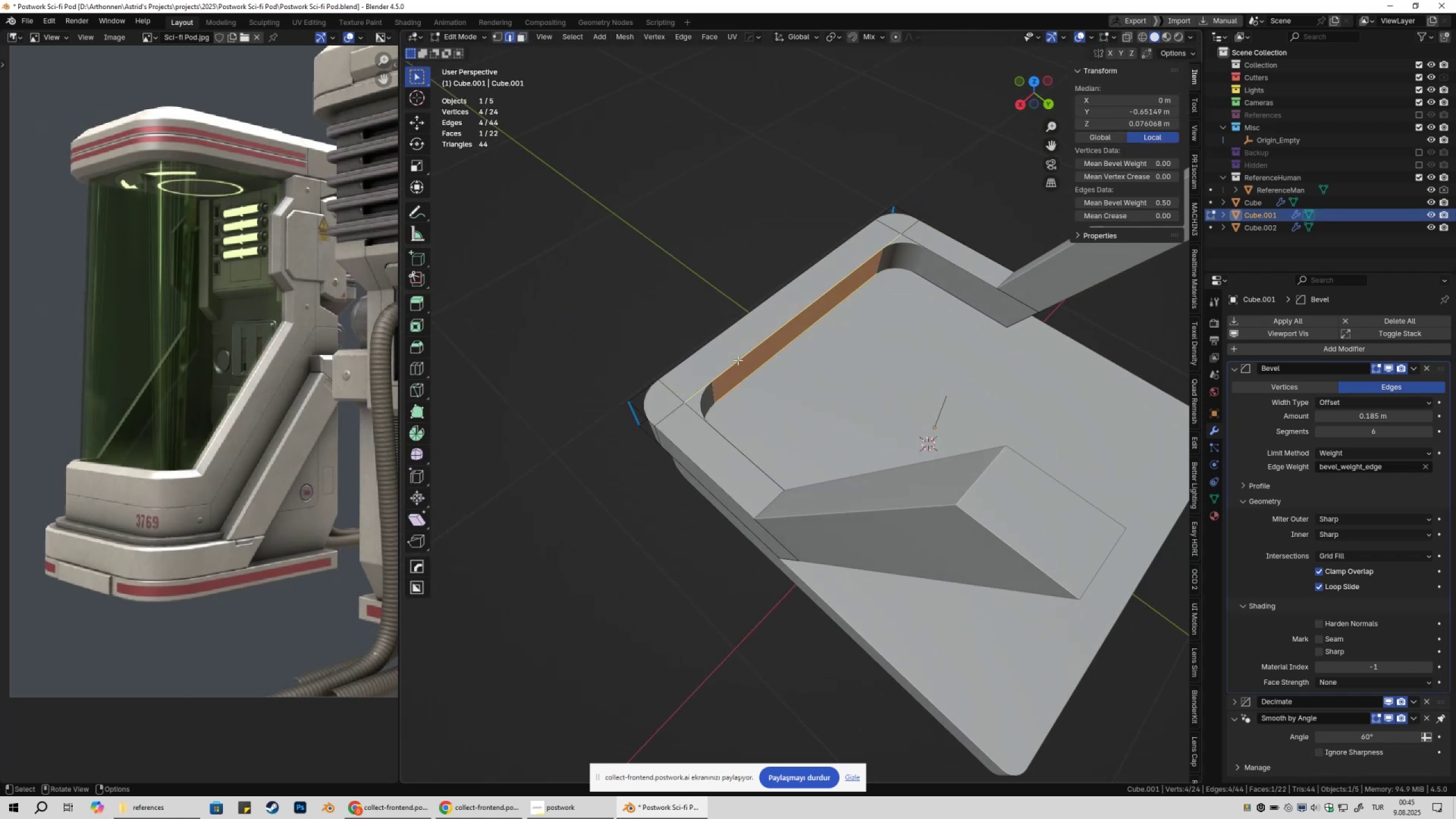 
left_click([738, 360])
 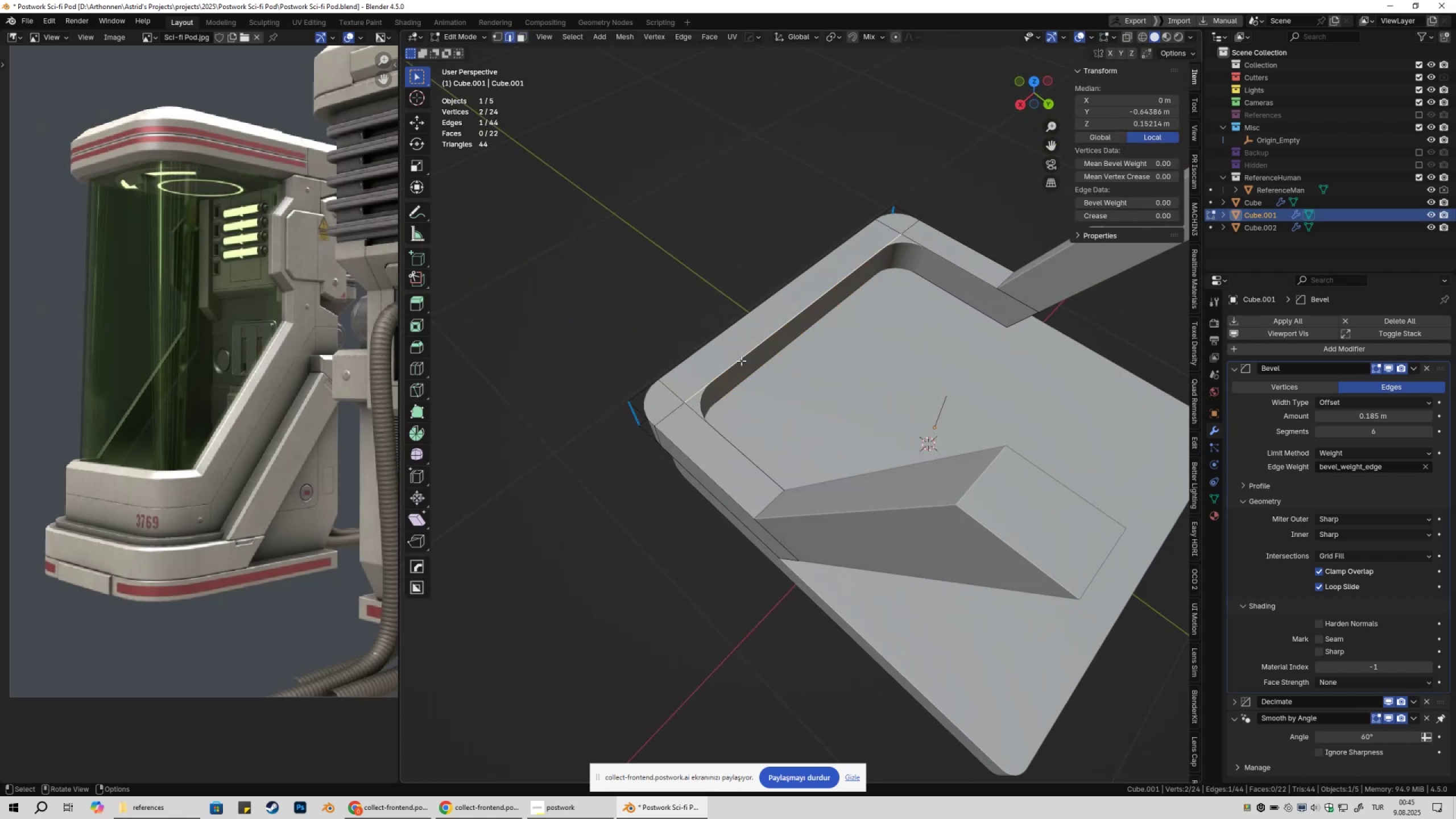 
hold_key(key=AltLeft, duration=0.51)
double_click([744, 359])
 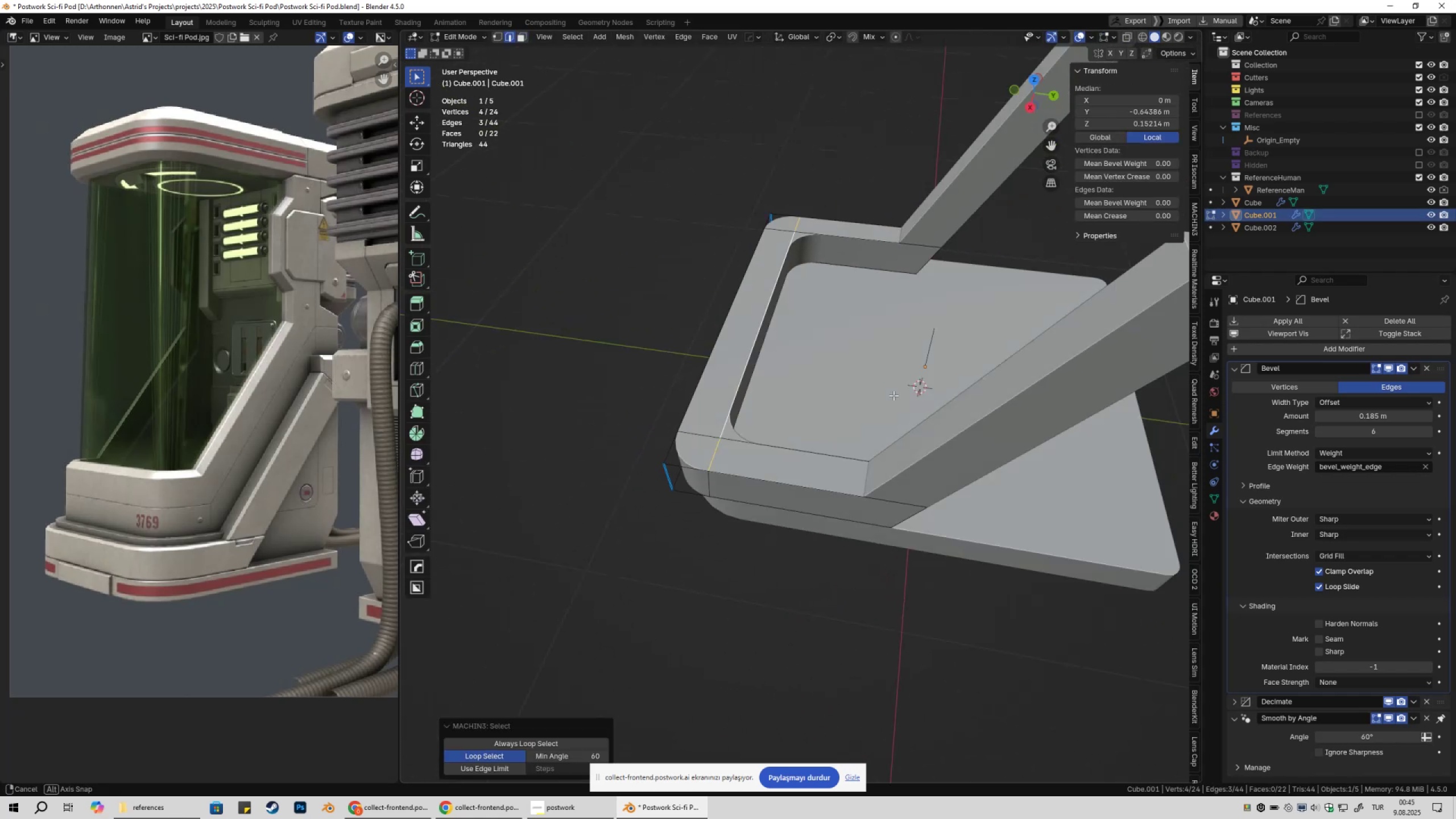 
type(gy)
key(Escape)
 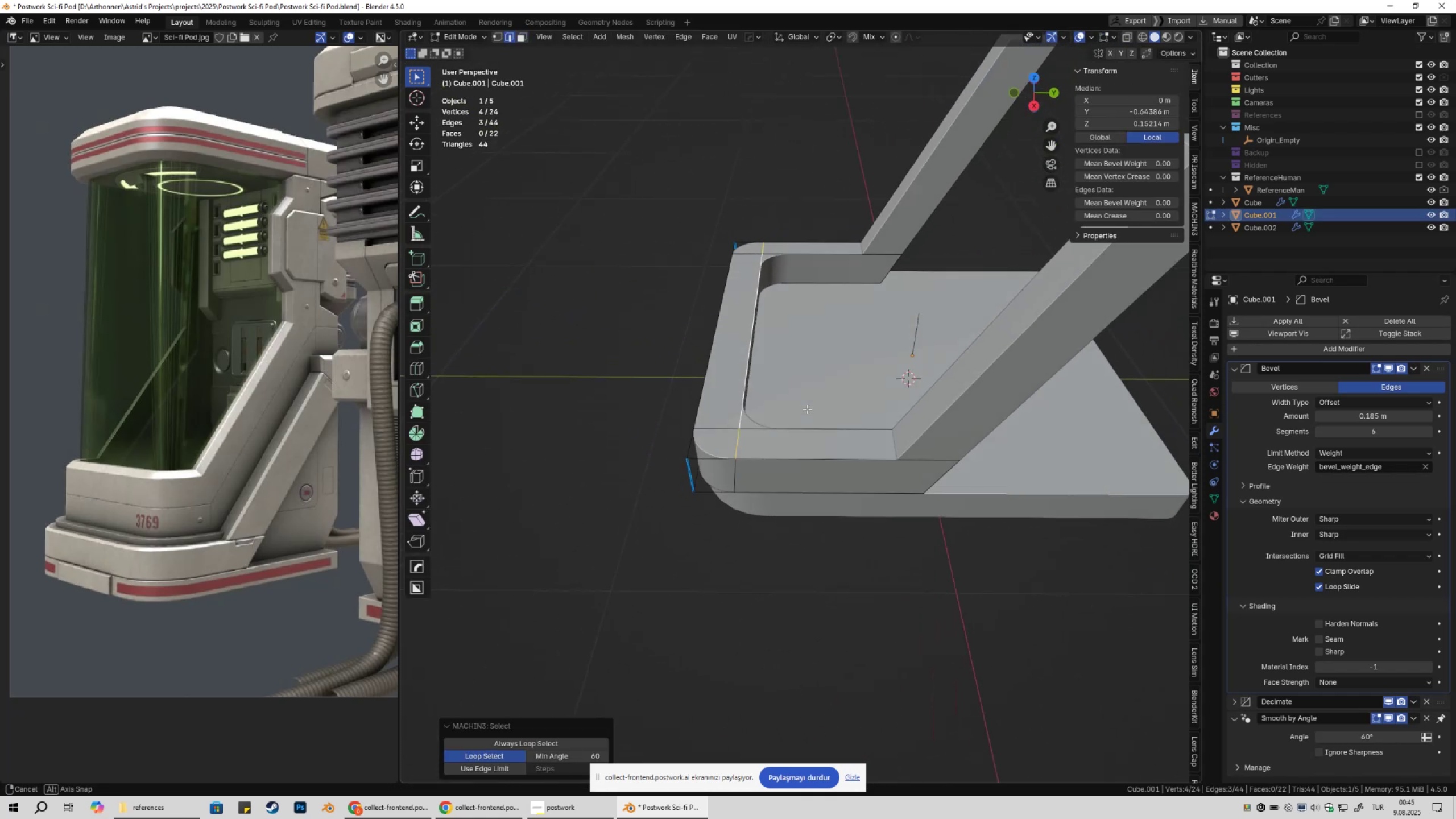 
hold_key(key=ShiftLeft, duration=0.67)
hold_key(key=AltLeft, duration=0.58)
left_click([744, 384])
 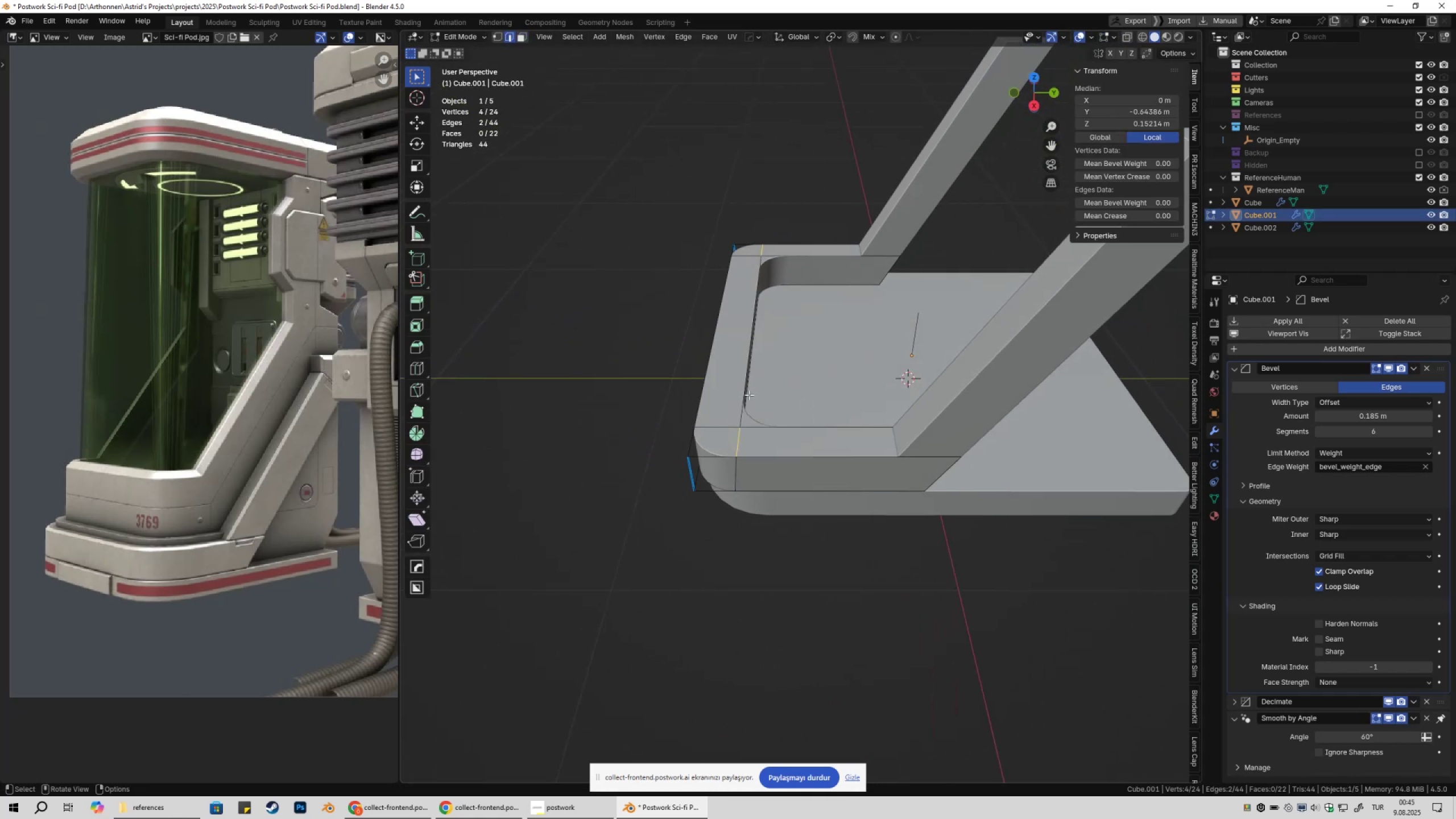 
left_click([739, 394])
 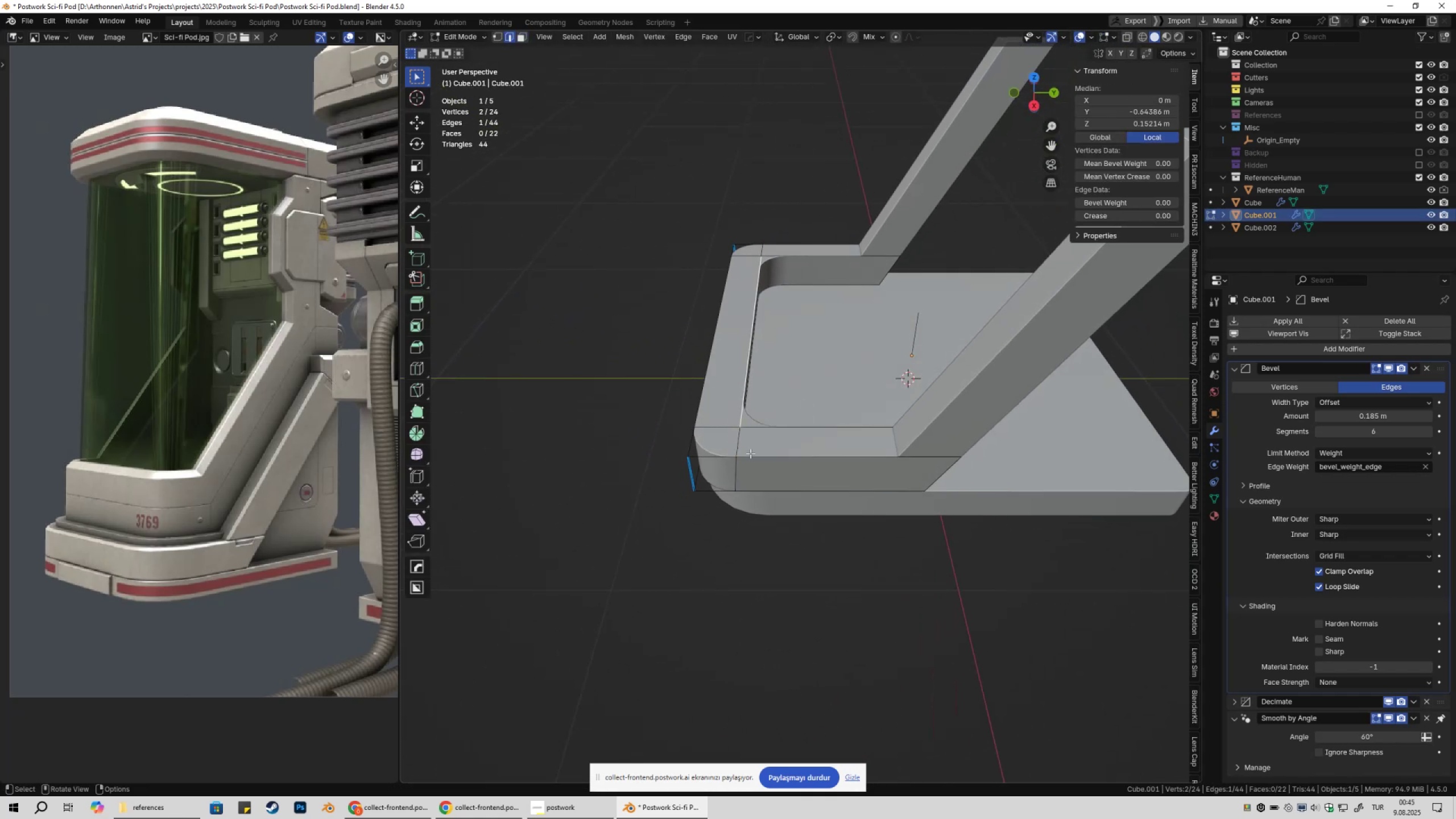 
hold_key(key=ShiftLeft, duration=1.06)
hold_key(key=AltLeft, duration=1.15)
left_click([733, 445])
 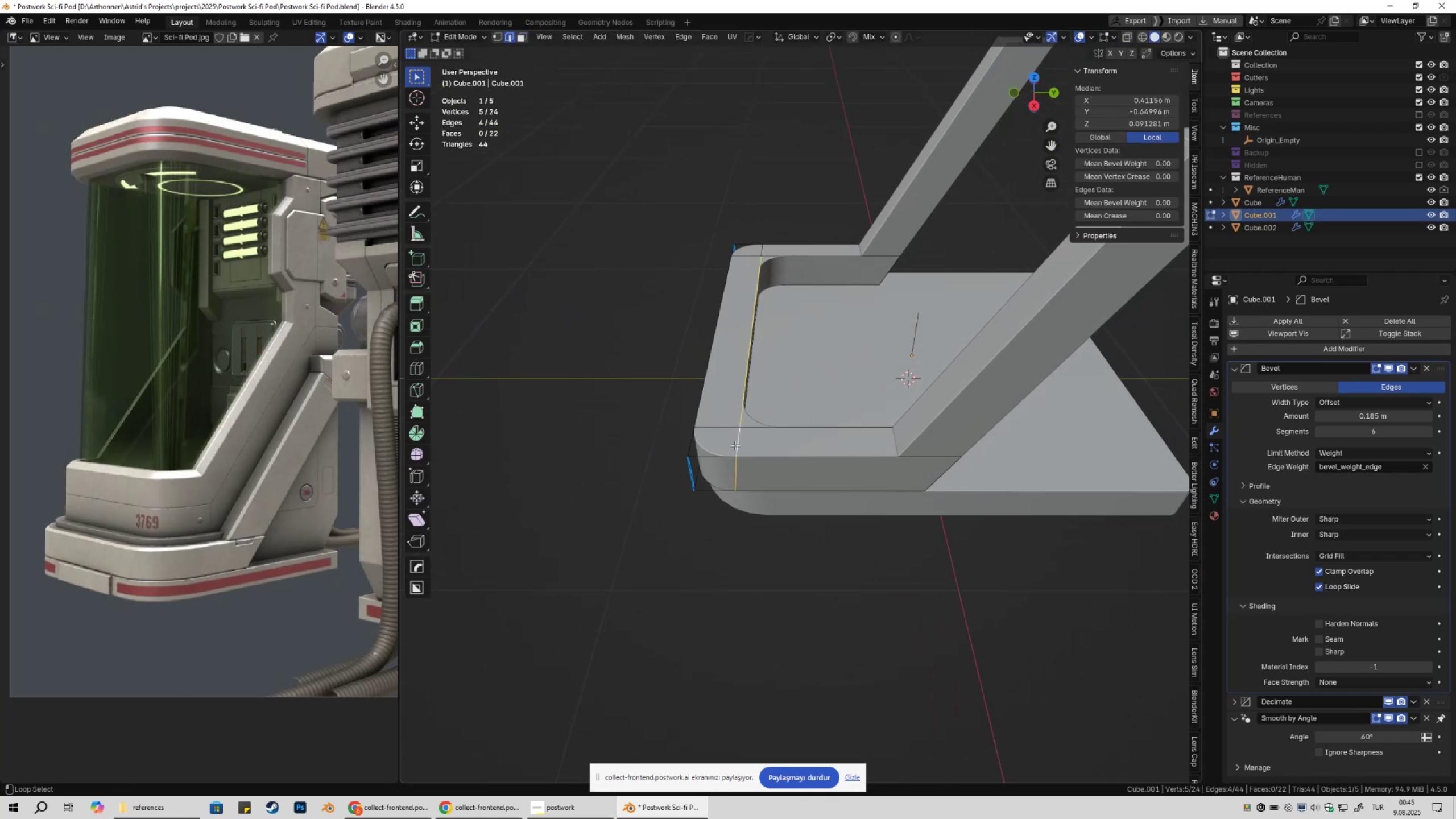 
double_click([735, 445])
 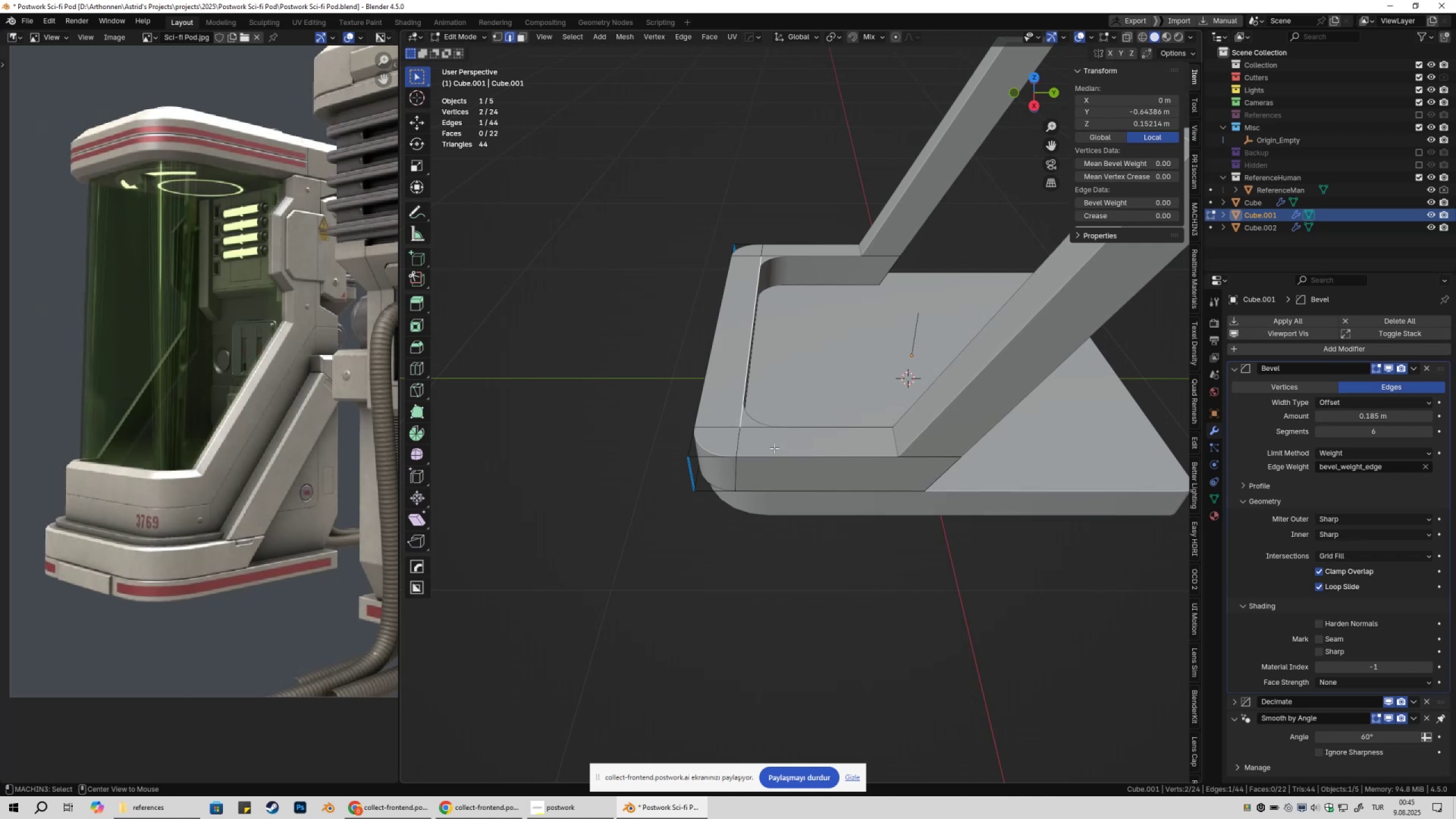 
hold_key(key=ShiftLeft, duration=1.5)
hold_key(key=AltLeft, duration=1.41)
left_click([737, 445])
 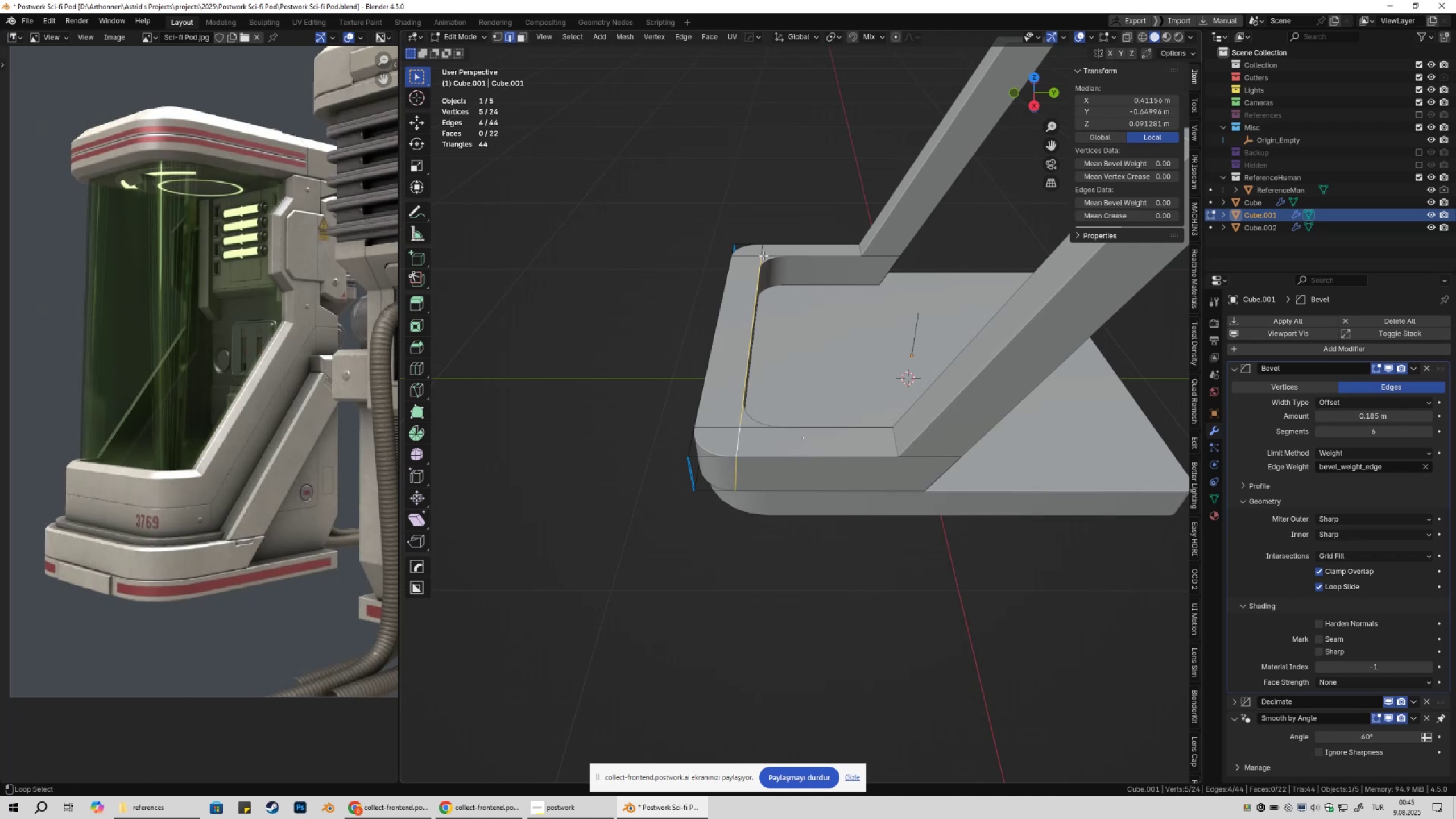 
left_click([763, 248])
 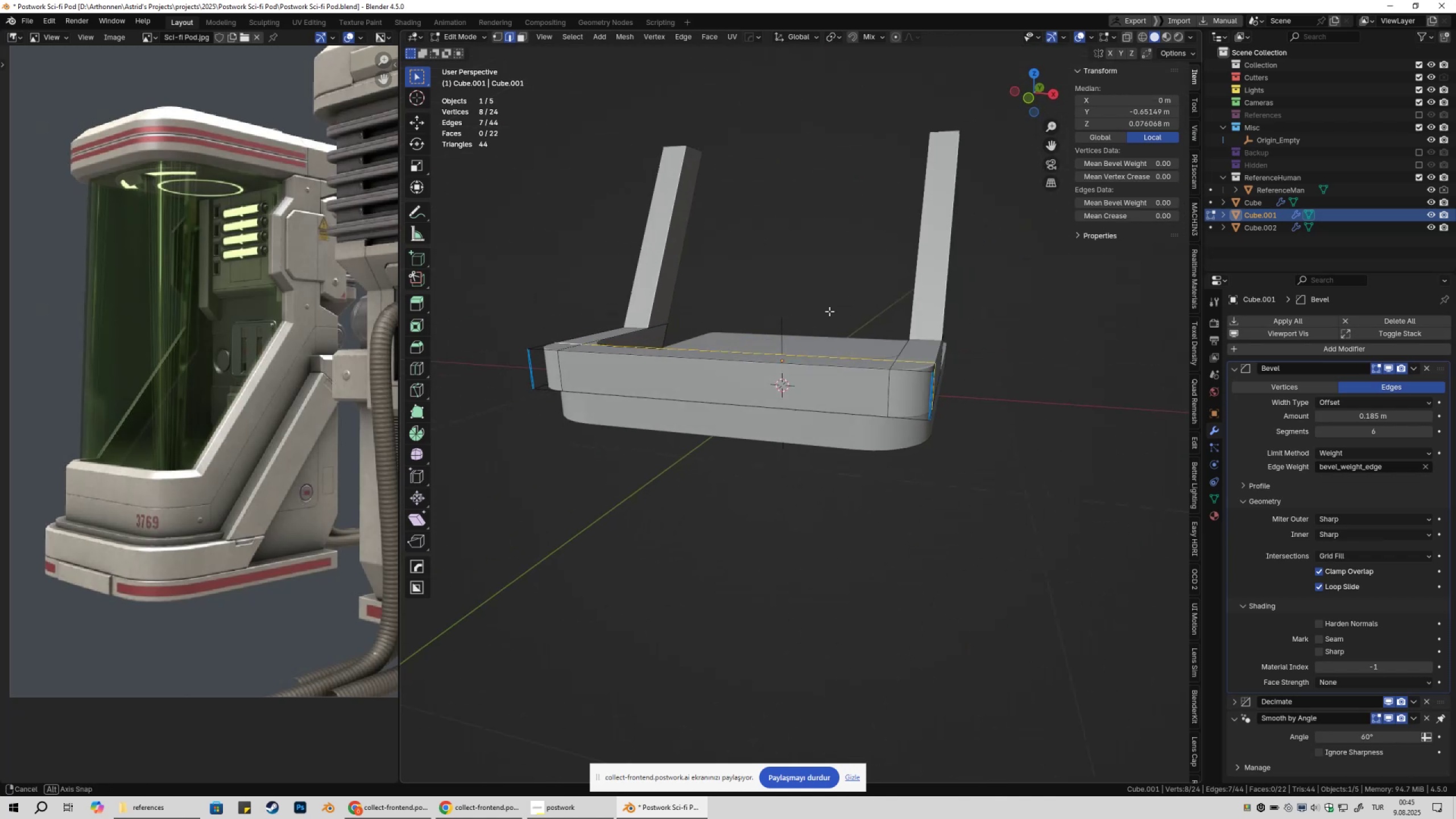 
type(gy)
 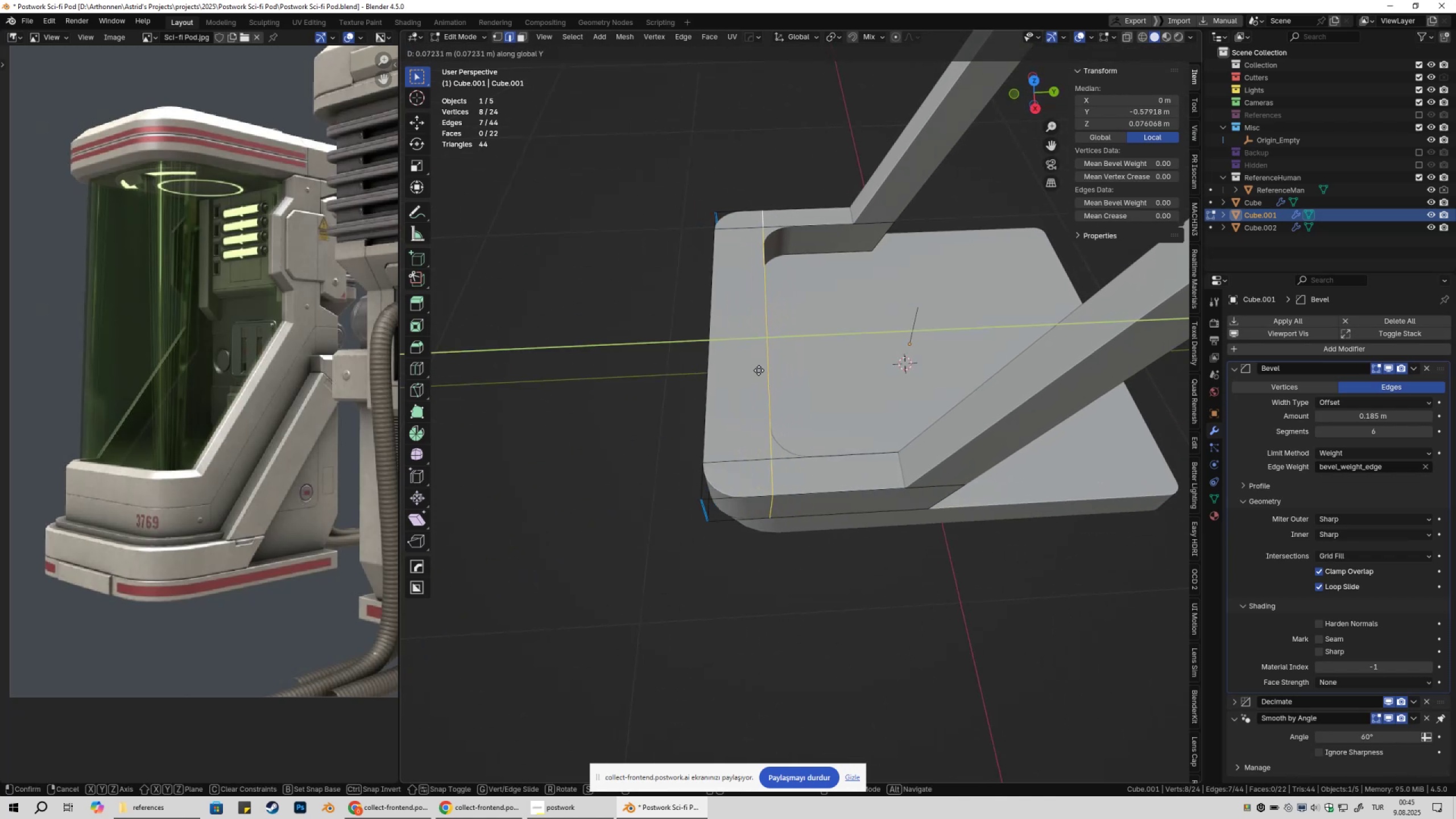 
key(Escape)
 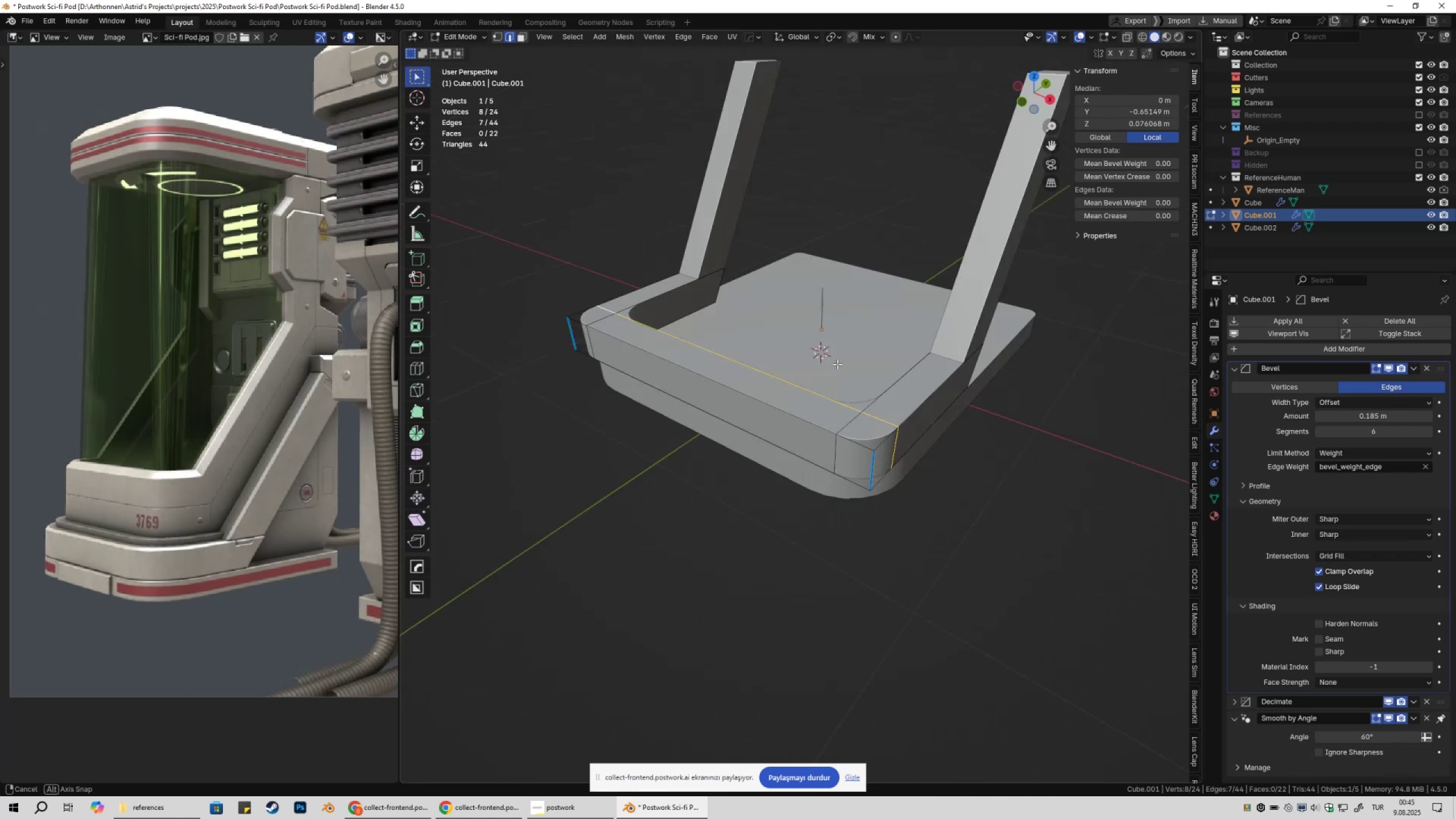 
key(Tab)
 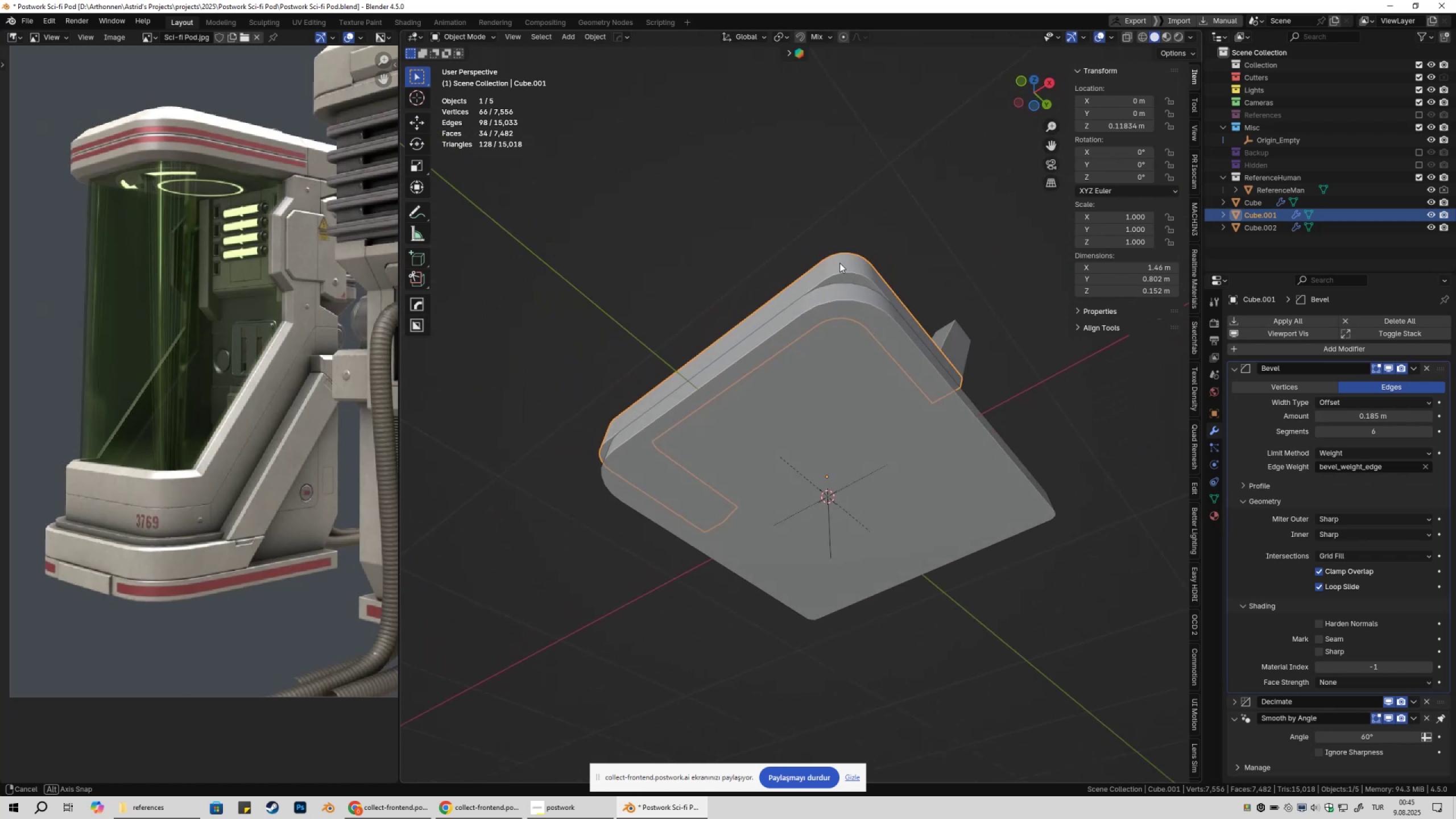 
wait(6.6)
 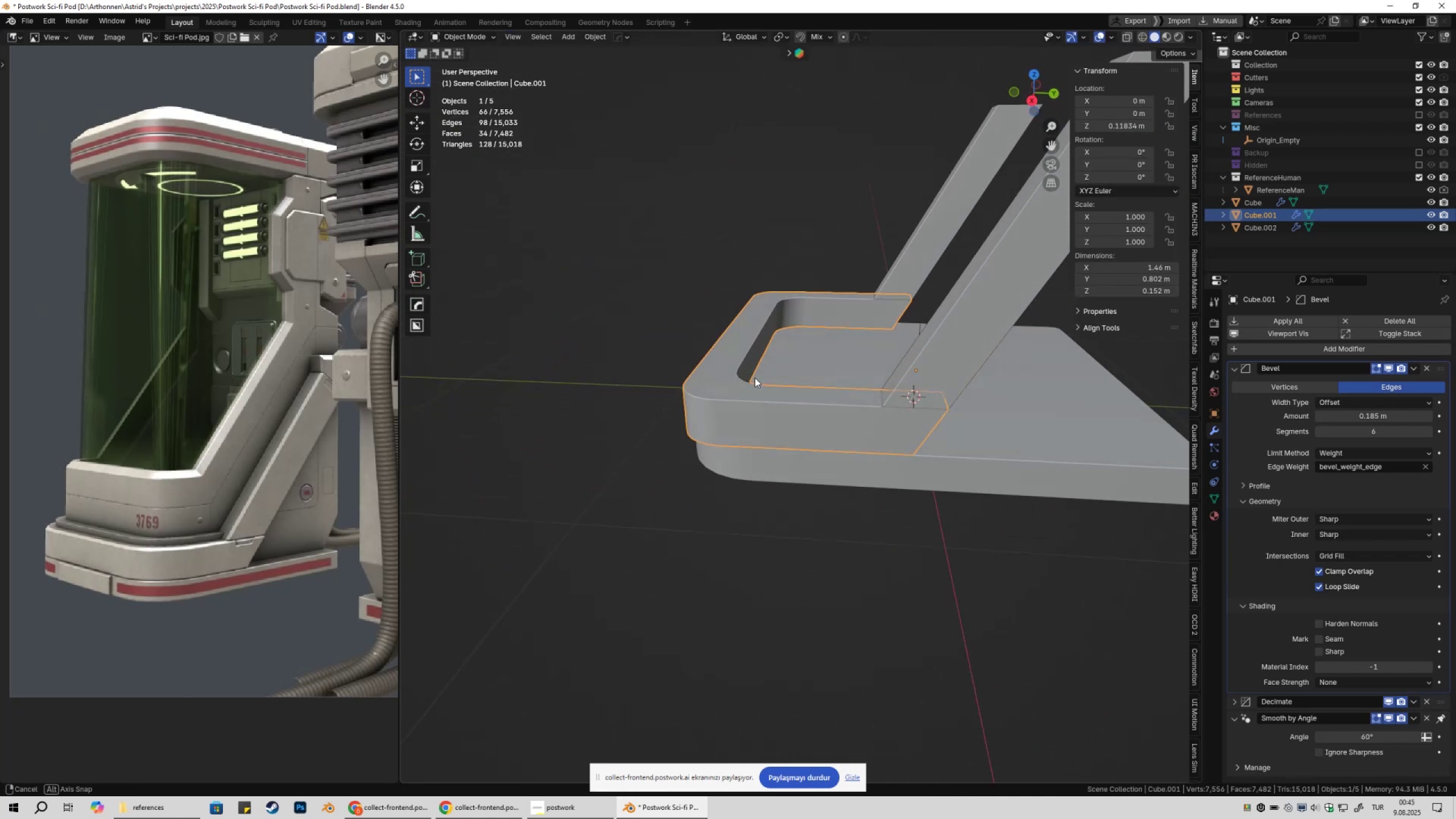 
left_click([705, 192])
 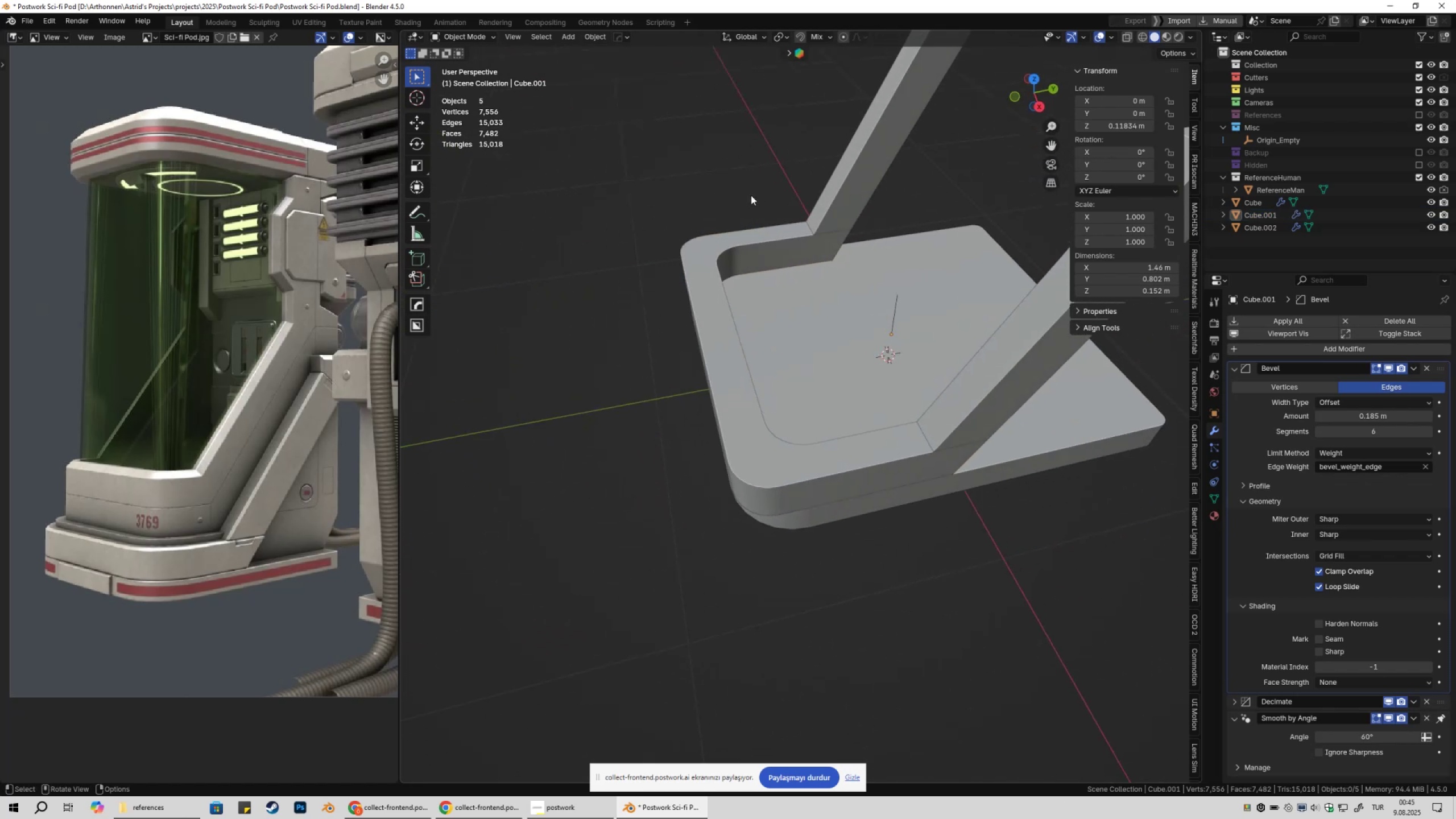 
wait(6.03)
 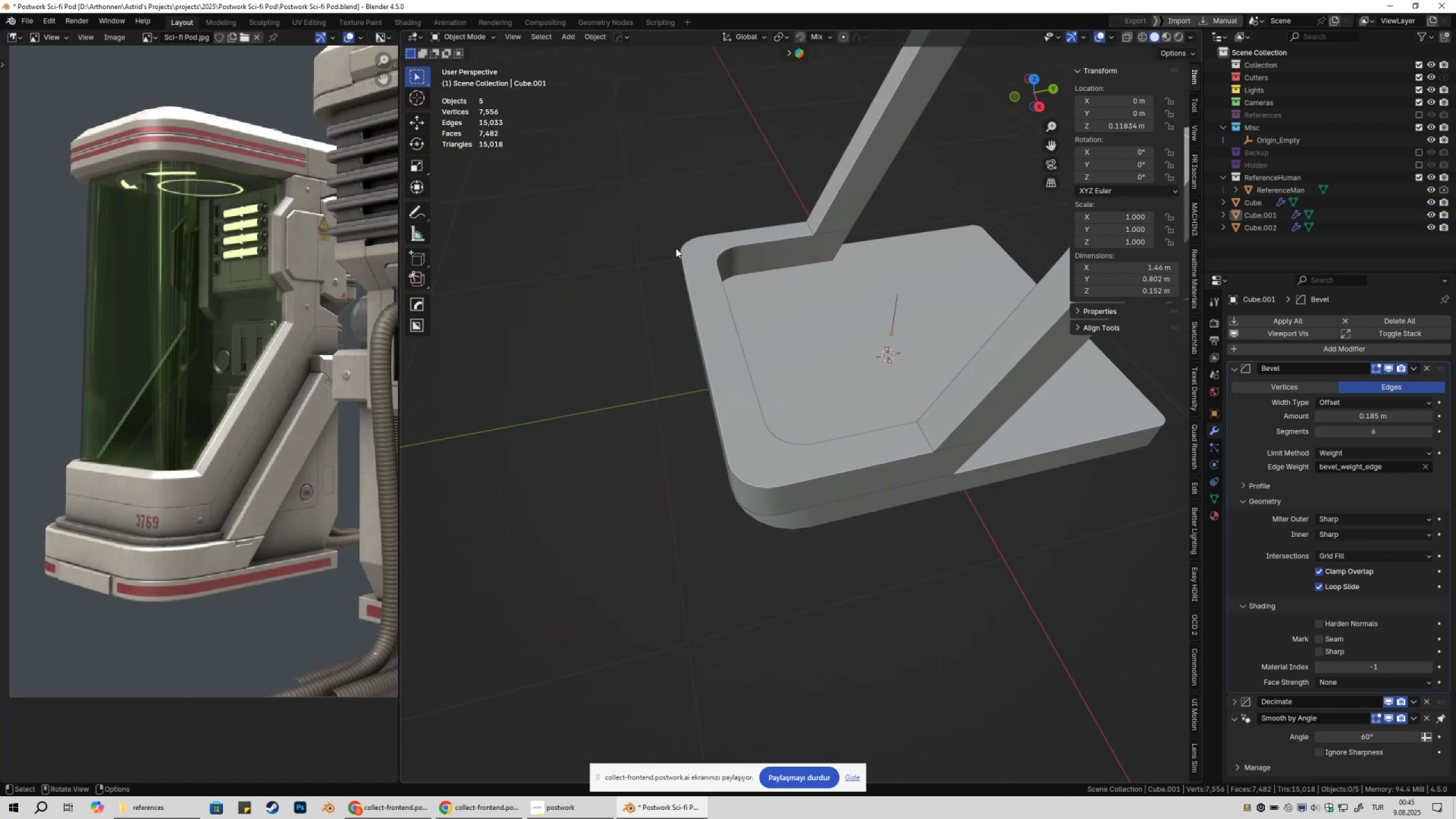 
hold_key(key=ShiftLeft, duration=0.53)
 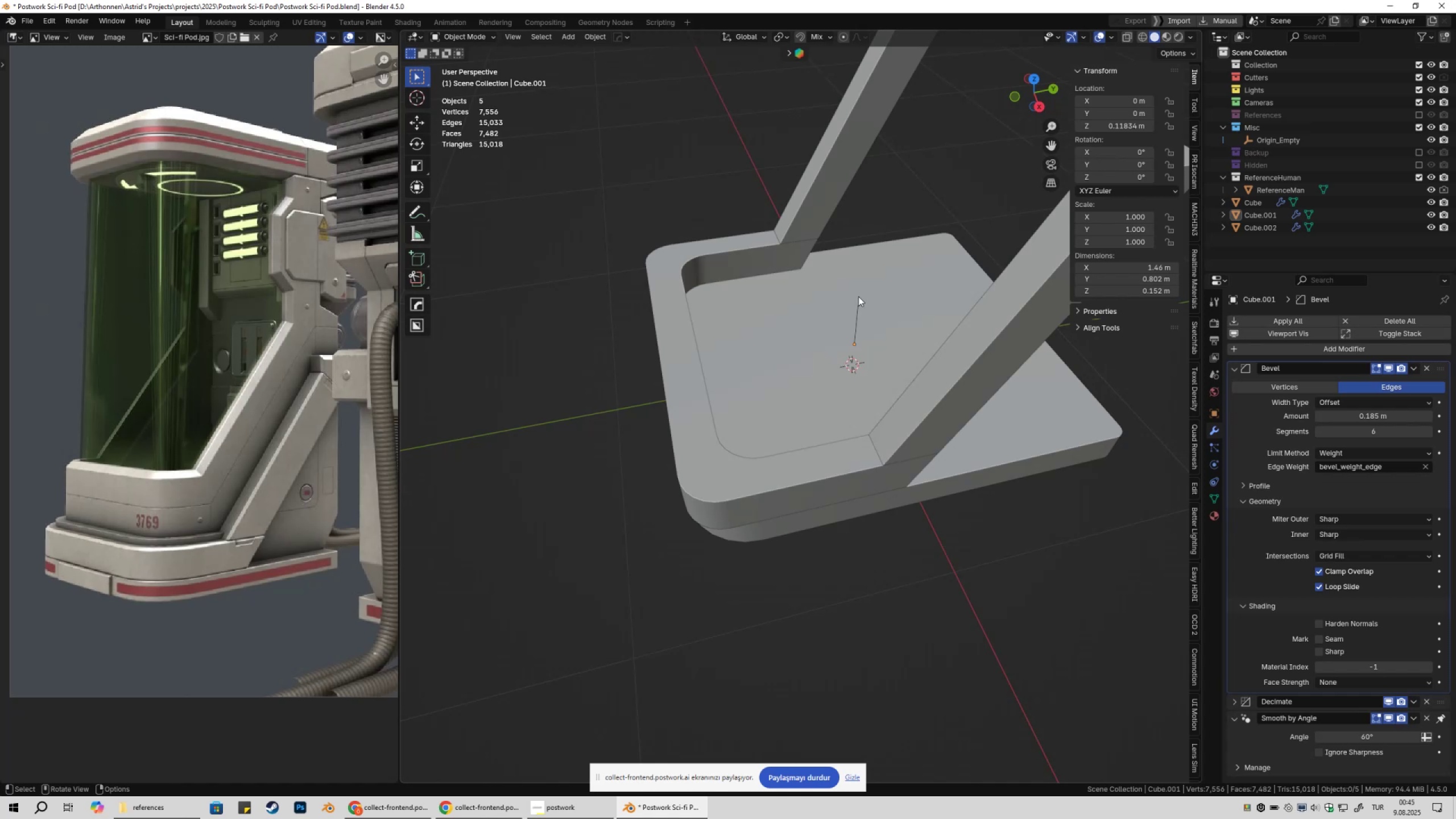 
left_click([858, 297])
 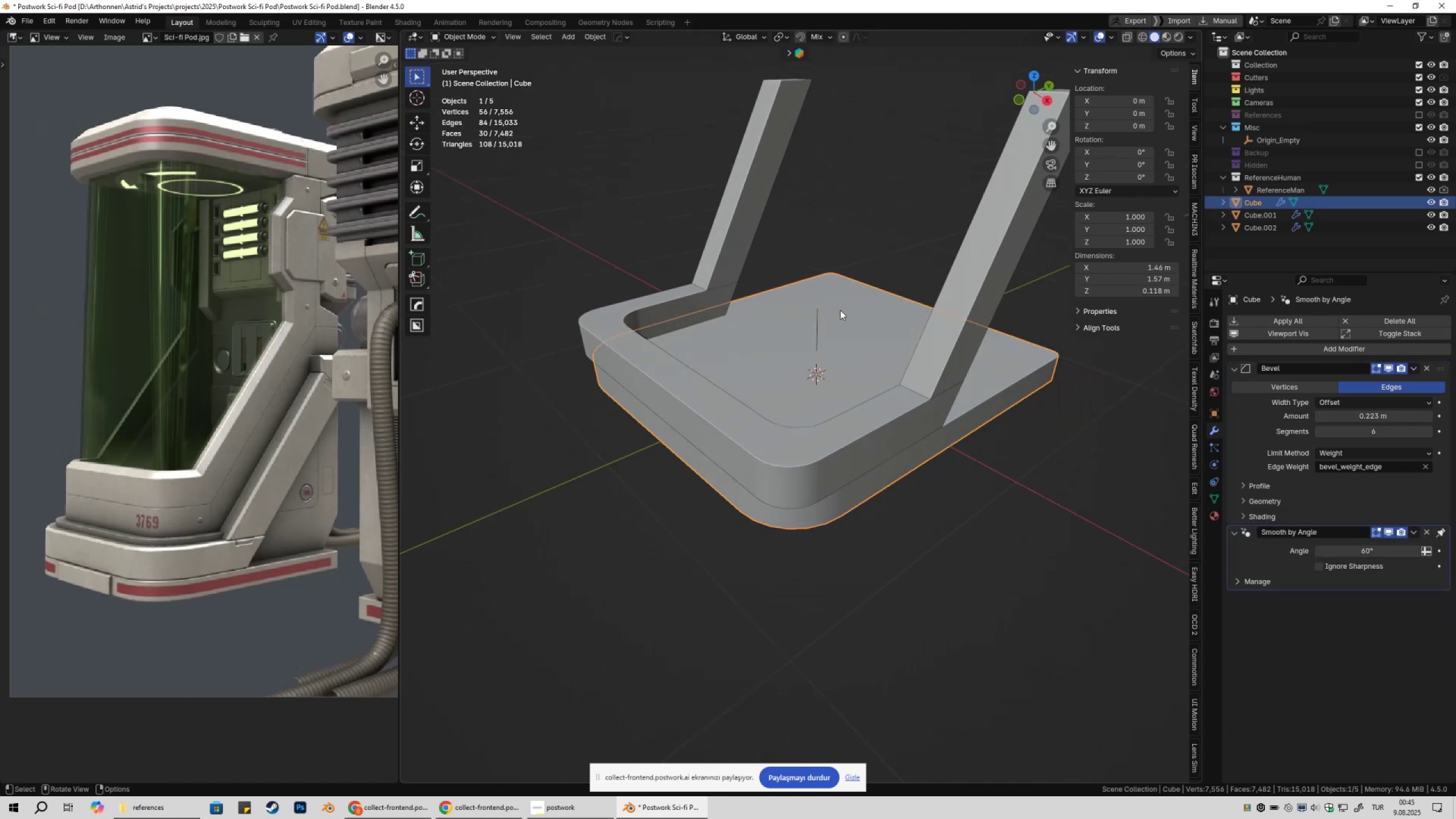 
type(Dz)
 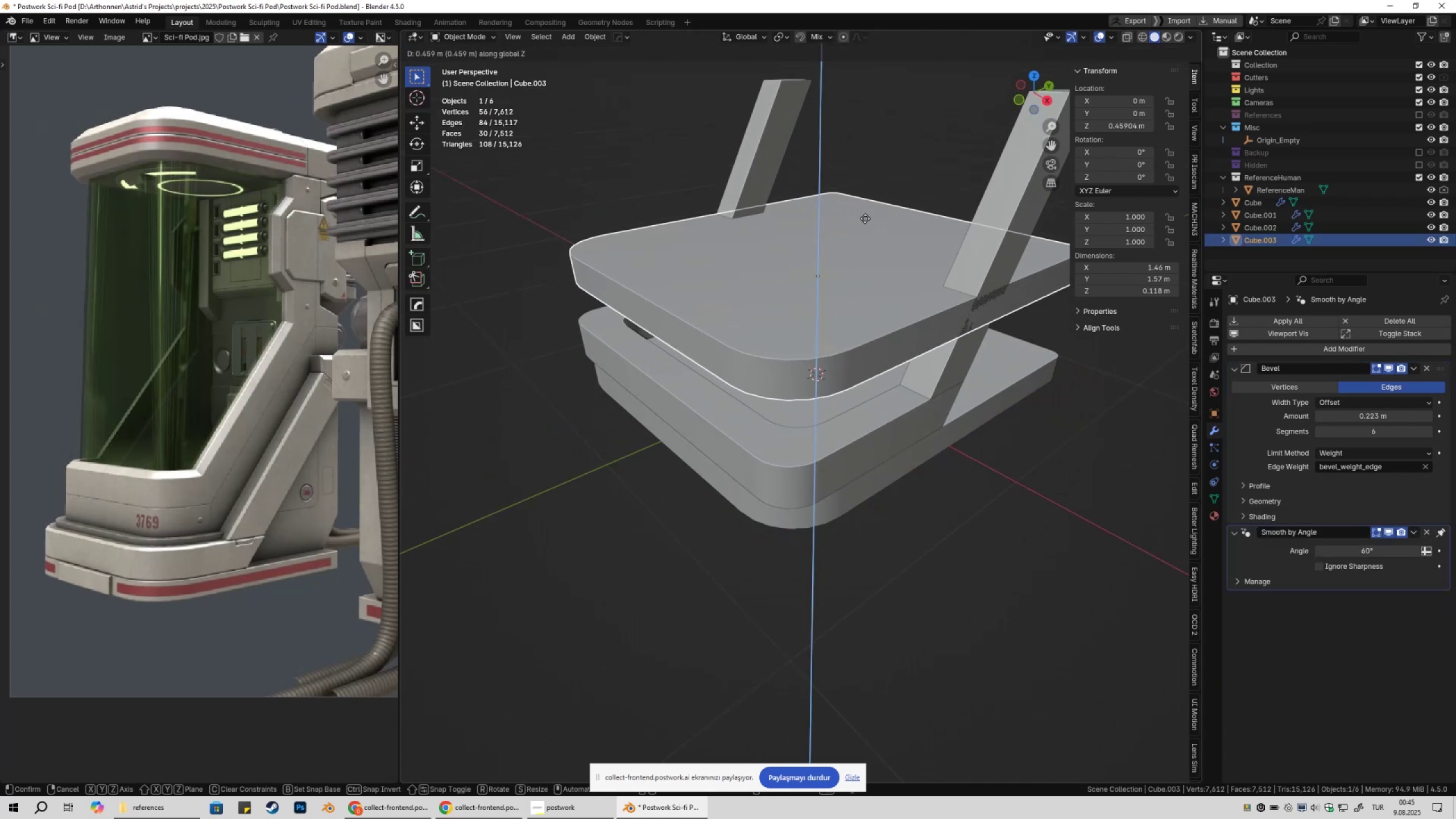 
left_click([865, 220])
 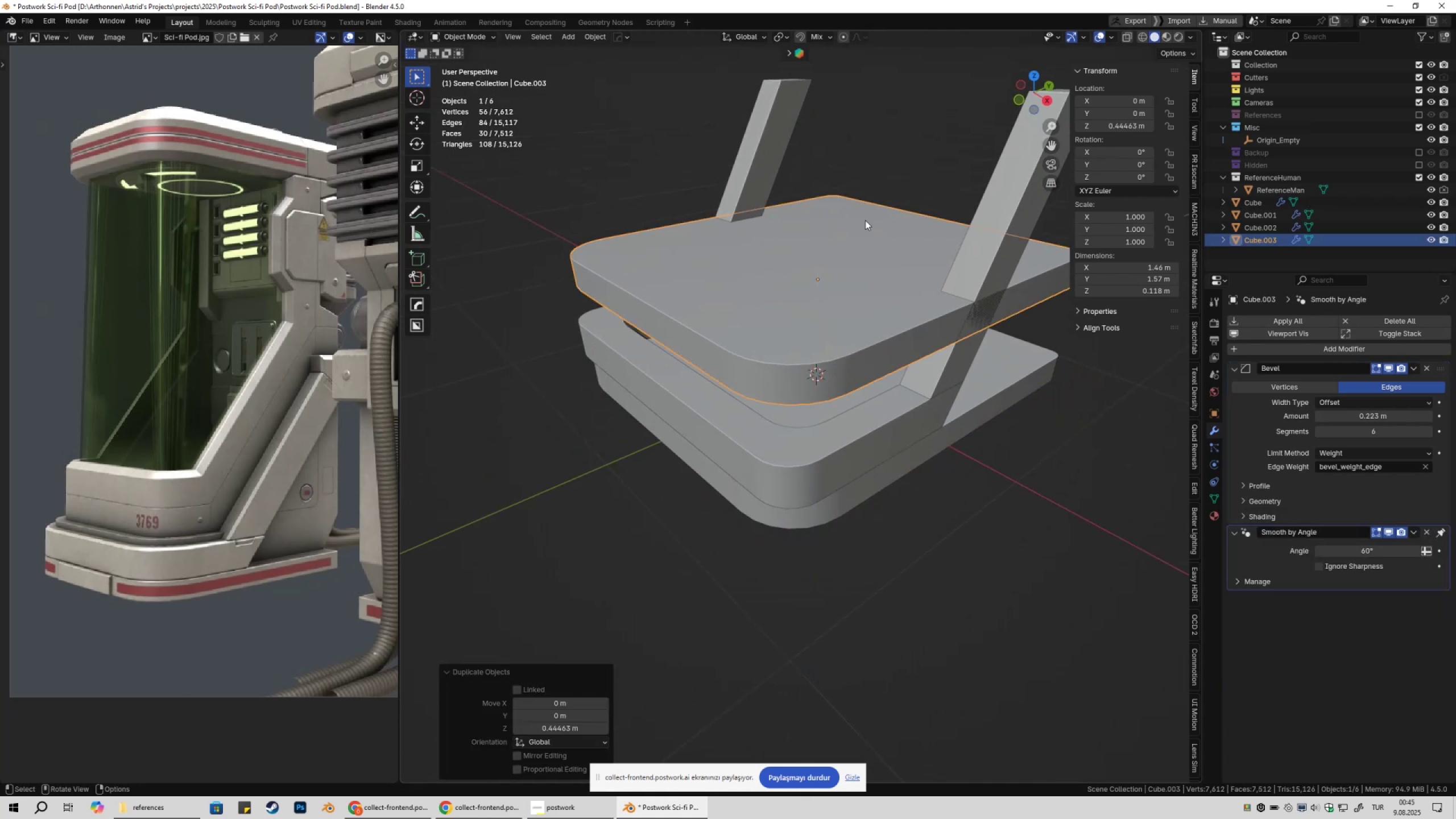 
key(Tab)
type(a)
key(Tab)
type(gz)
 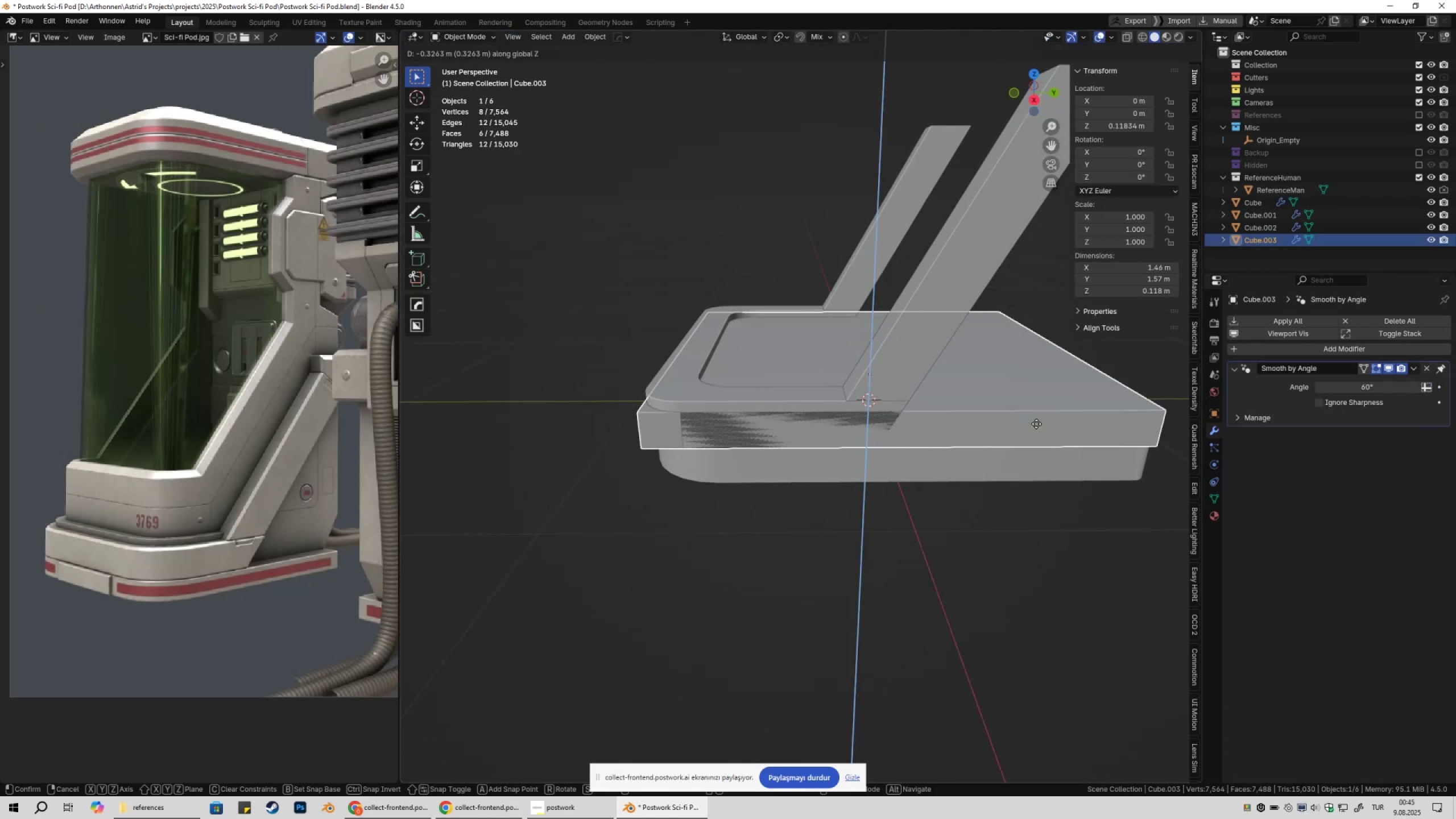 
left_click_drag(start_coordinate=[1144, 203], to_coordinate=[908, 210])
 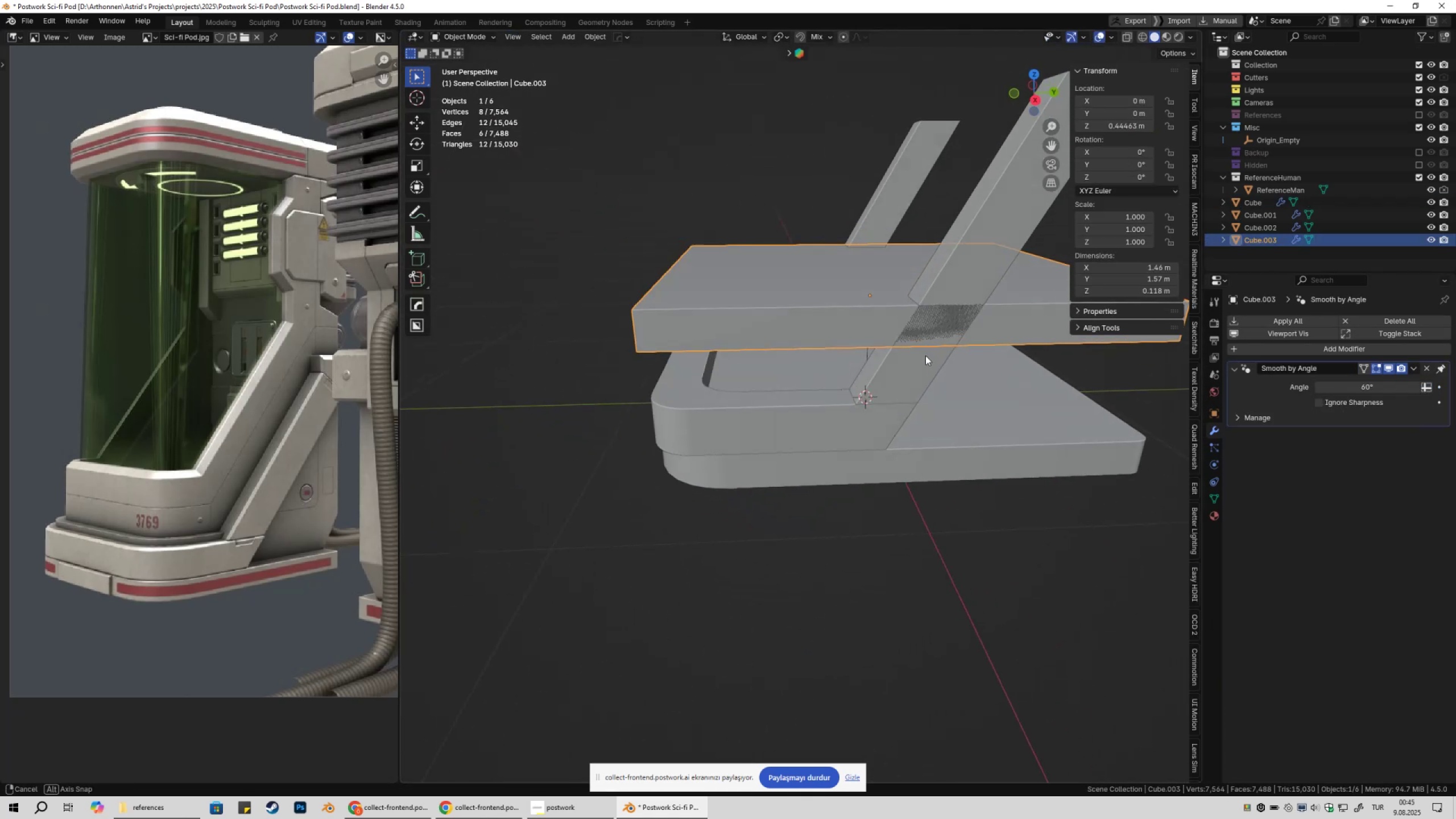 
hold_key(key=ControlLeft, duration=0.39)
left_click([1036, 424])
 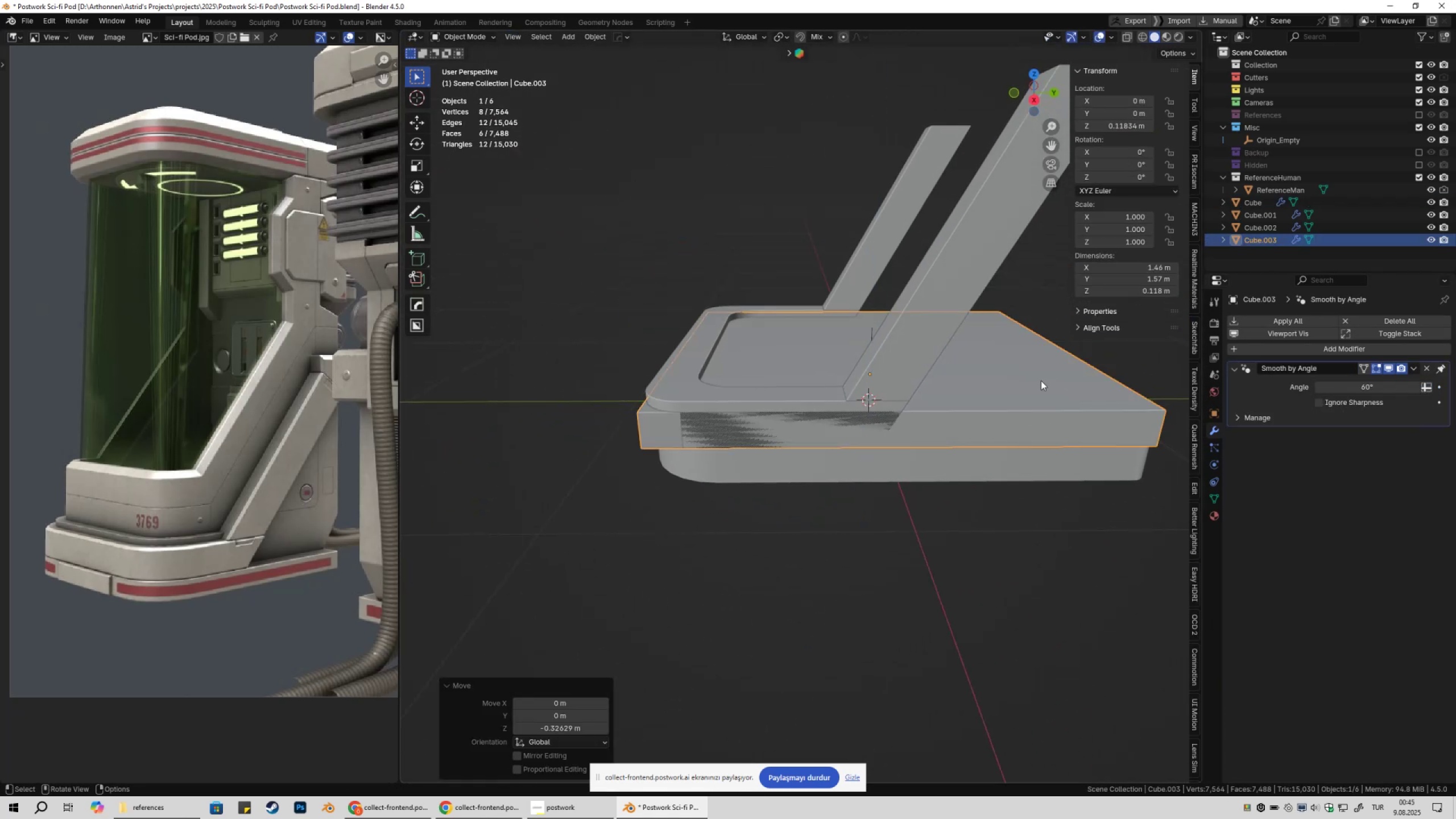 
key(Shift+ShiftLeft)
 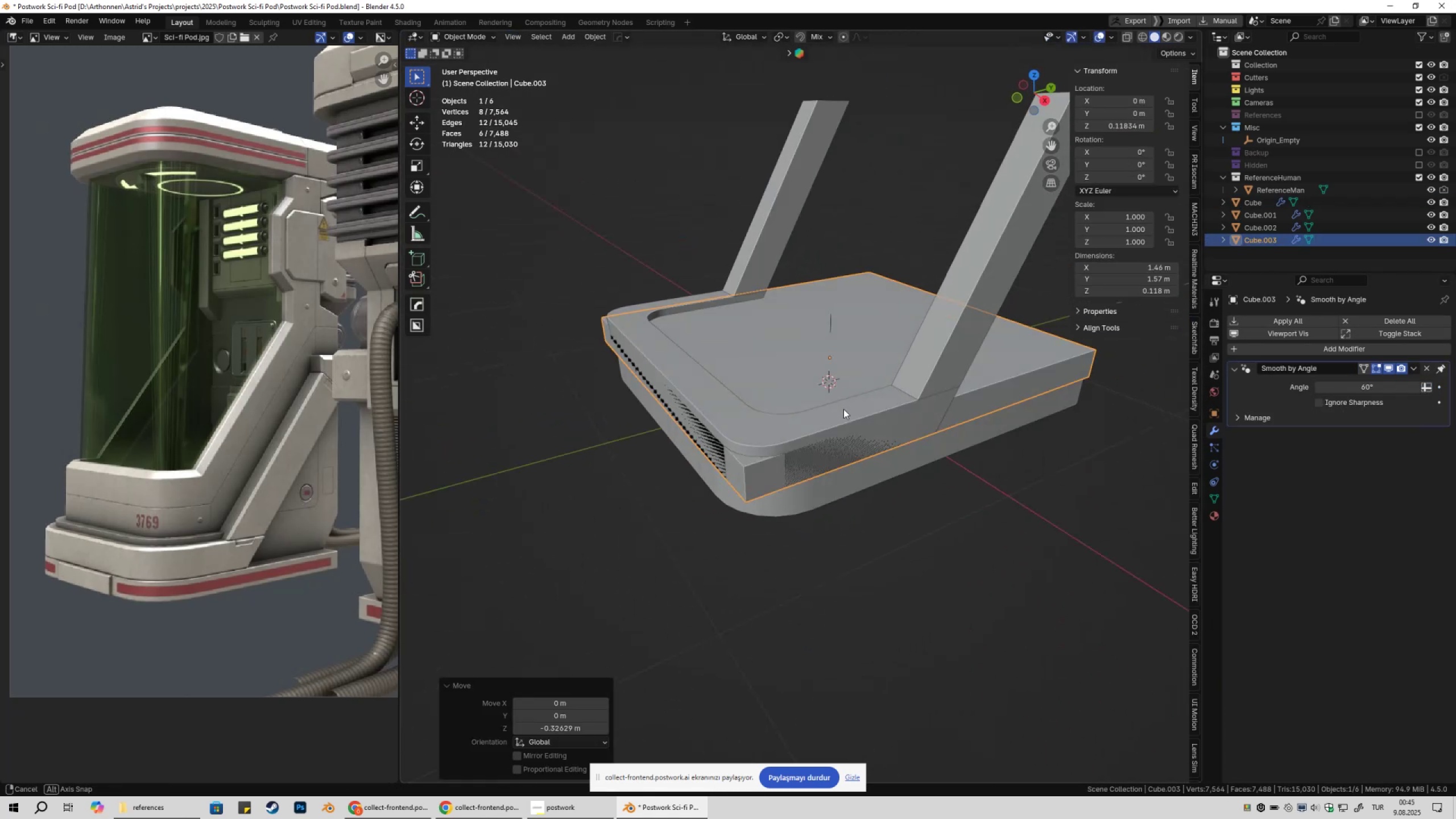 
key(Tab)
 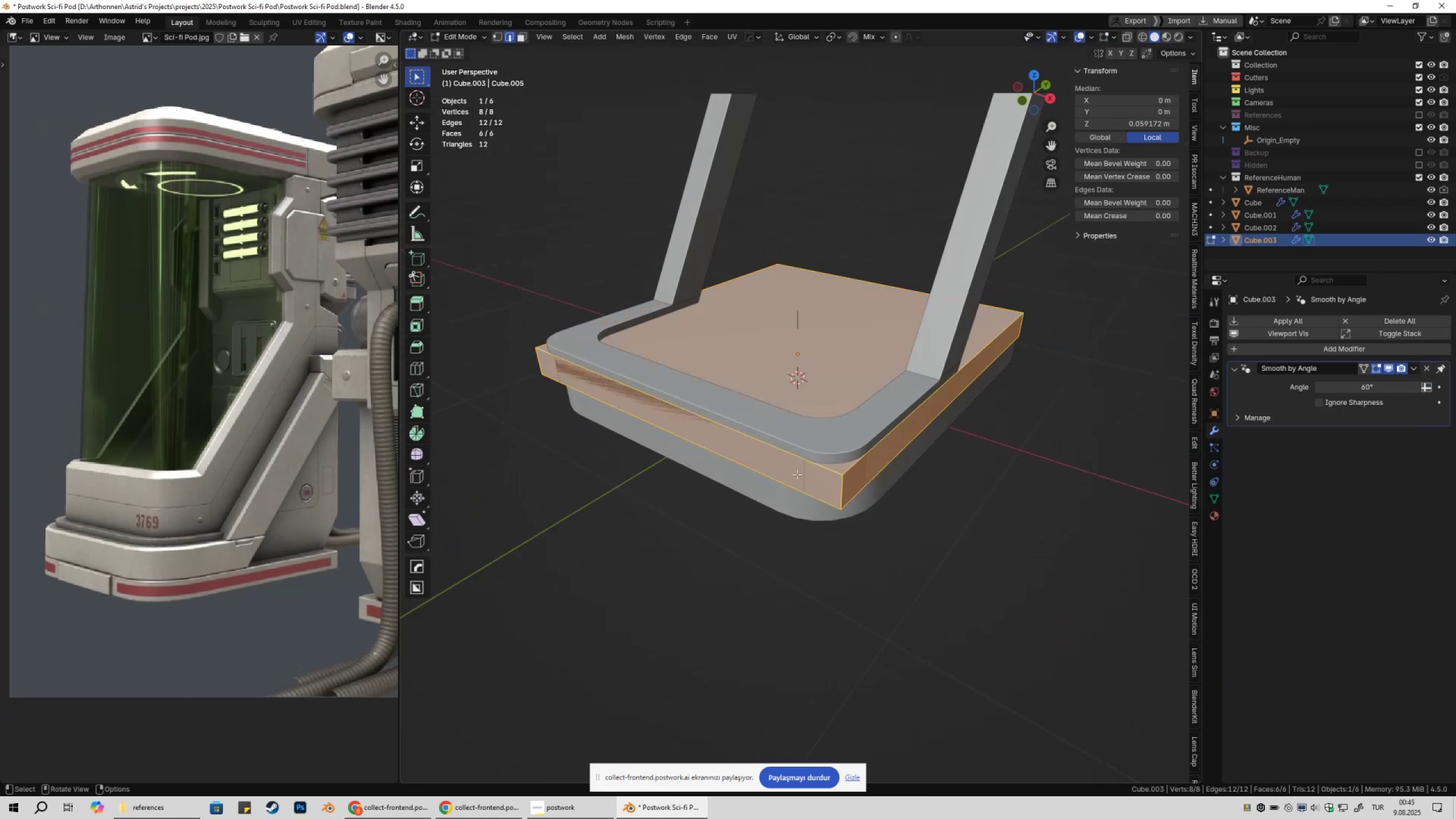 
key(3)
 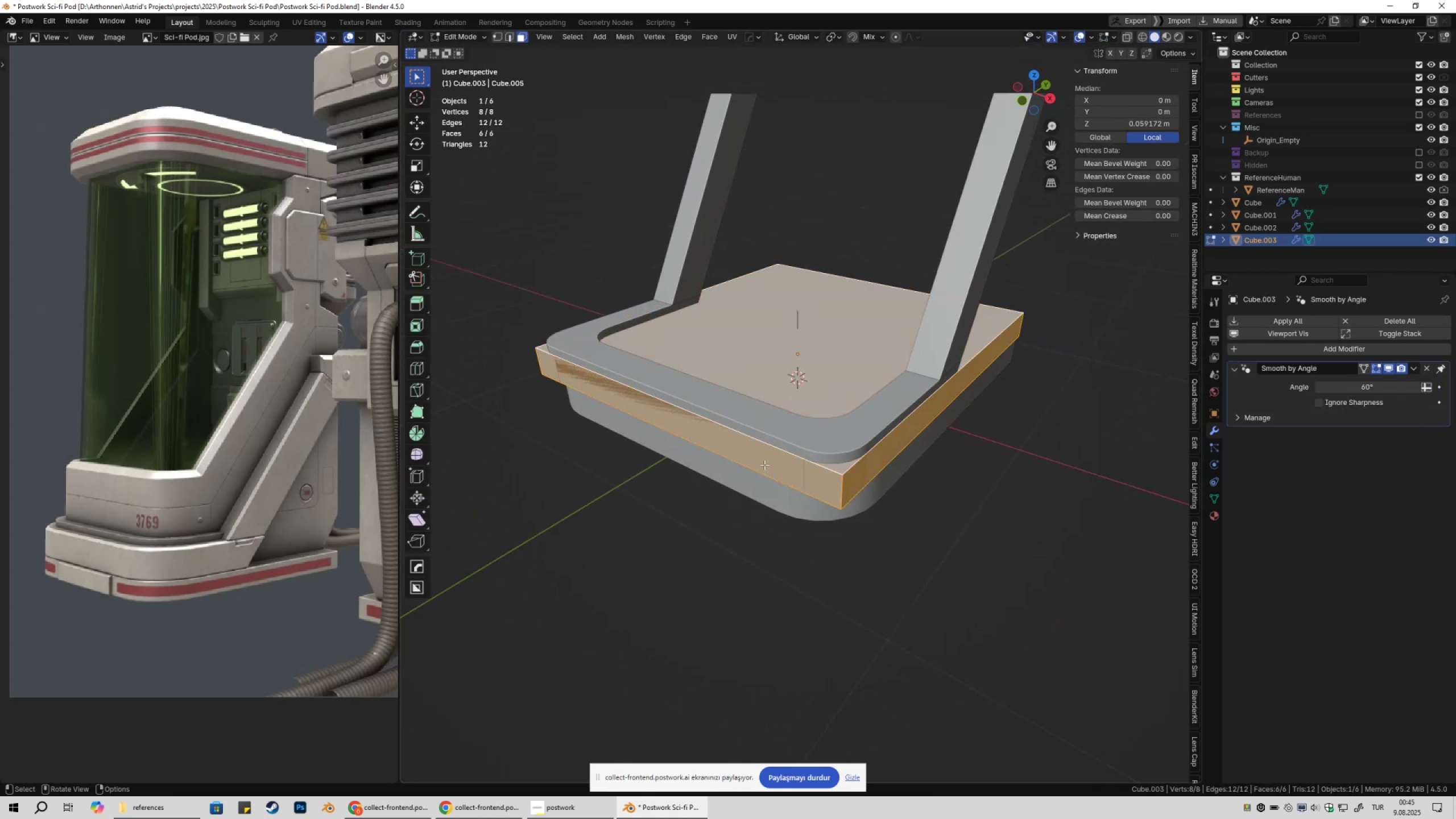 
left_click([764, 465])
 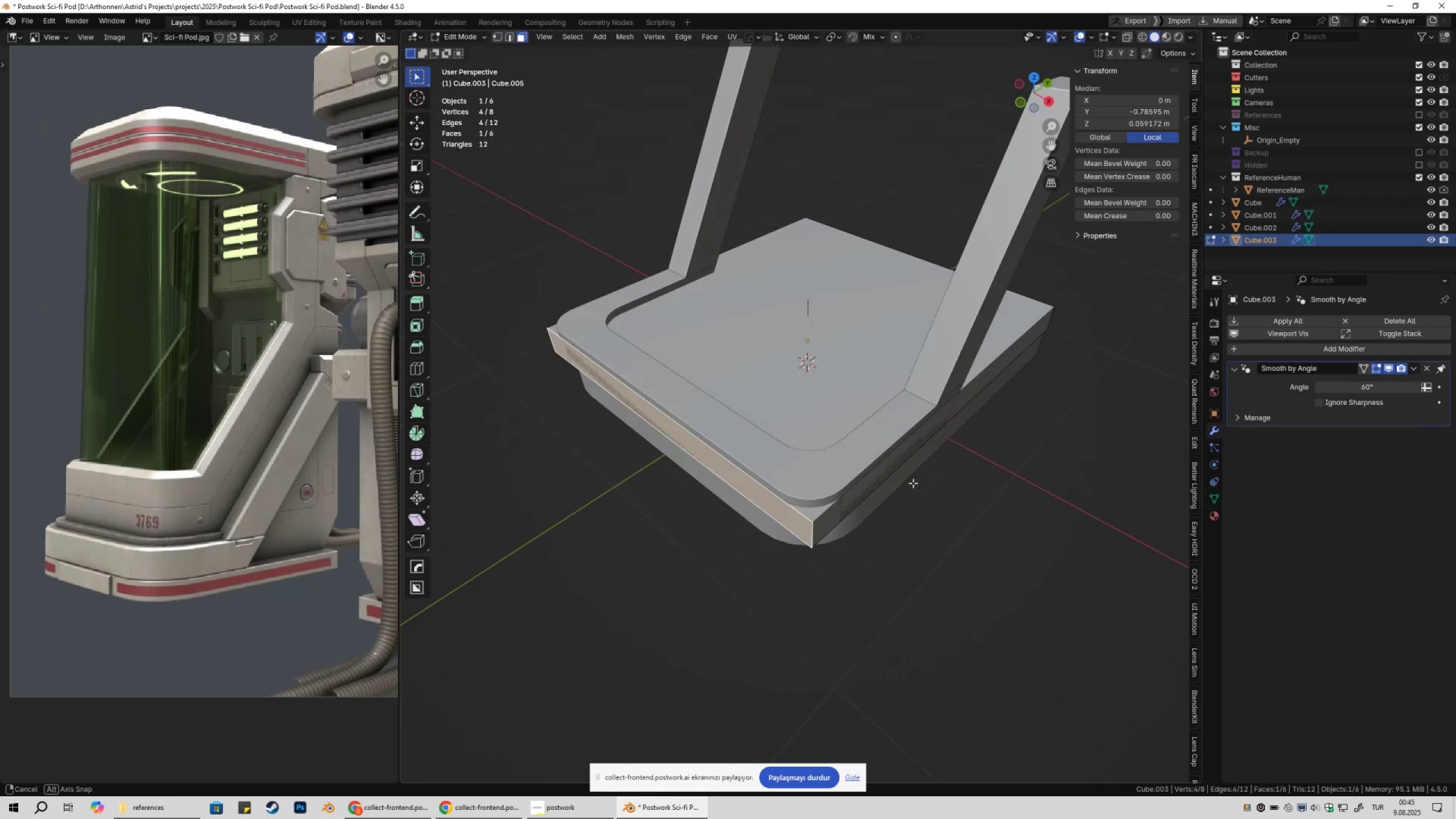 
type(gy)
 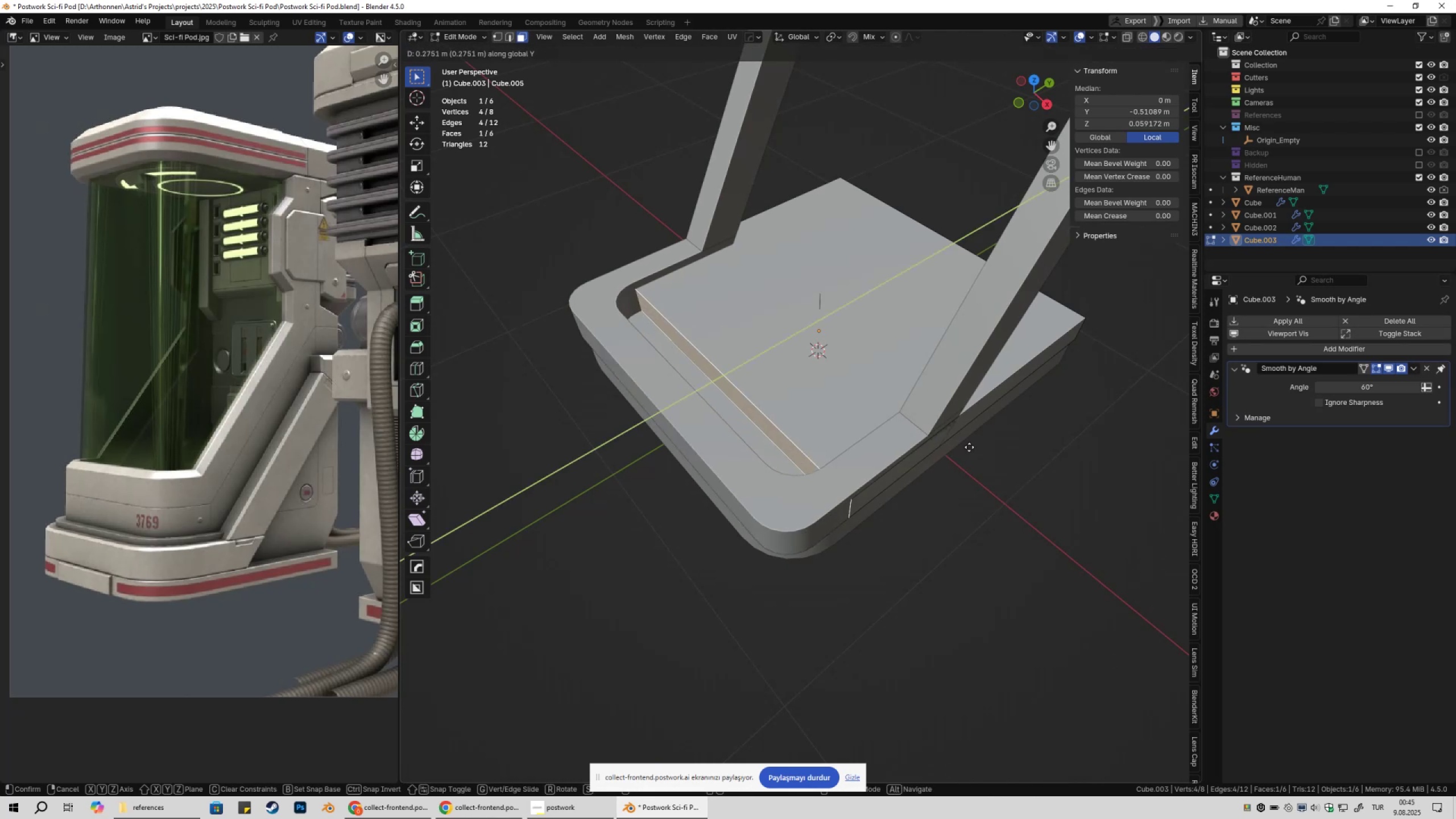 
left_click([968, 448])
 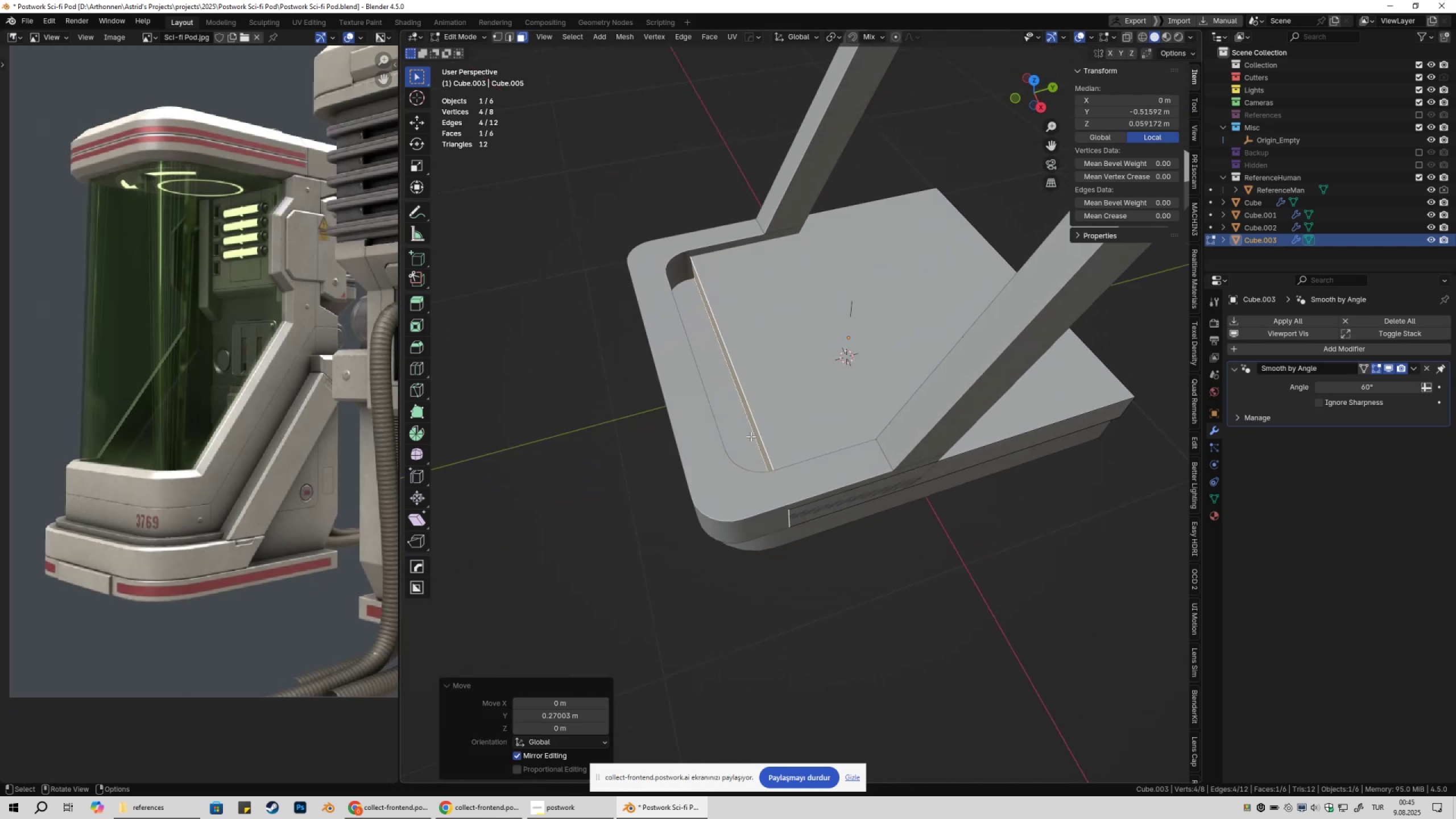 
scroll: coordinate [661, 391], scroll_direction: up, amount: 1.0
 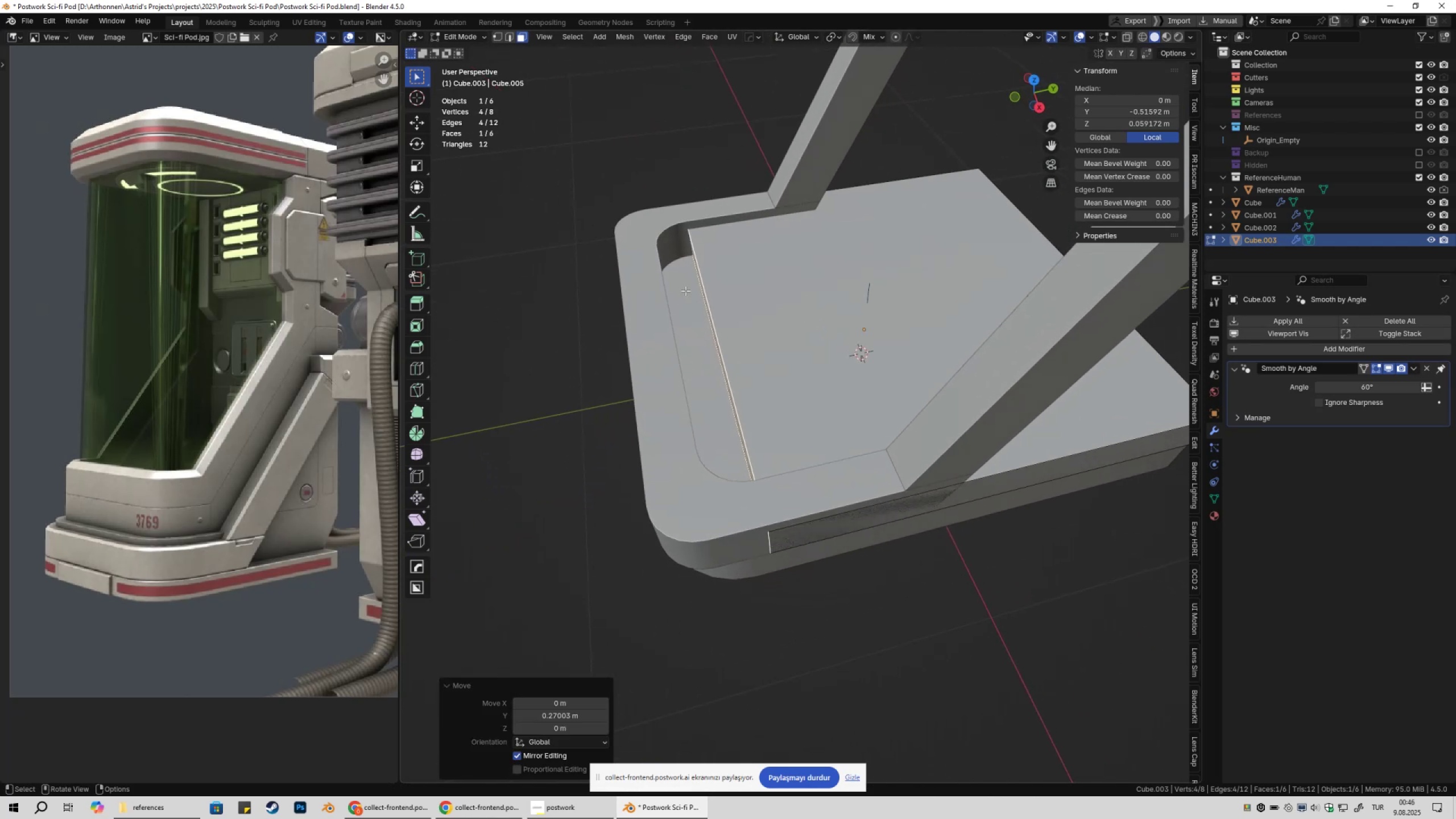 
type(gy)
 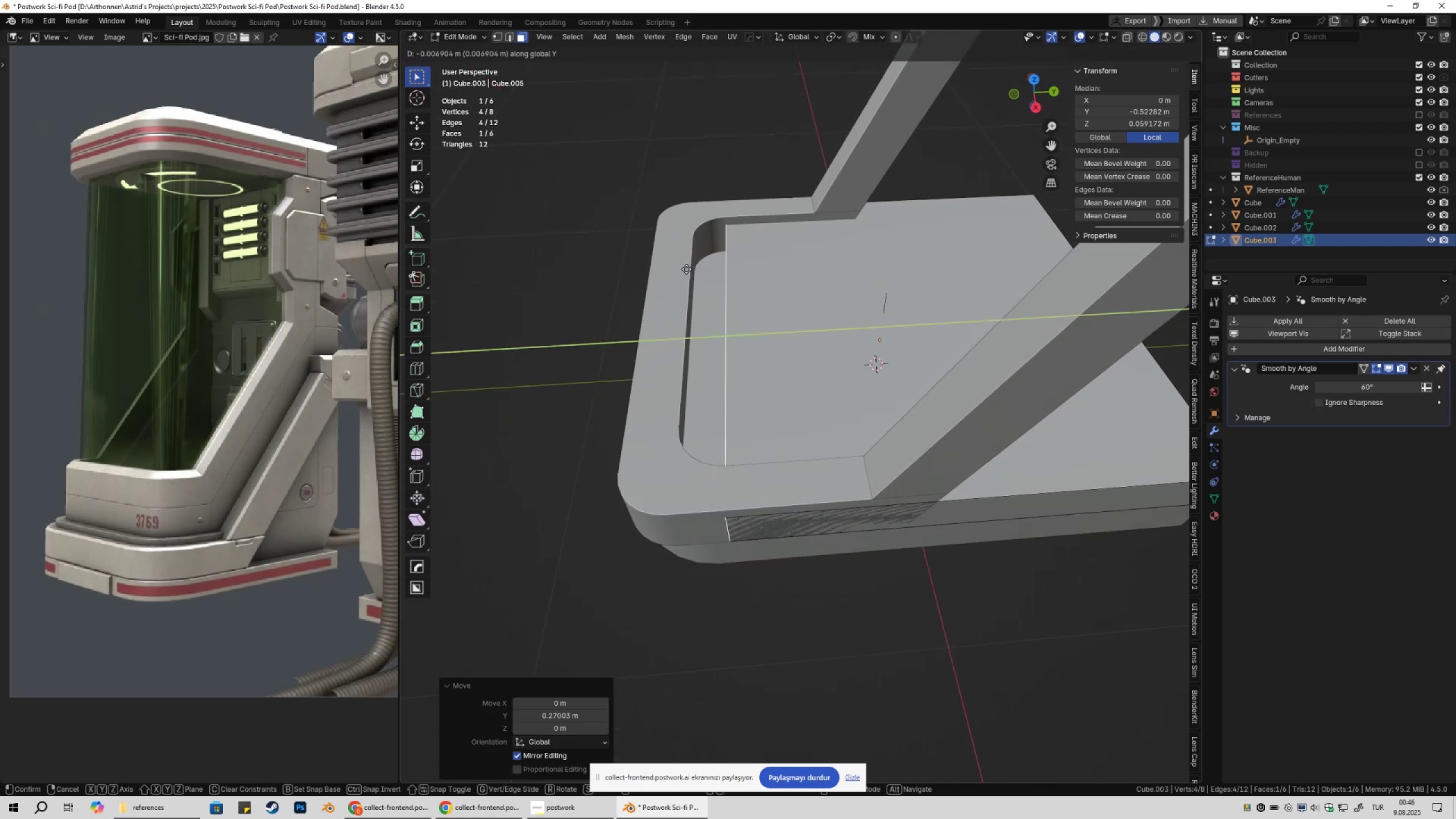 
hold_key(key=ControlLeft, duration=1.31)
left_click([689, 238])
 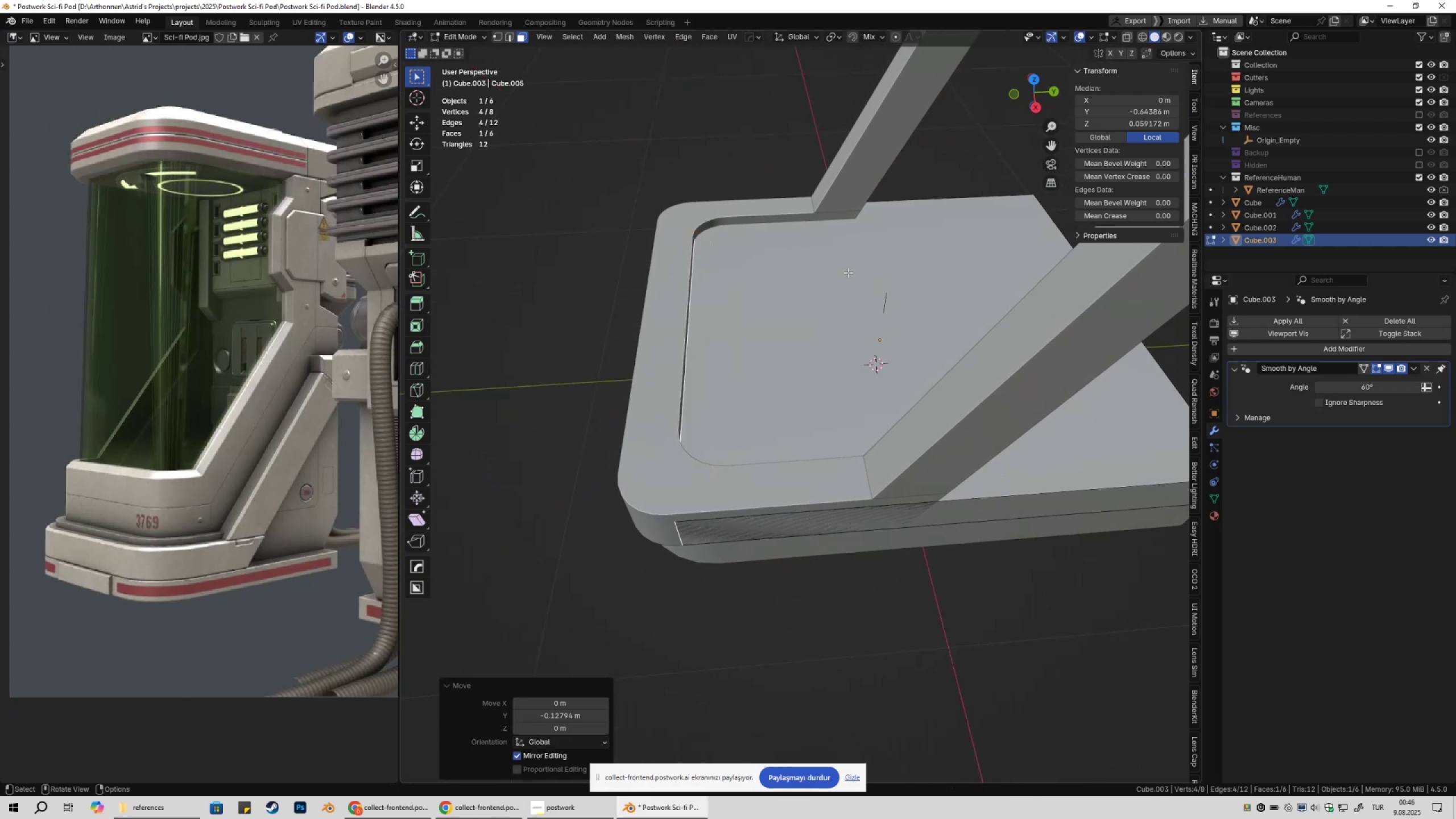 
hold_key(key=ShiftLeft, duration=0.6)
 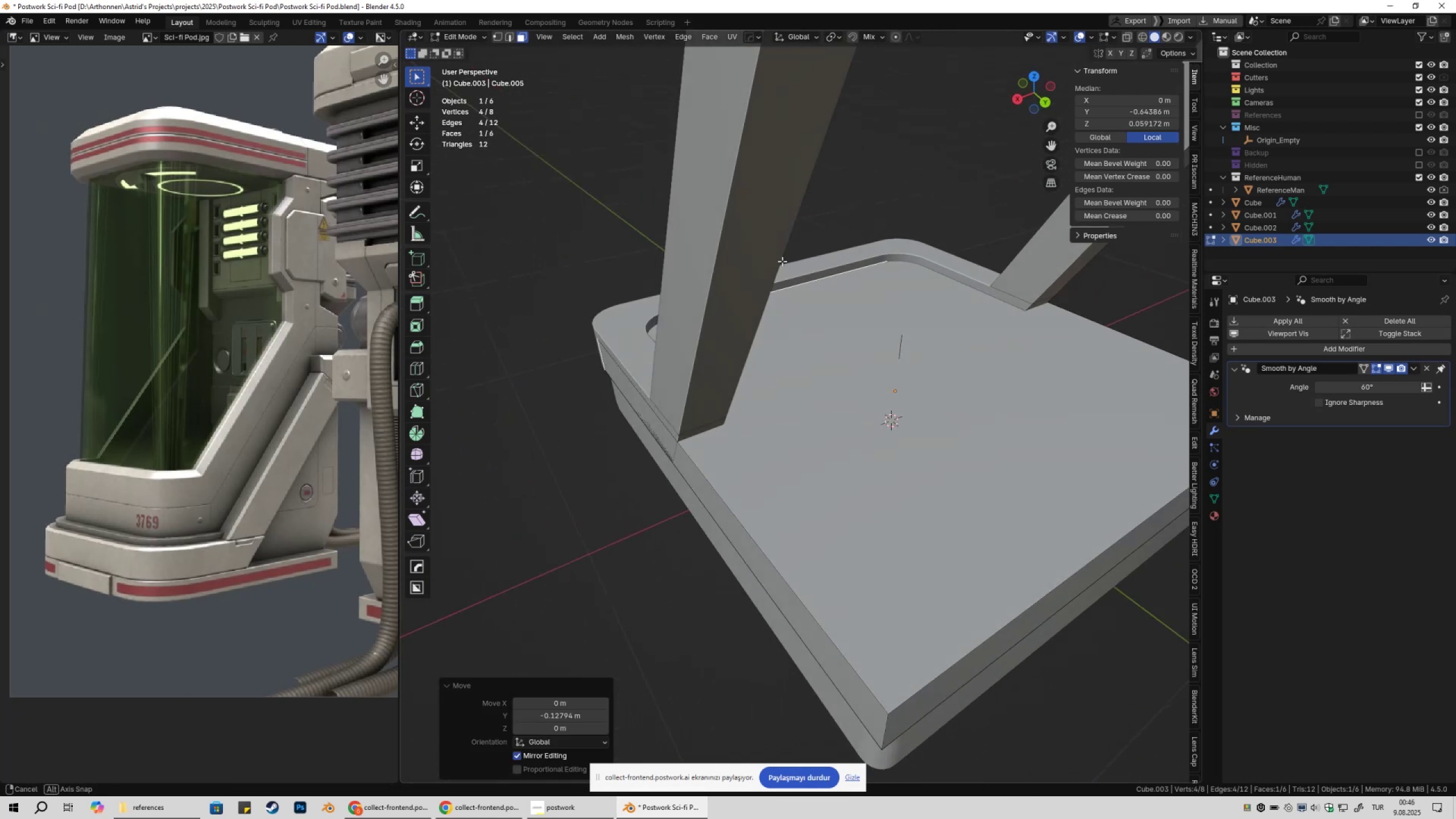 
key(Tab)
key(Tab)
type(asx)
 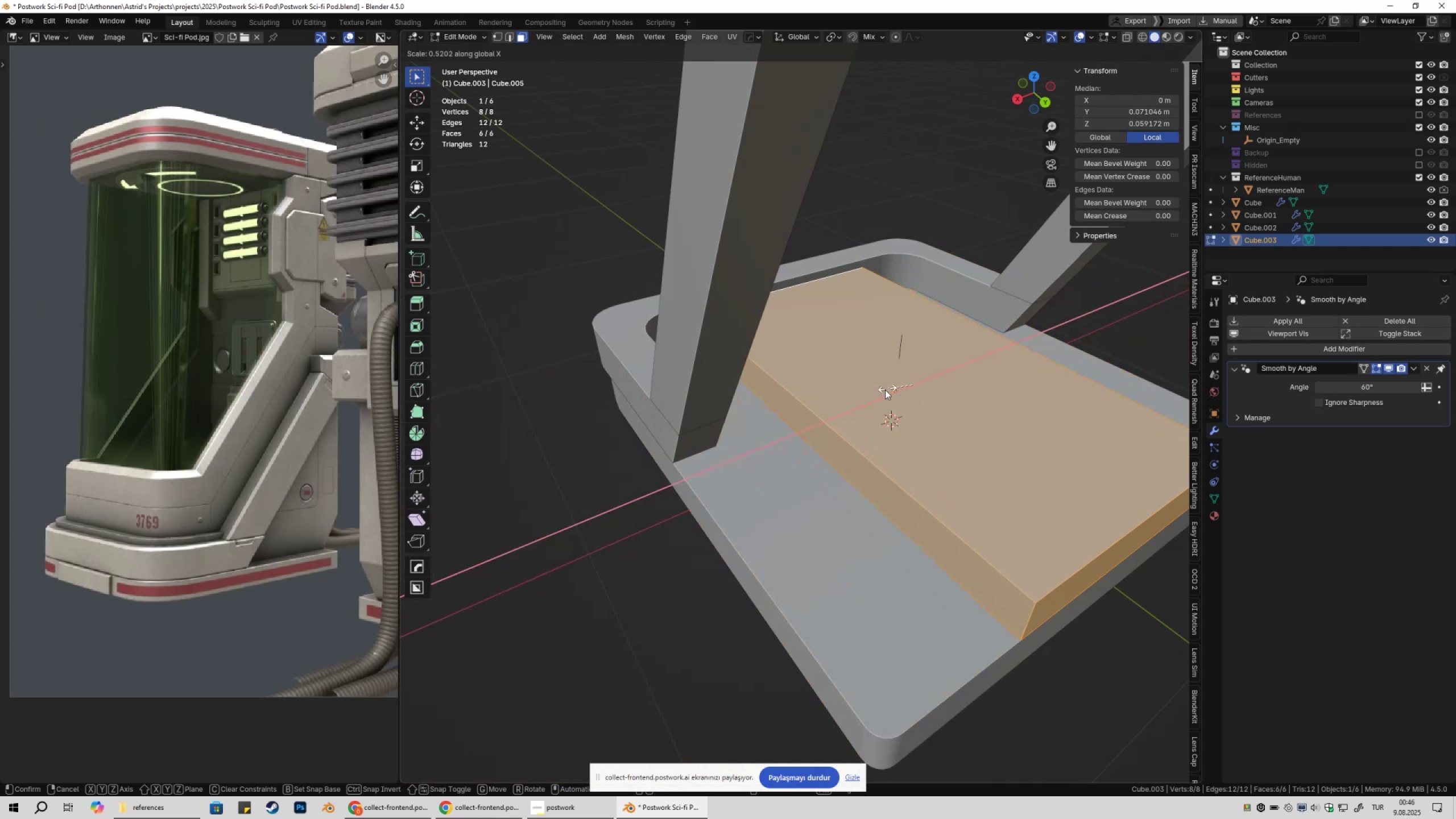 
left_click([875, 394])
 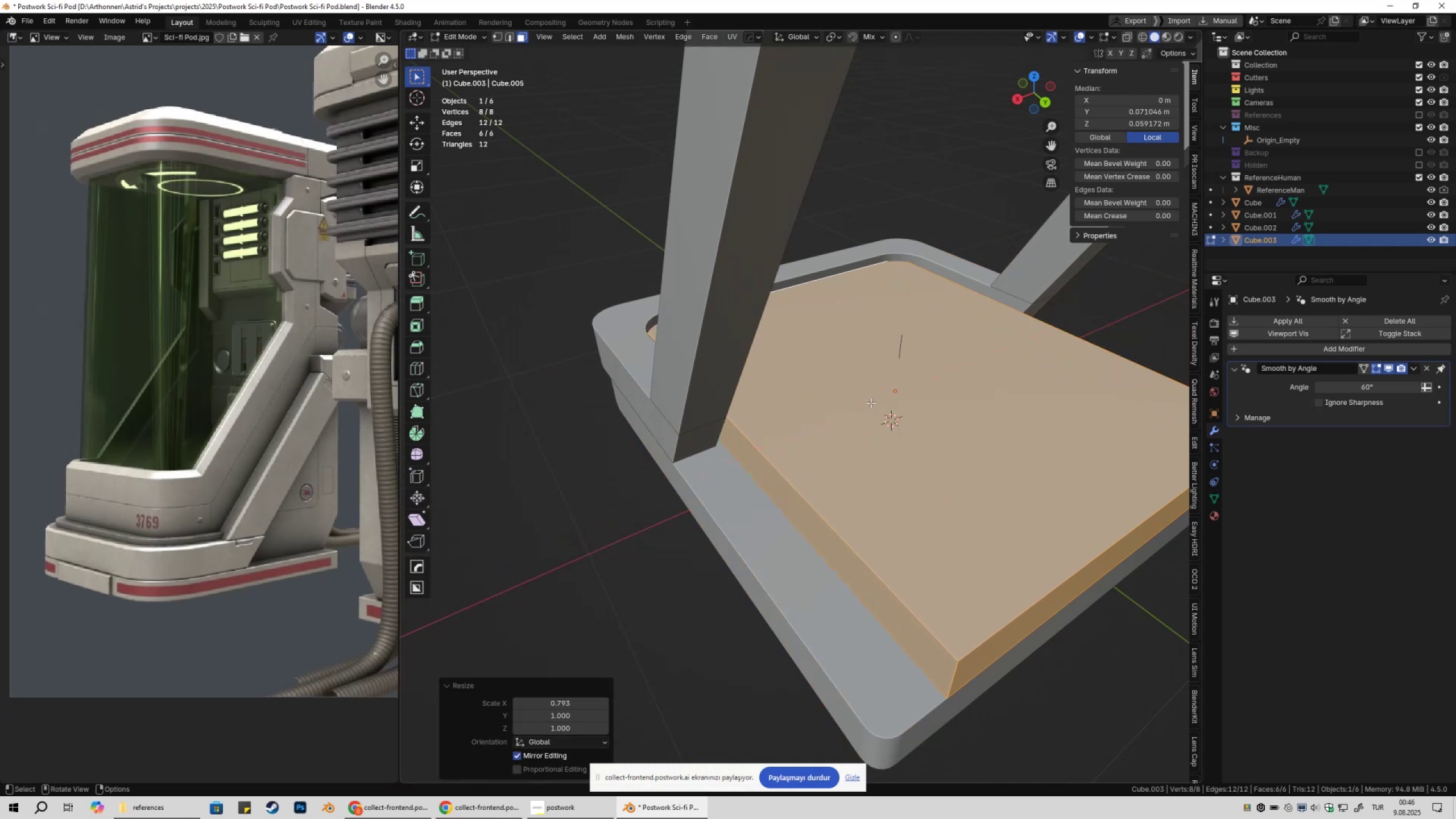 
type(sxb)
 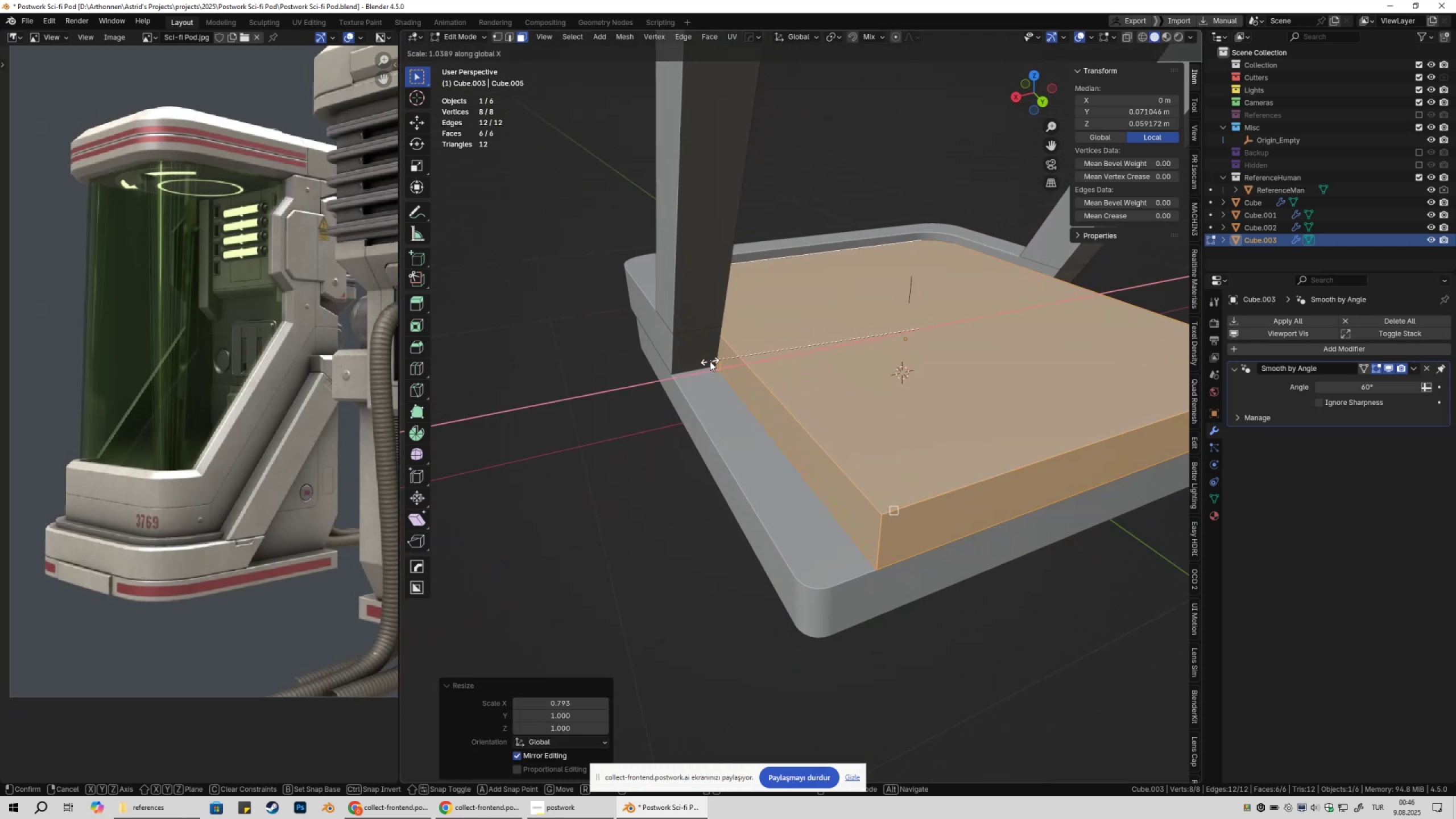 
scroll: coordinate [908, 369], scroll_direction: down, amount: 3.0
 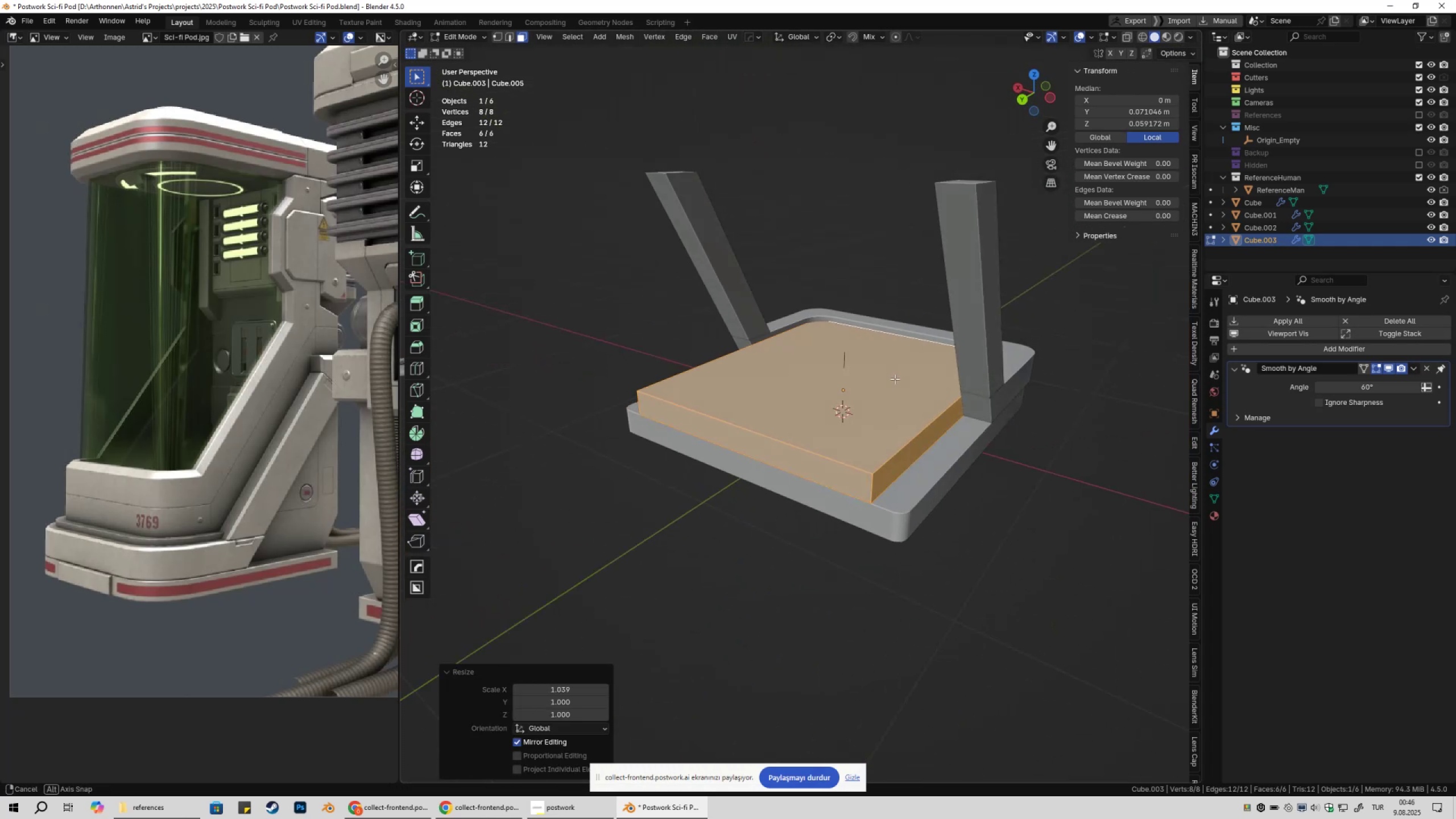 
key(3)
 